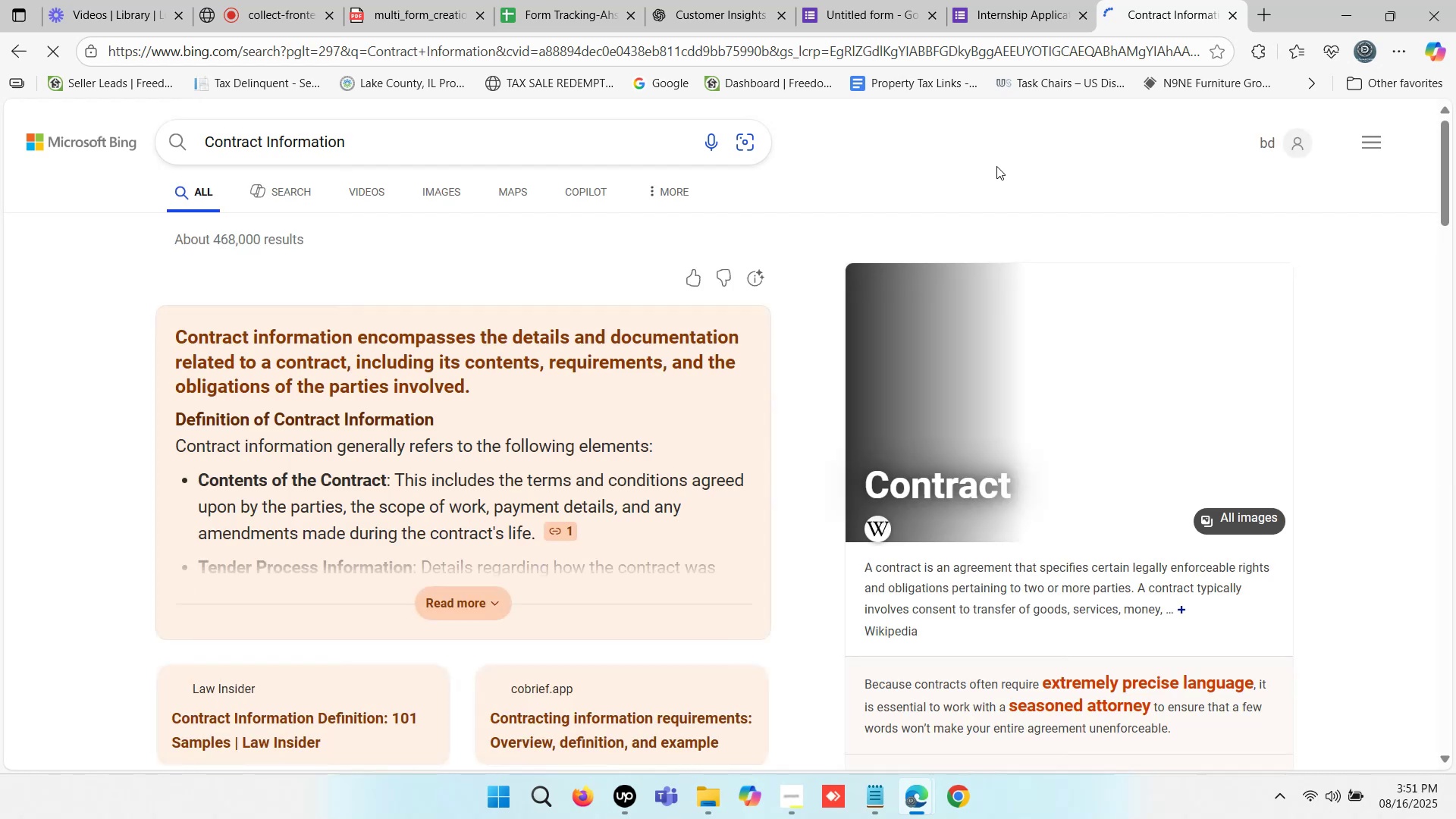 
left_click([902, 0])
 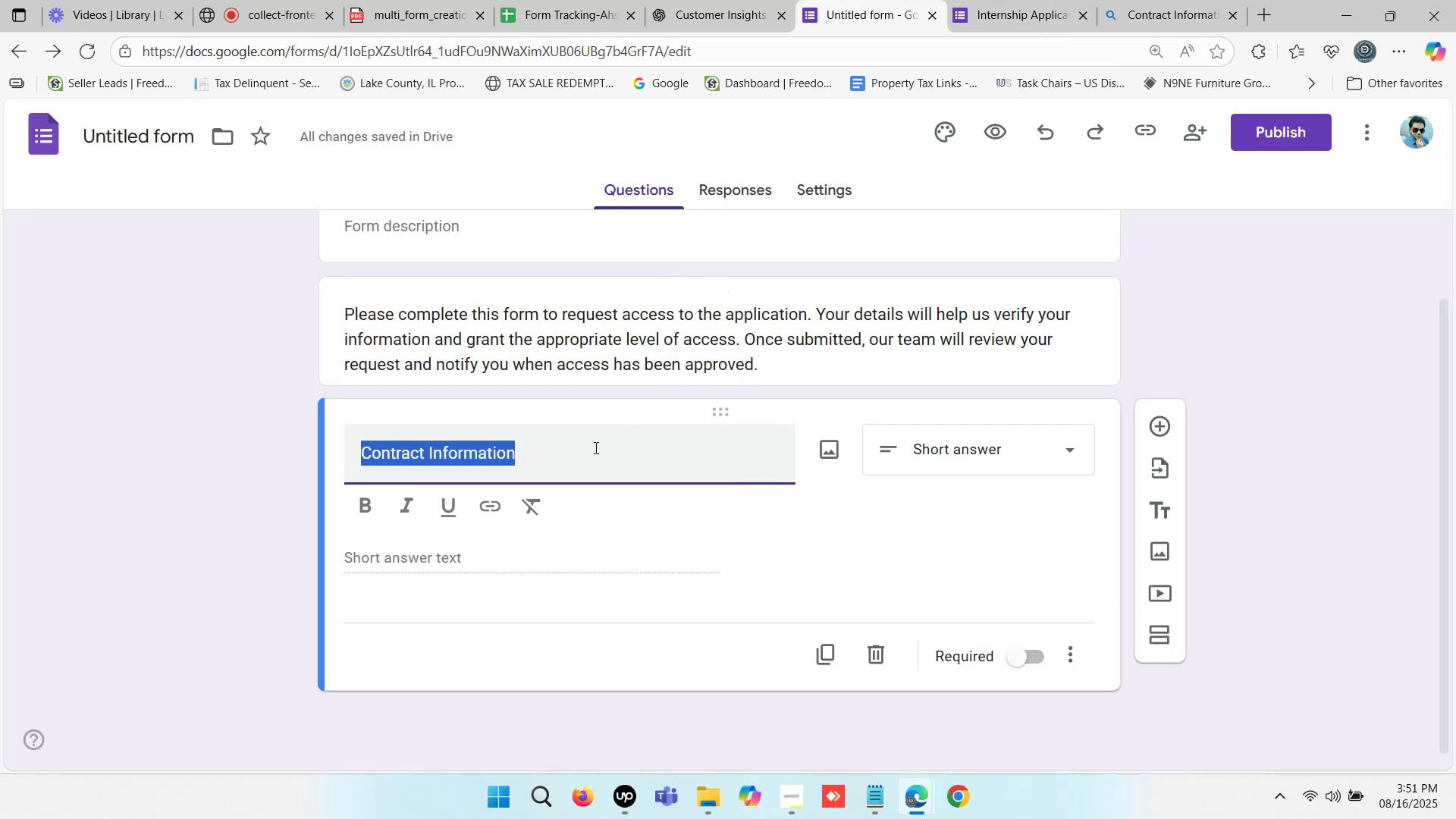 
left_click([590, 450])
 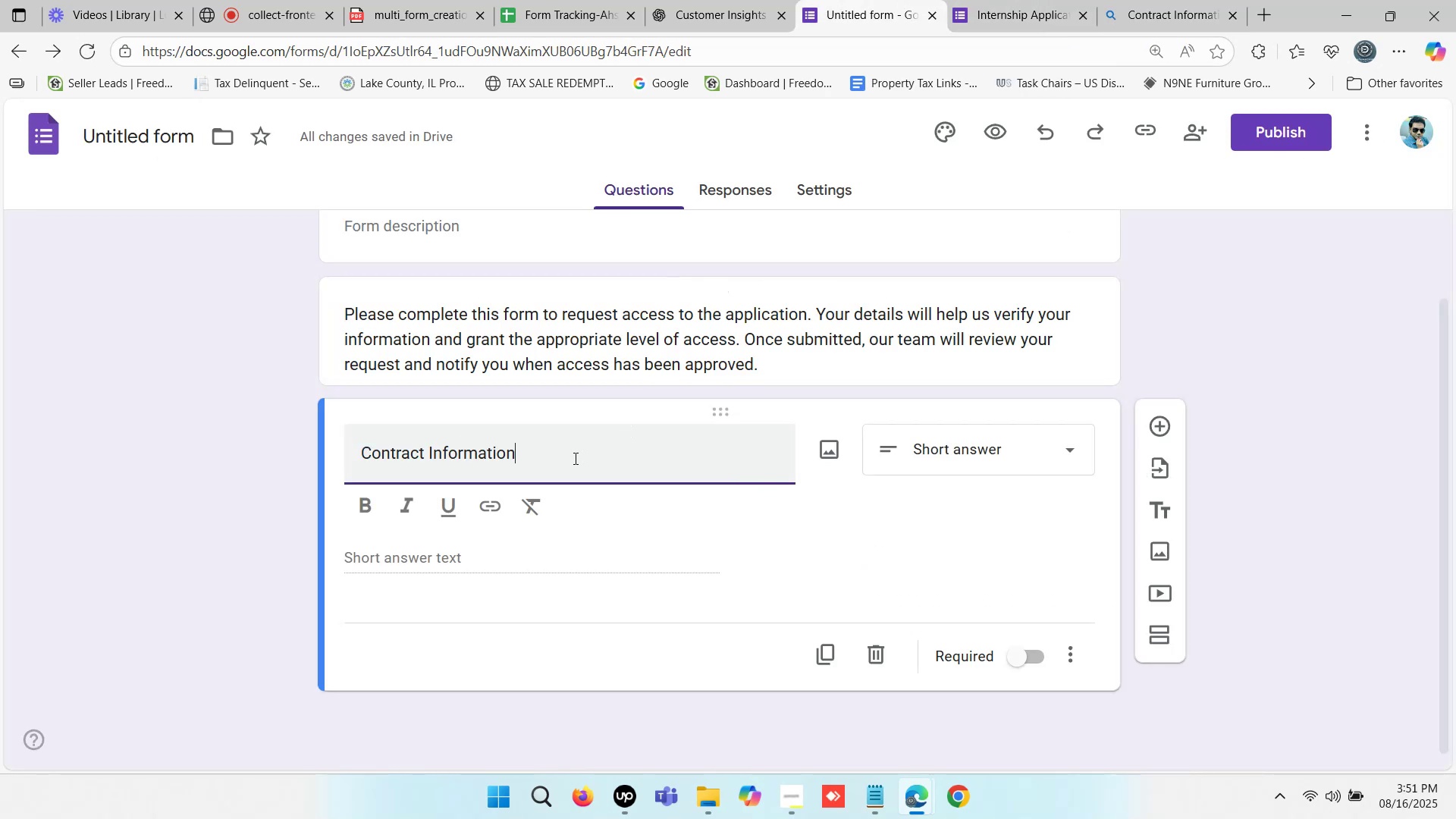 
left_click_drag(start_coordinate=[522, 446], to_coordinate=[328, 443])
 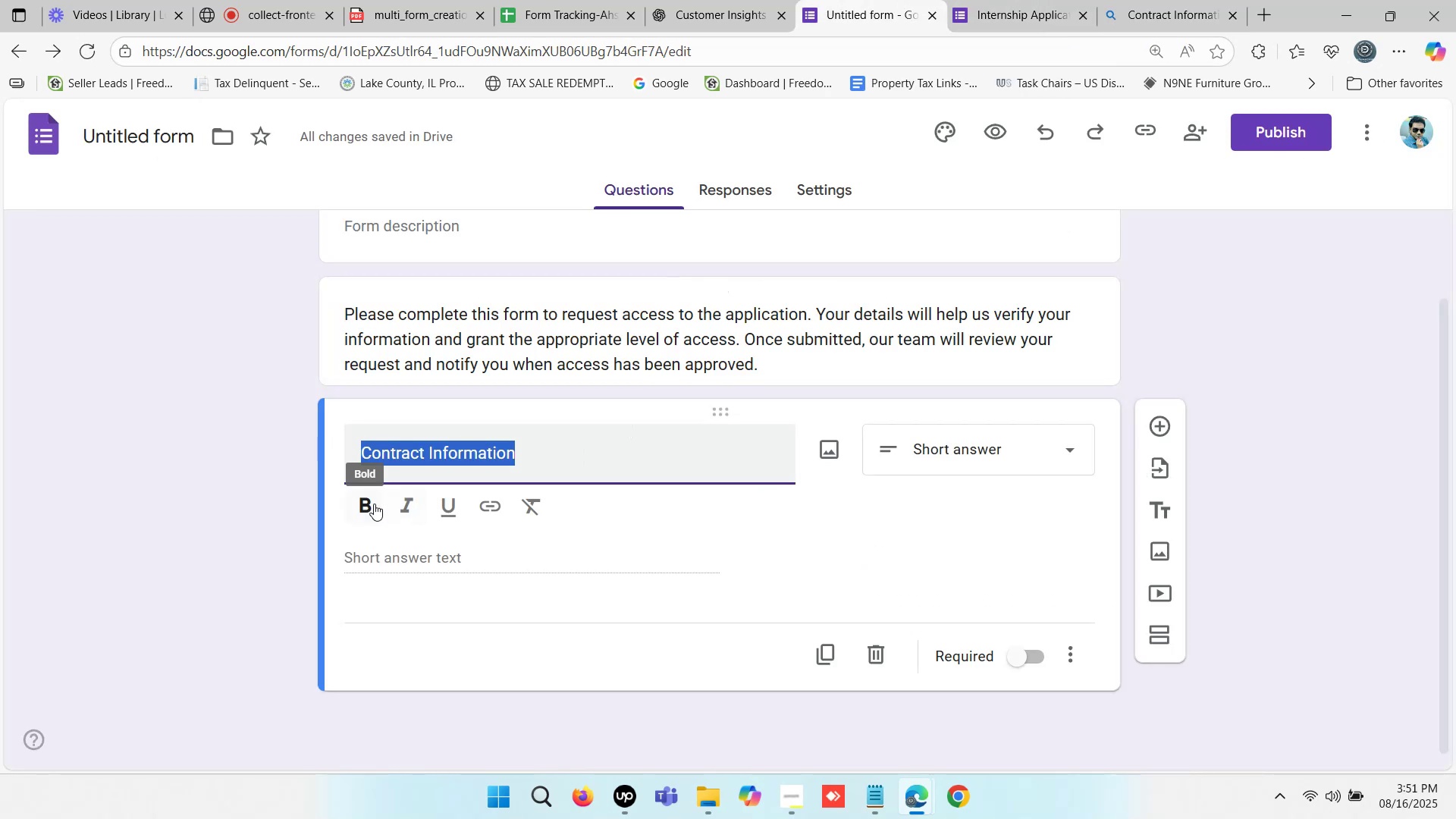 
left_click([370, 503])
 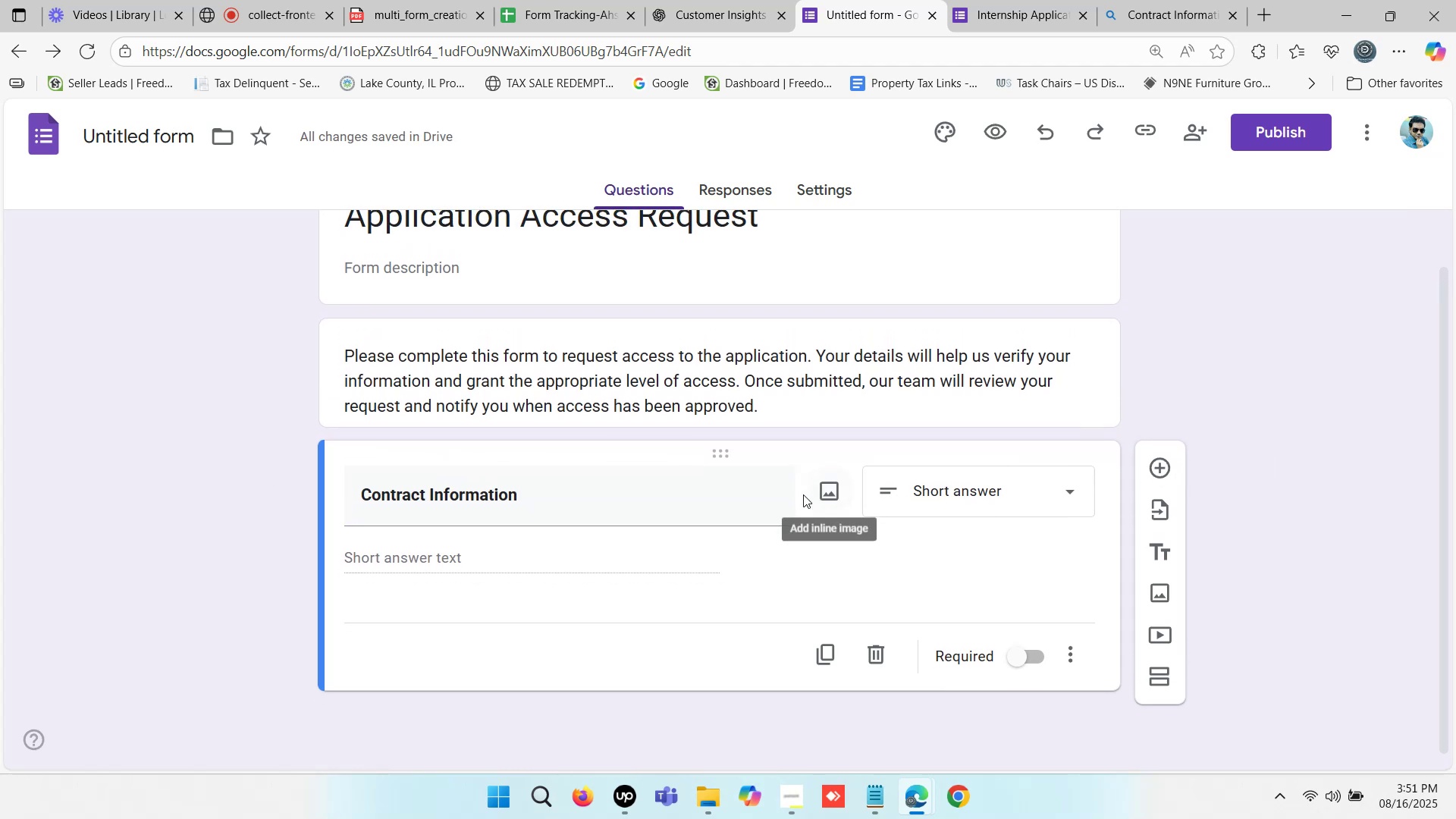 
left_click([591, 482])
 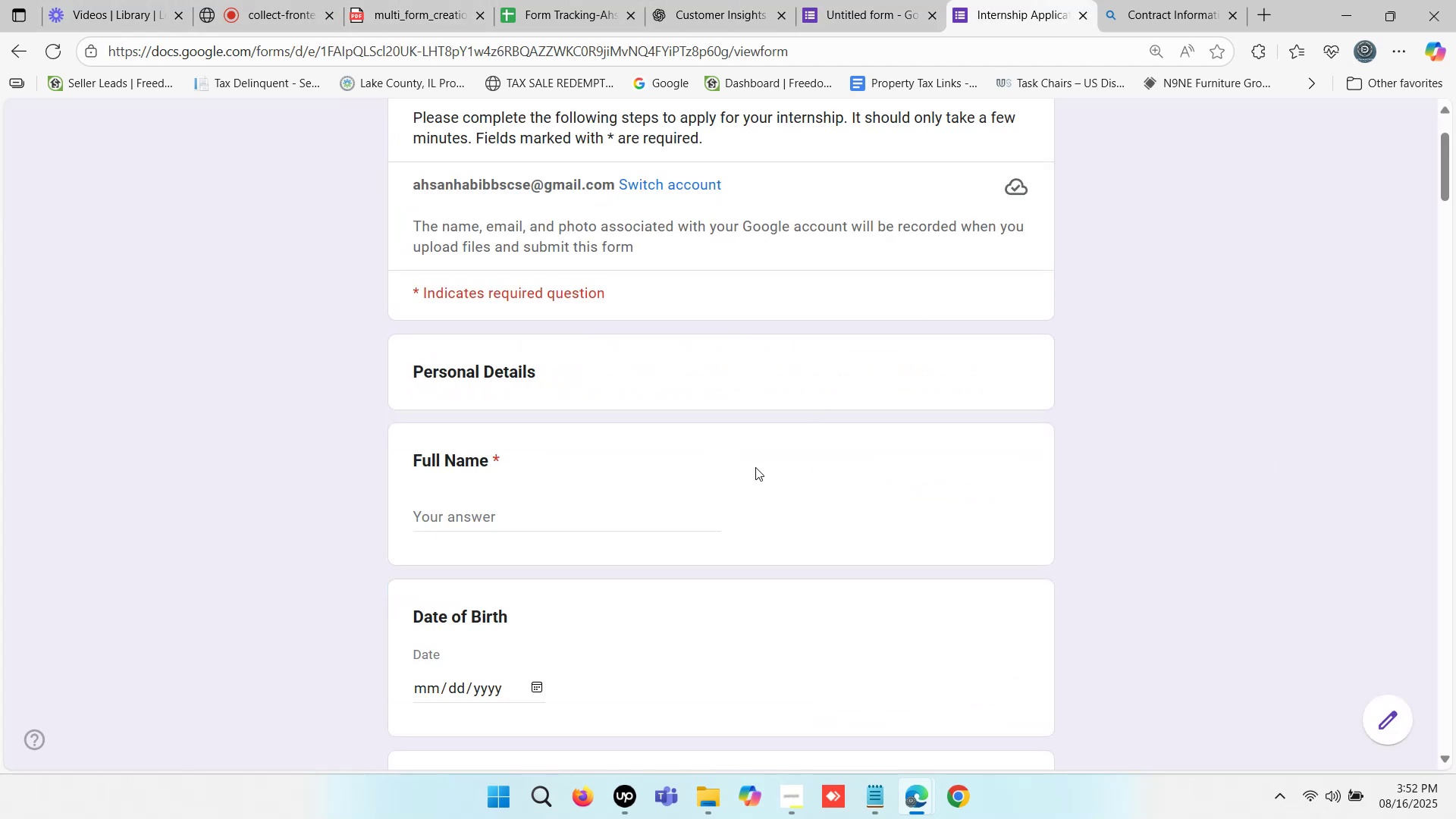 
wait(5.32)
 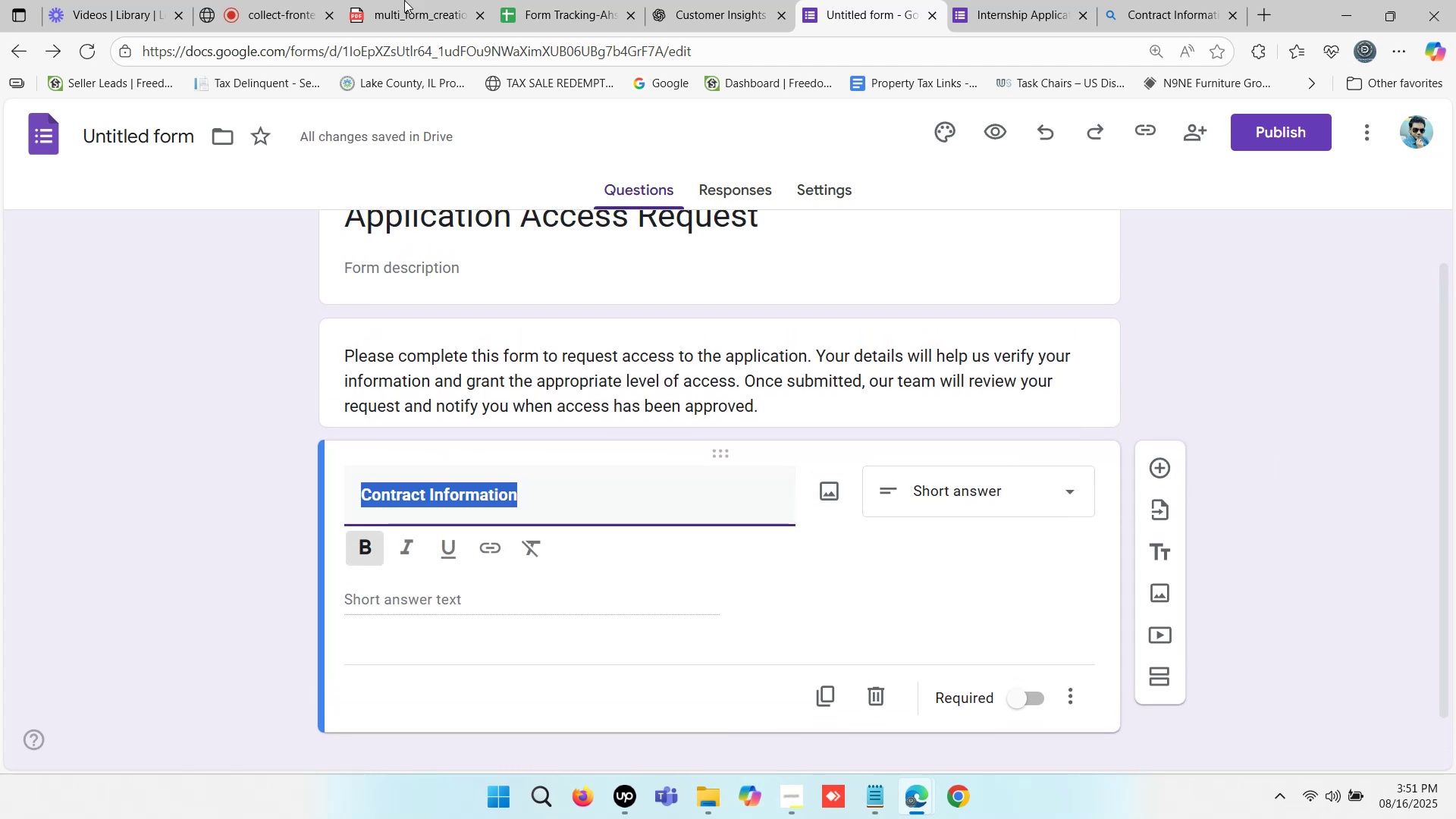 
left_click([868, 0])
 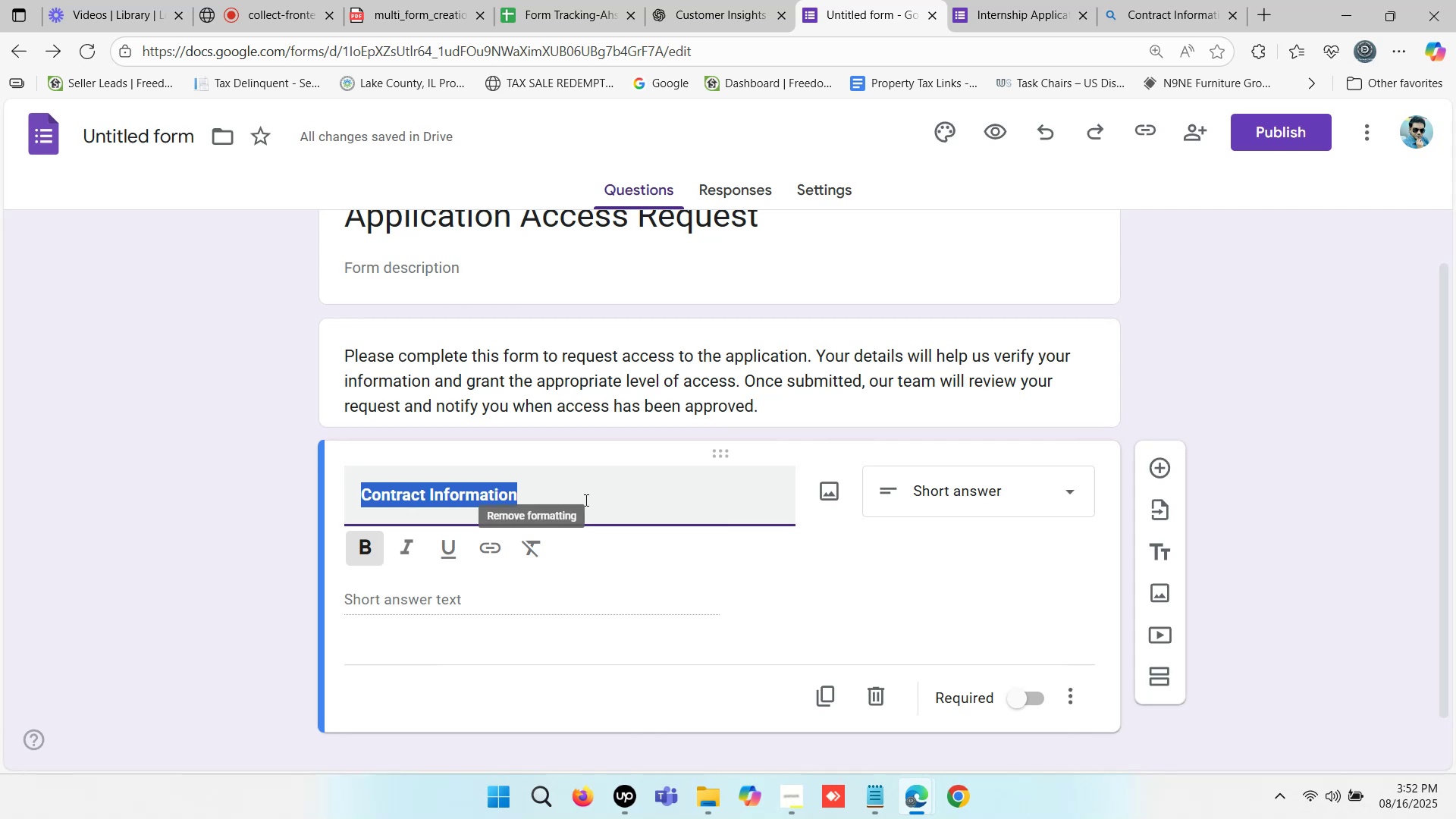 
key(Control+C)
 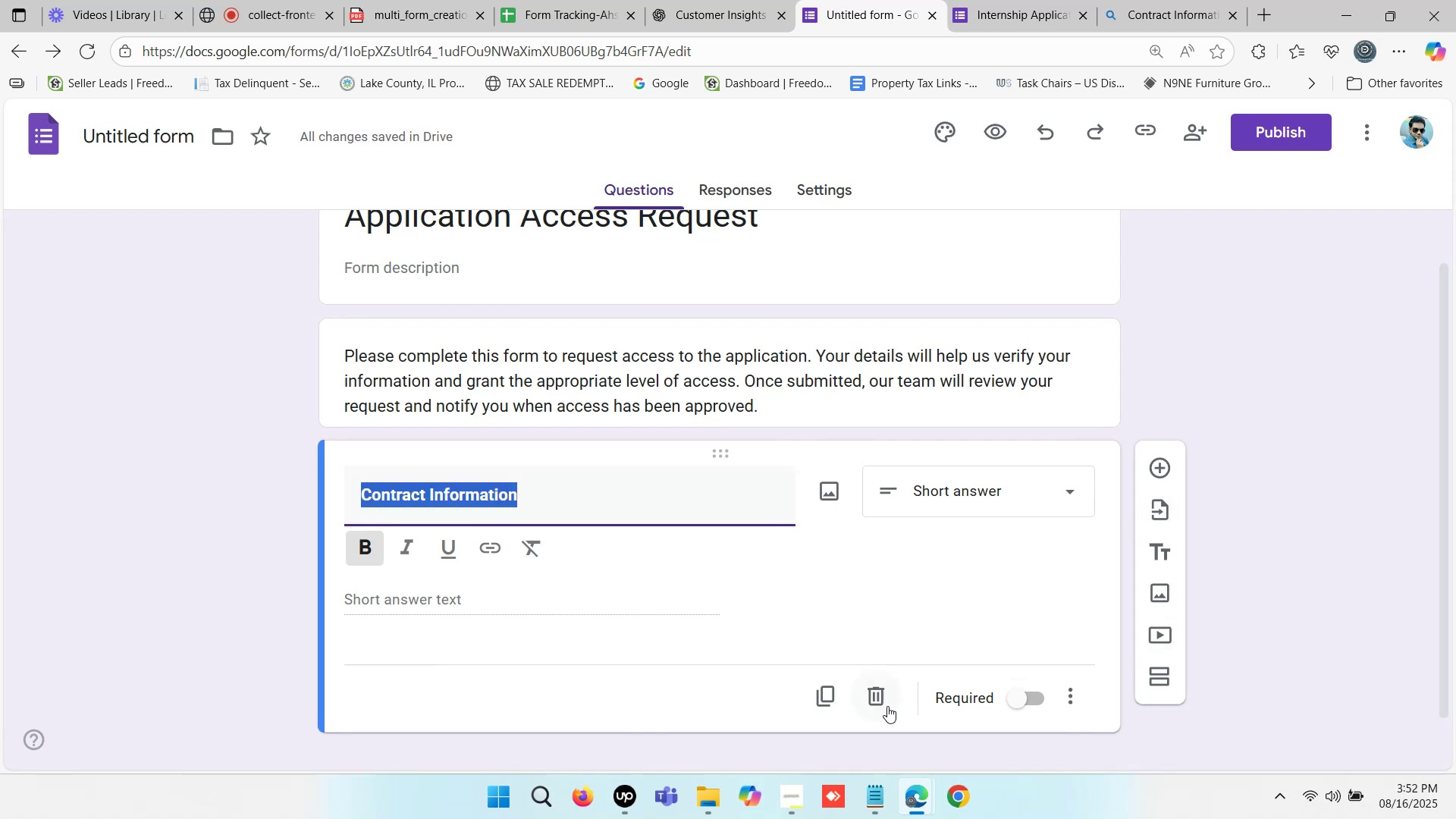 
left_click([877, 699])
 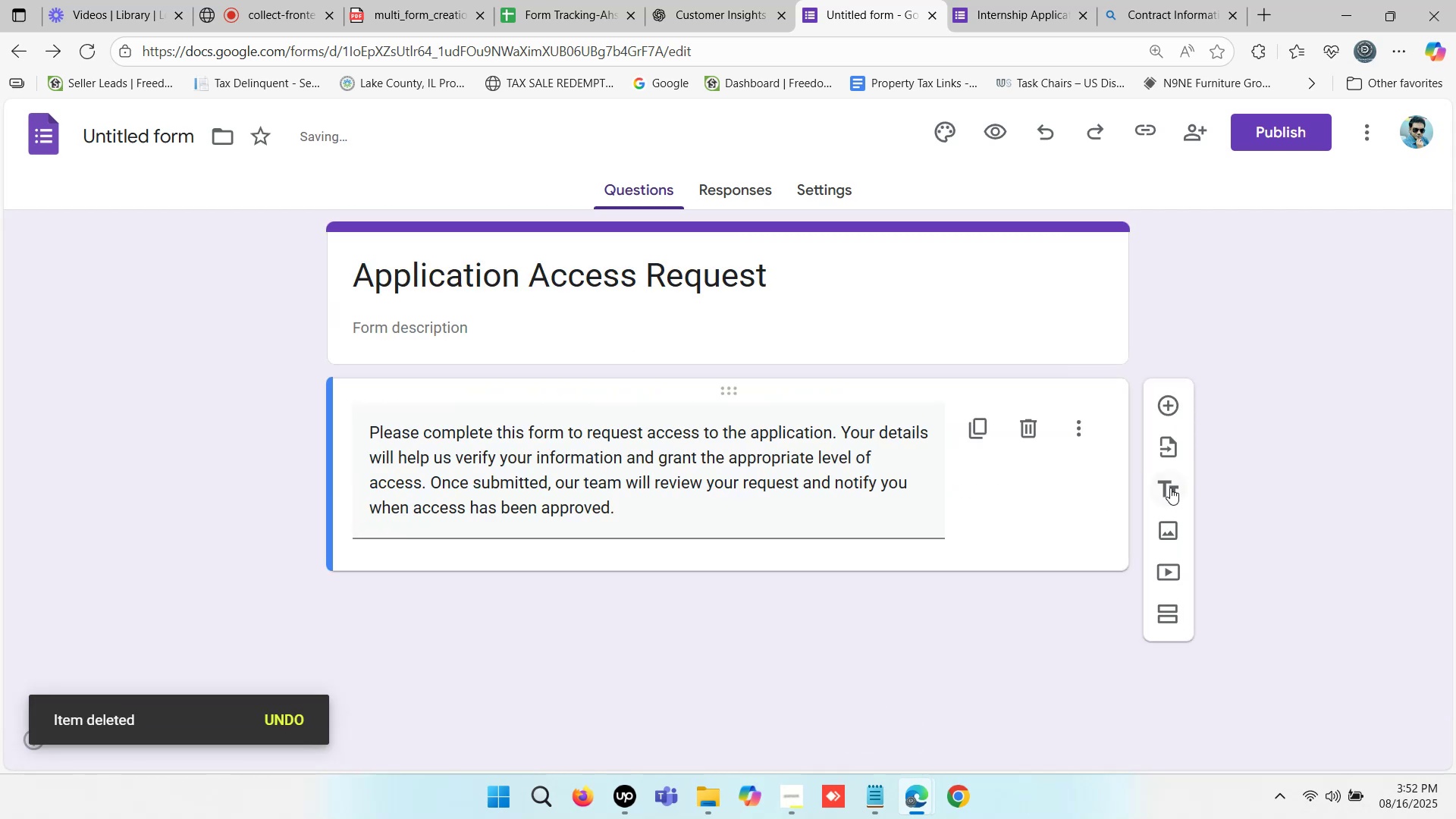 
left_click([1170, 476])
 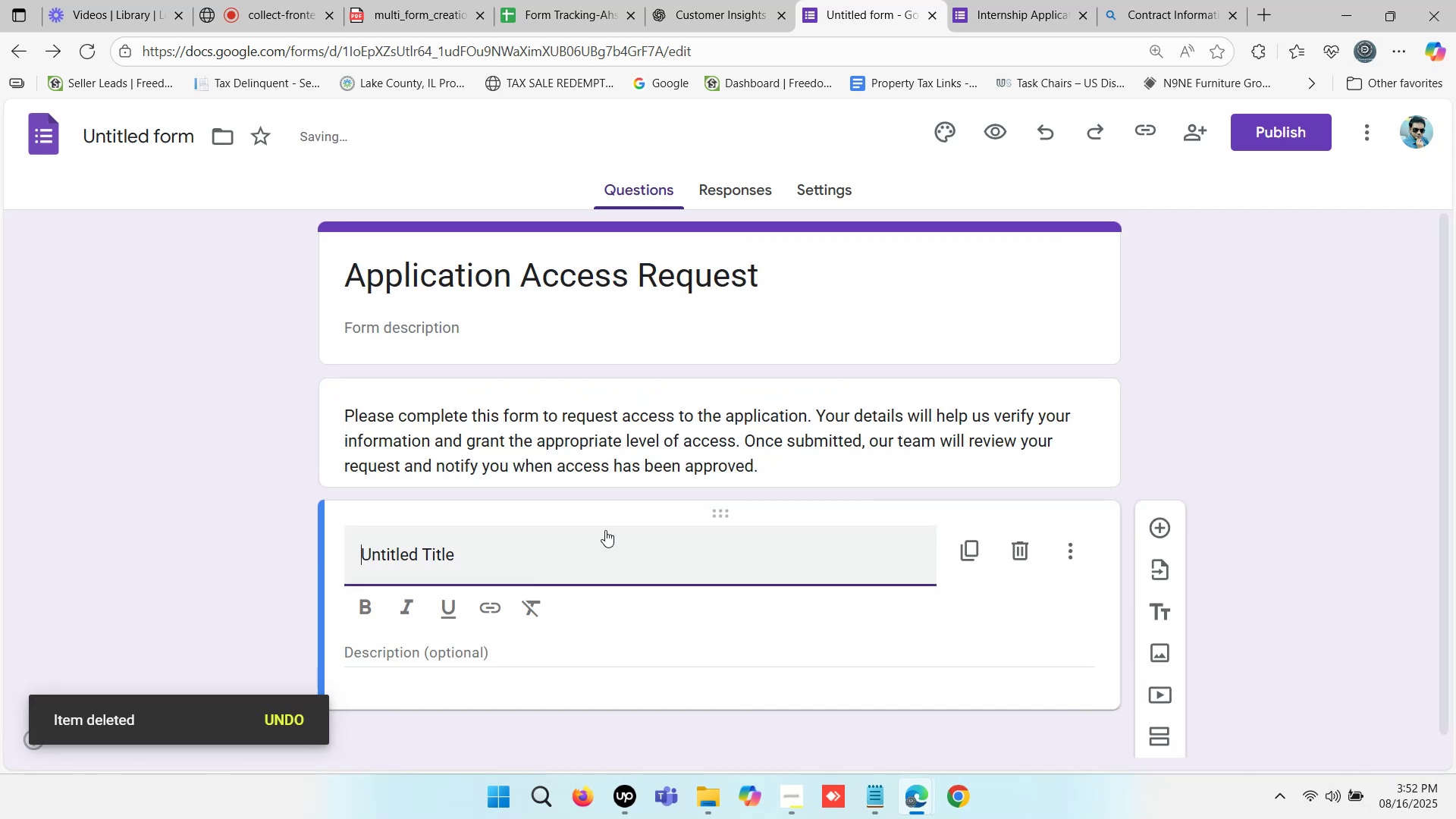 
key(Control+V)
 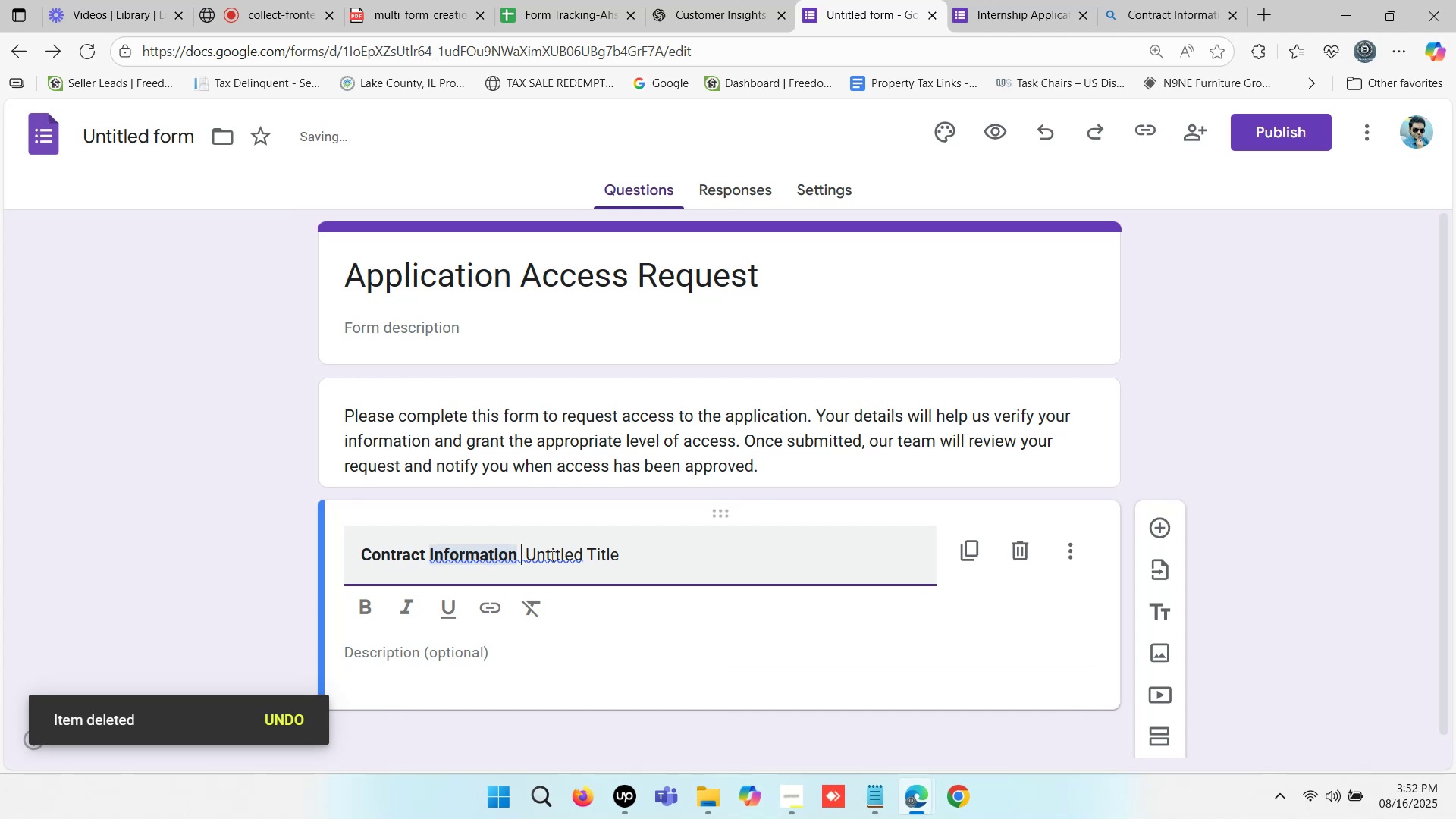 
left_click_drag(start_coordinate=[532, 555], to_coordinate=[722, 535])
 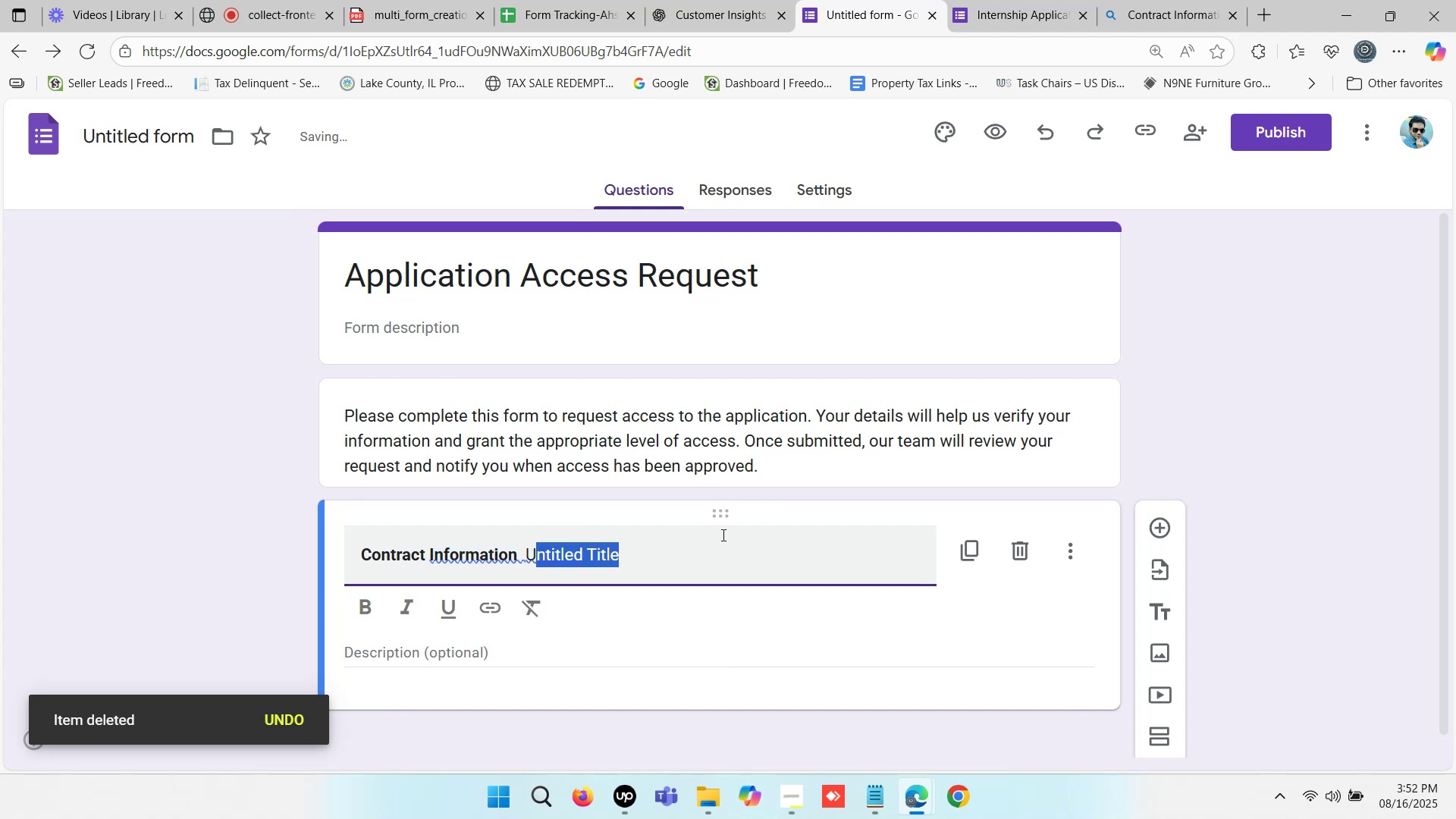 
key(Backspace)
 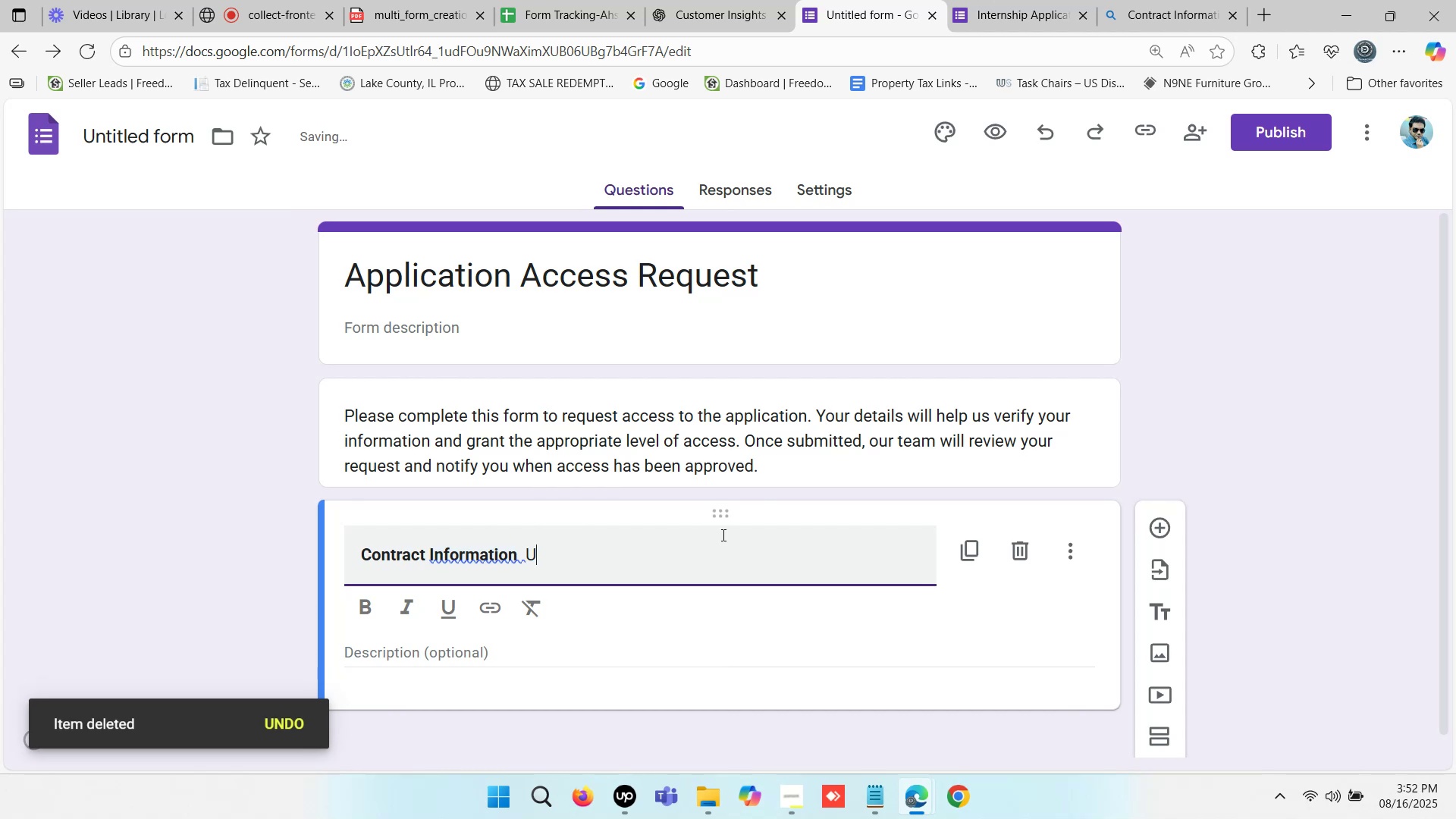 
key(Backspace)
 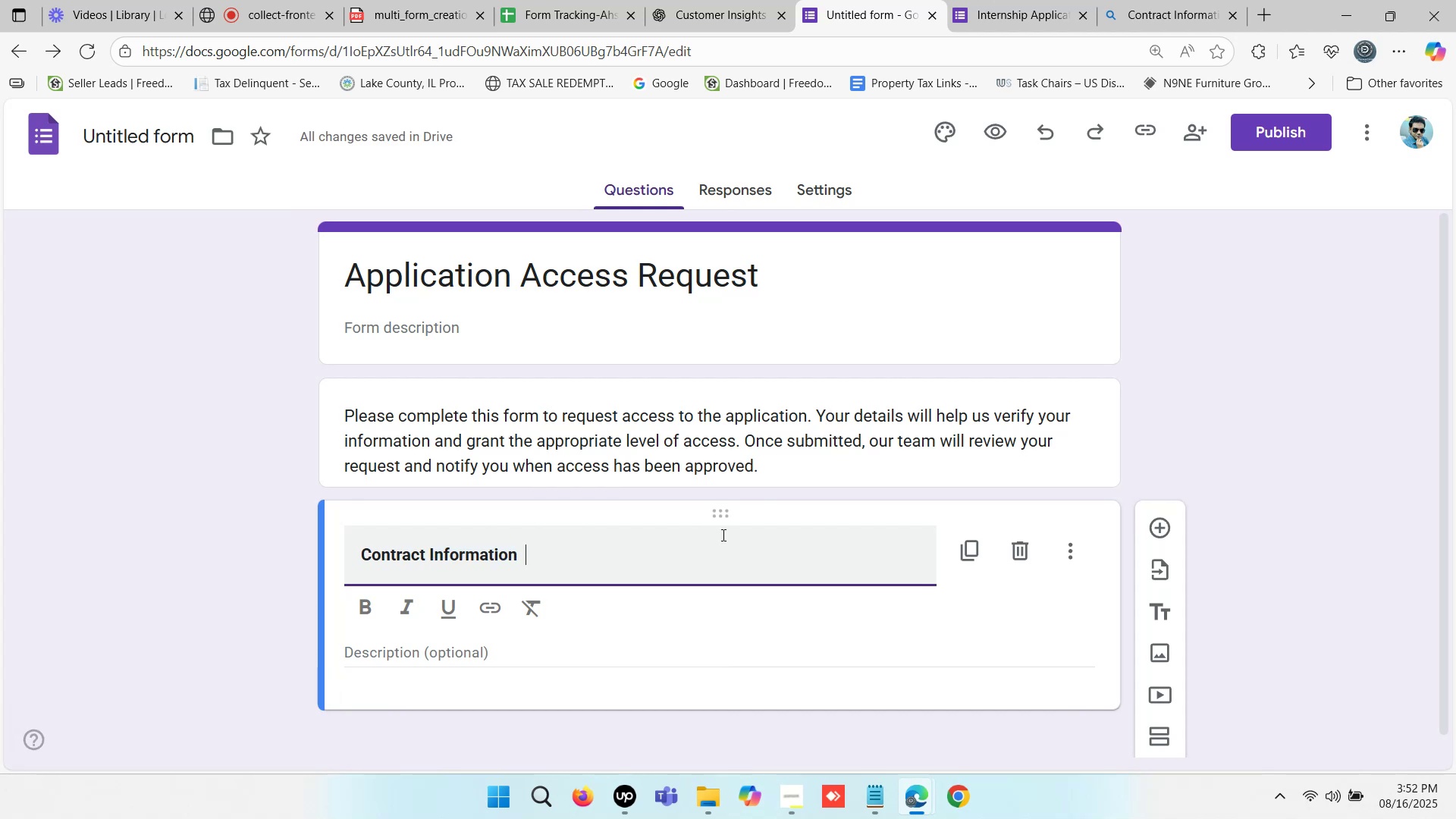 
key(Backspace)
 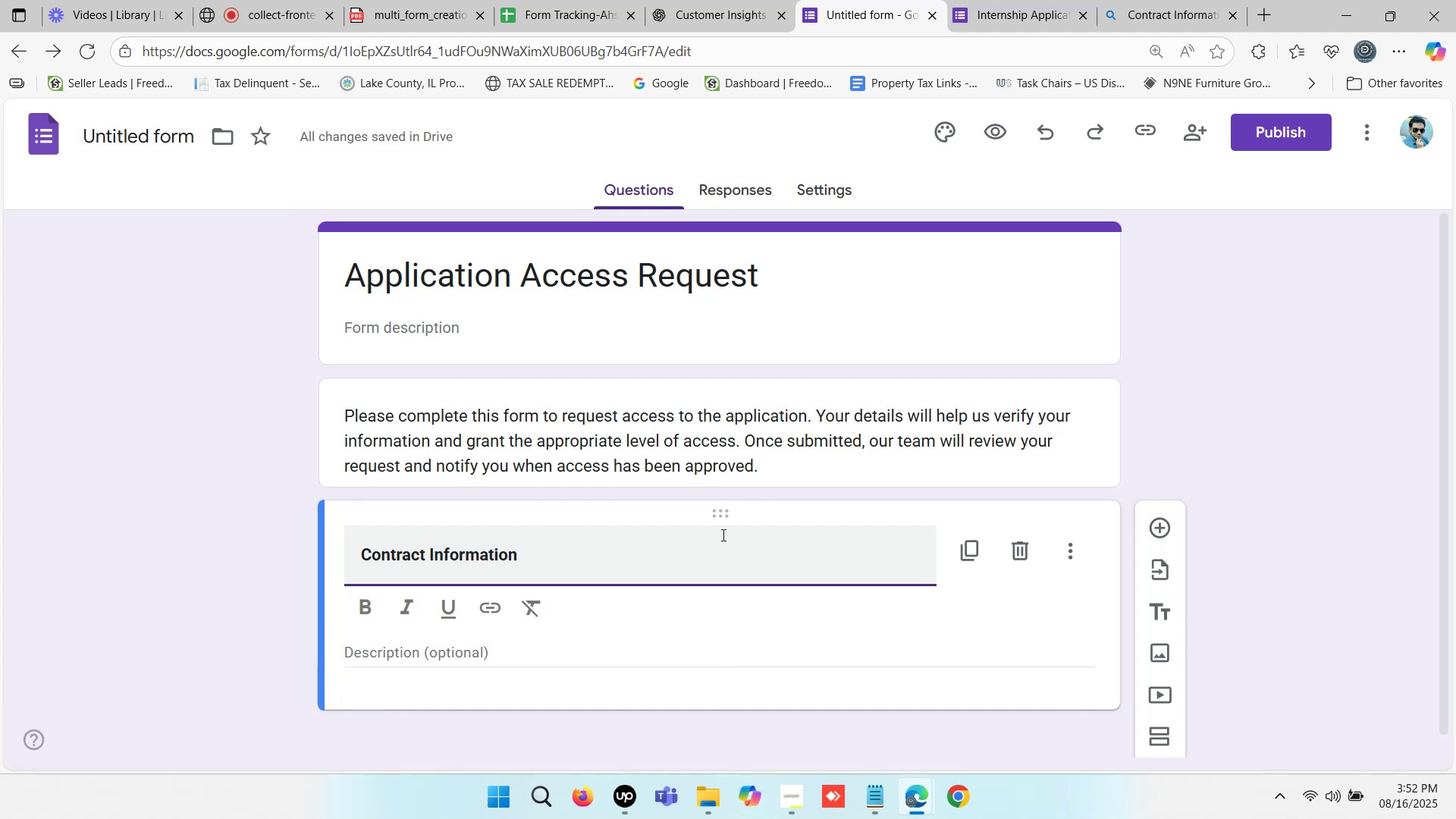 
key(Backspace)
 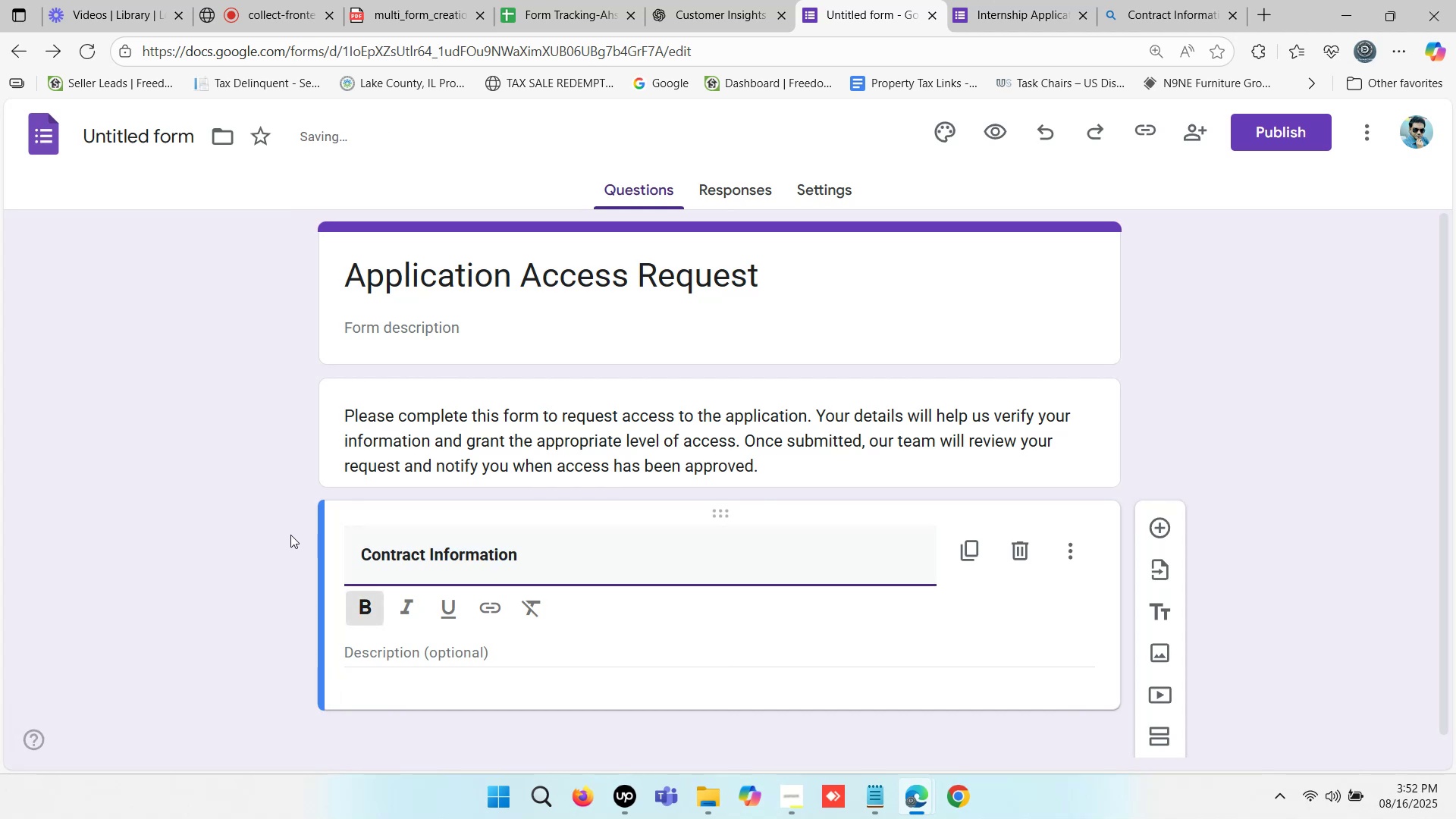 
left_click([221, 506])
 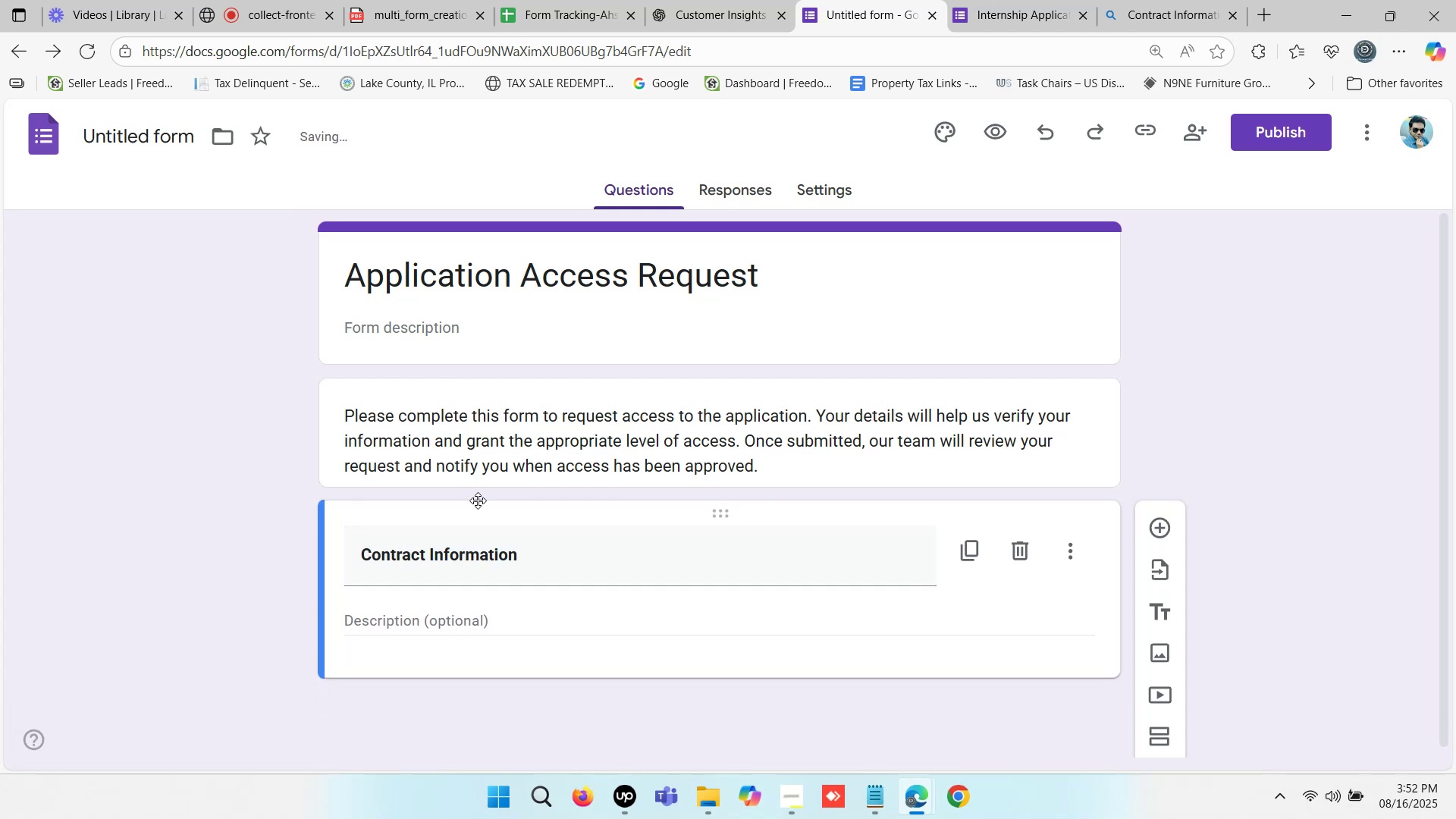 
scroll: coordinate [1266, 475], scroll_direction: down, amount: 1.0
 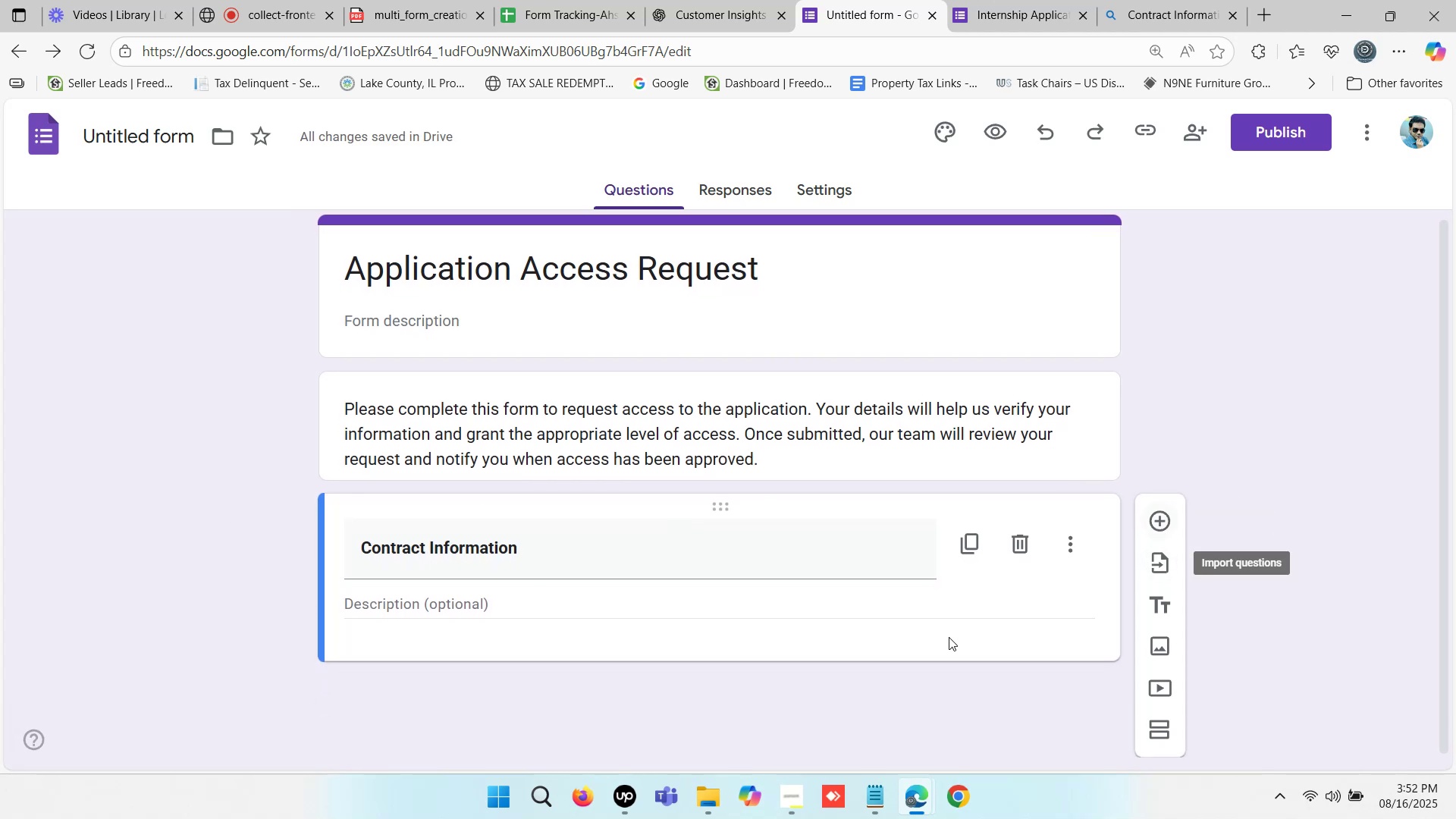 
left_click([858, 598])
 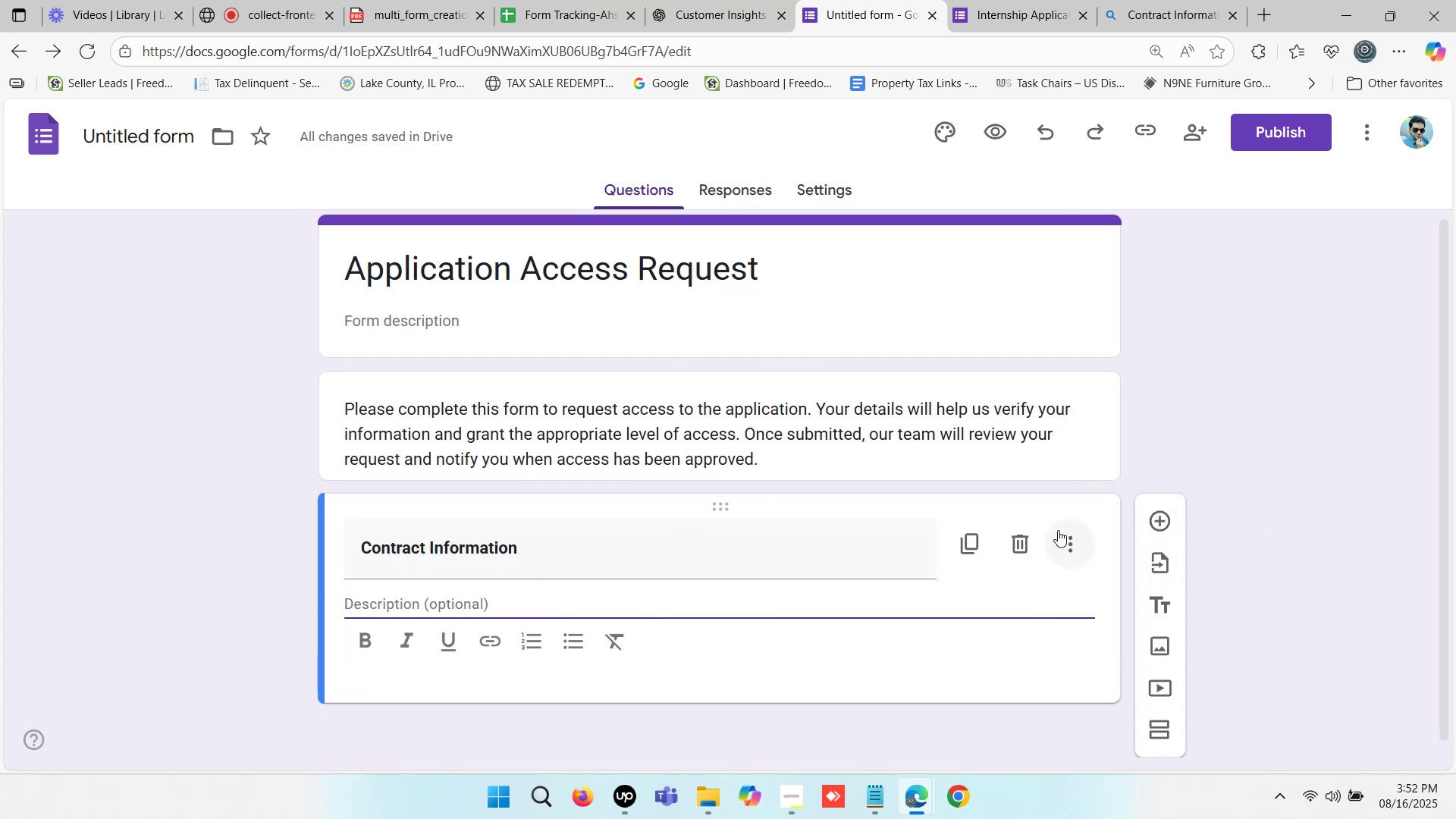 
left_click([1065, 530])
 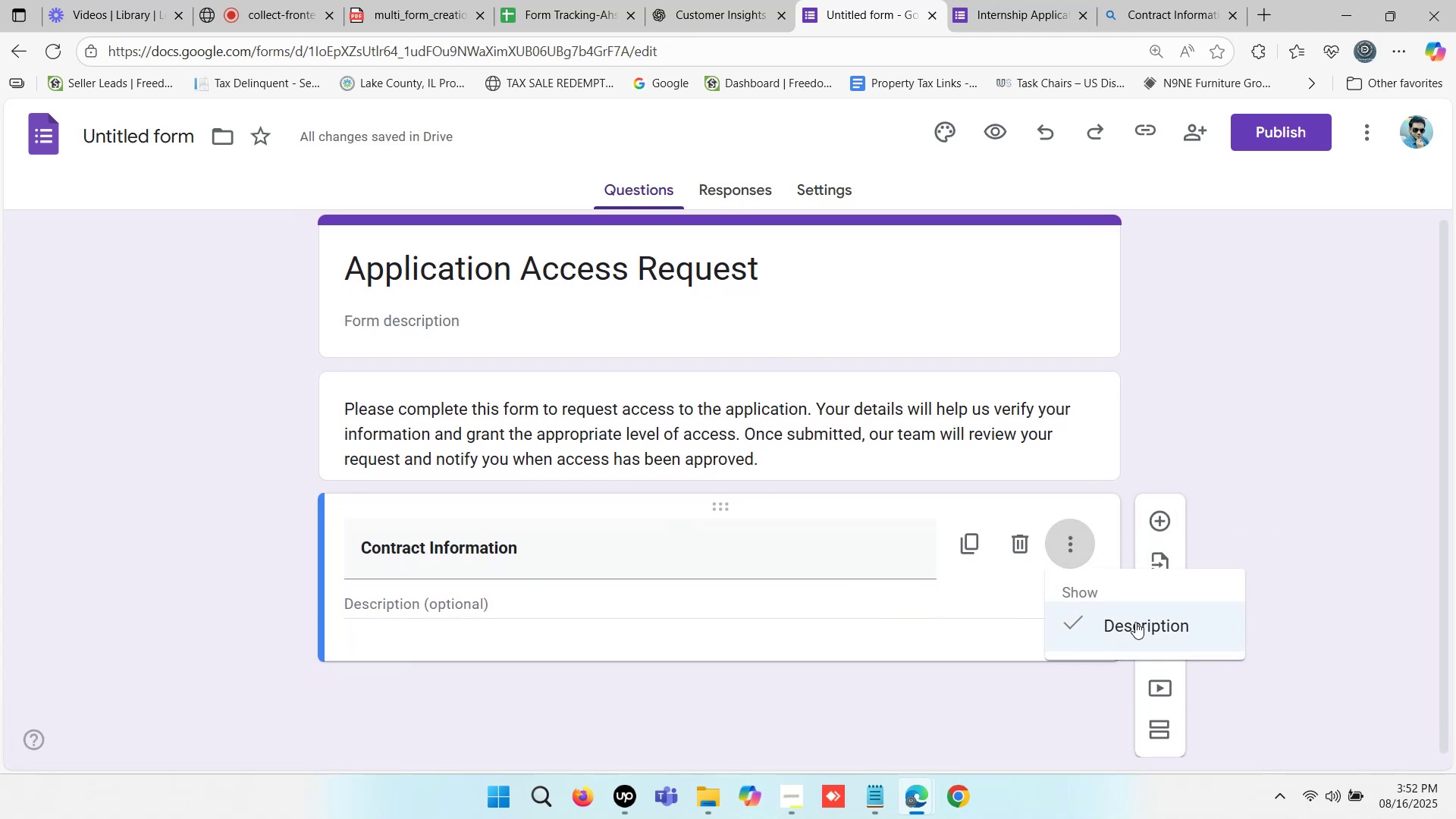 
left_click([1136, 625])
 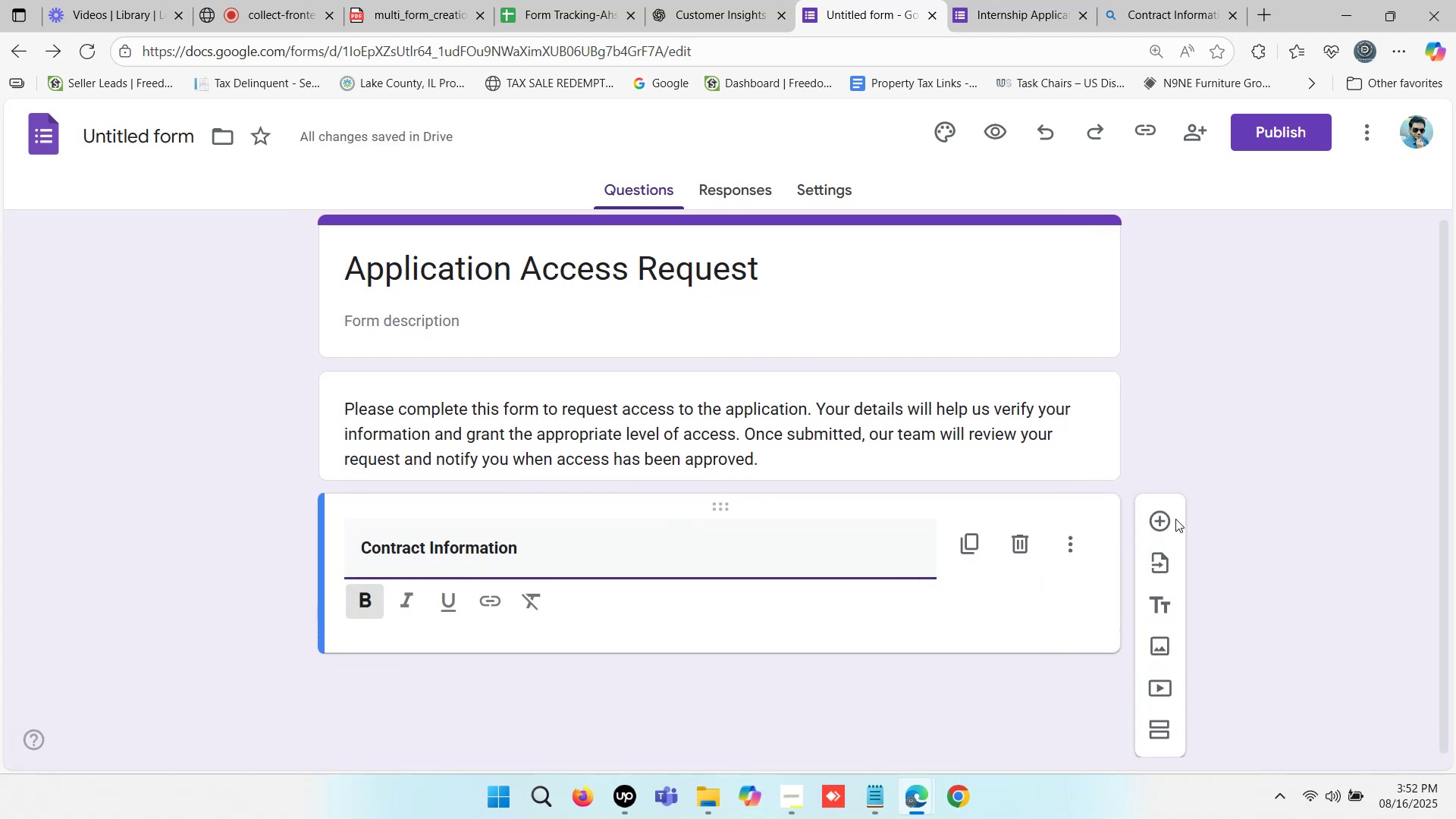 
left_click([1169, 524])
 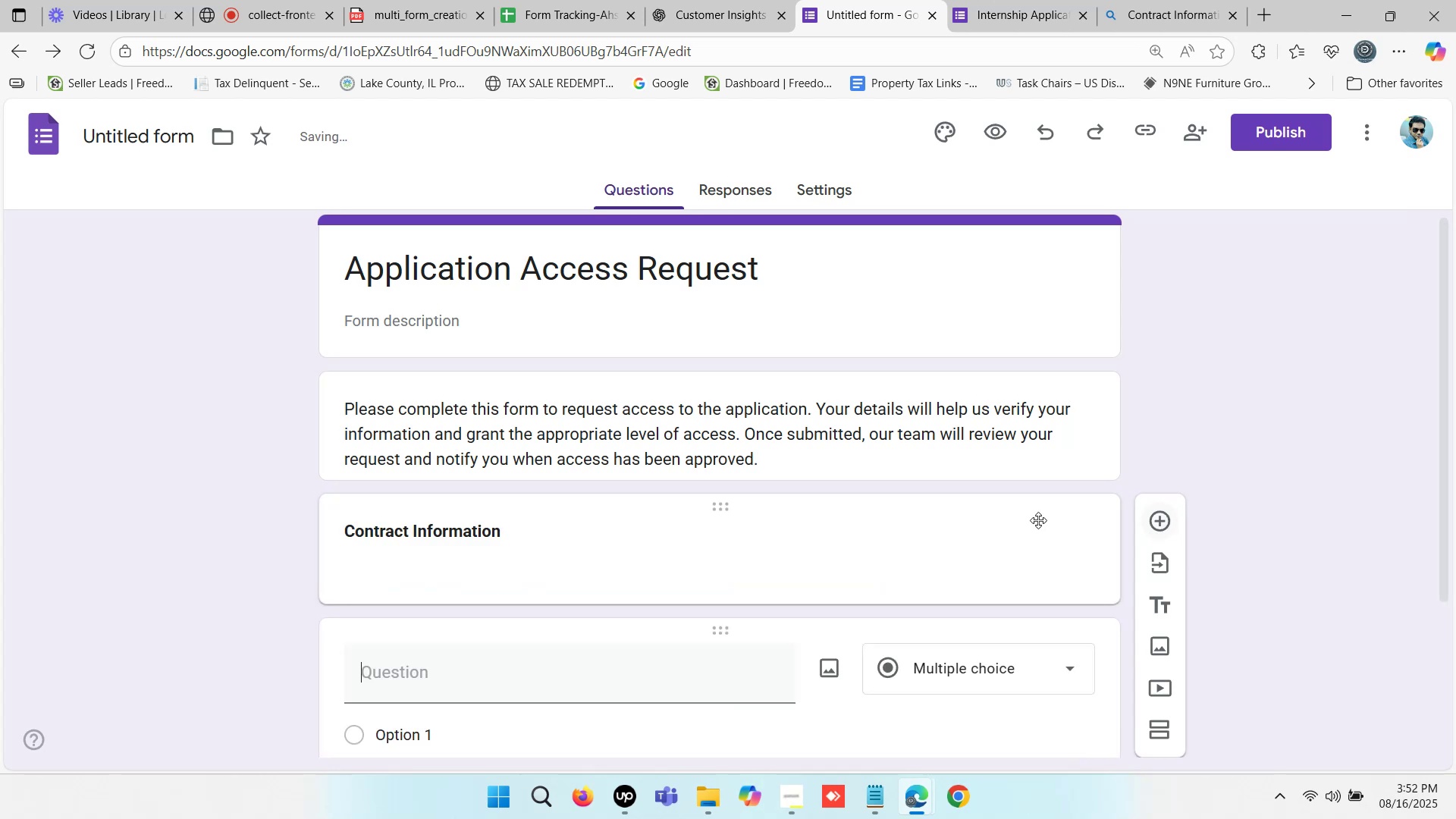 
scroll: coordinate [651, 527], scroll_direction: down, amount: 1.0
 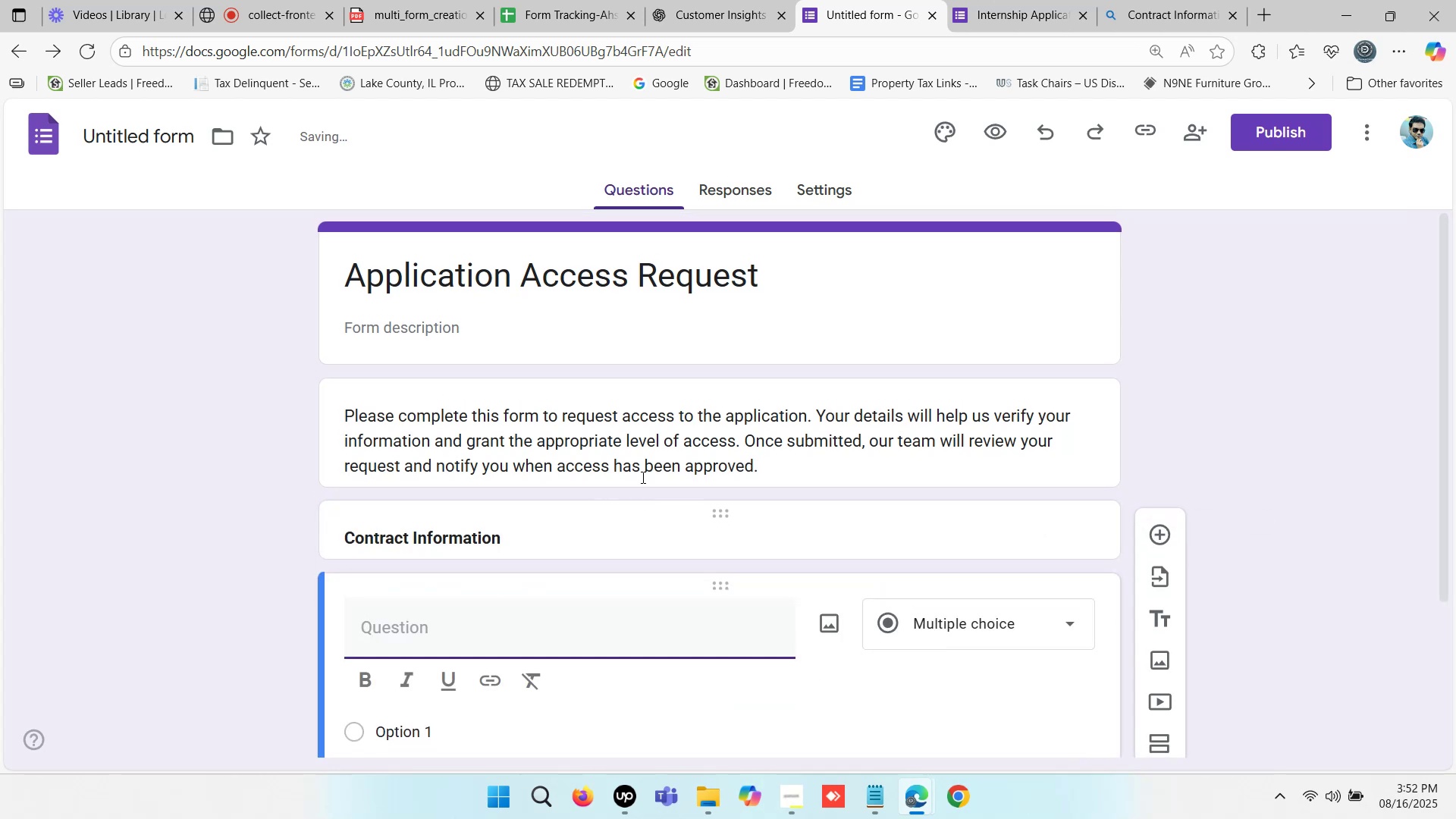 
mouse_move([669, 479])
 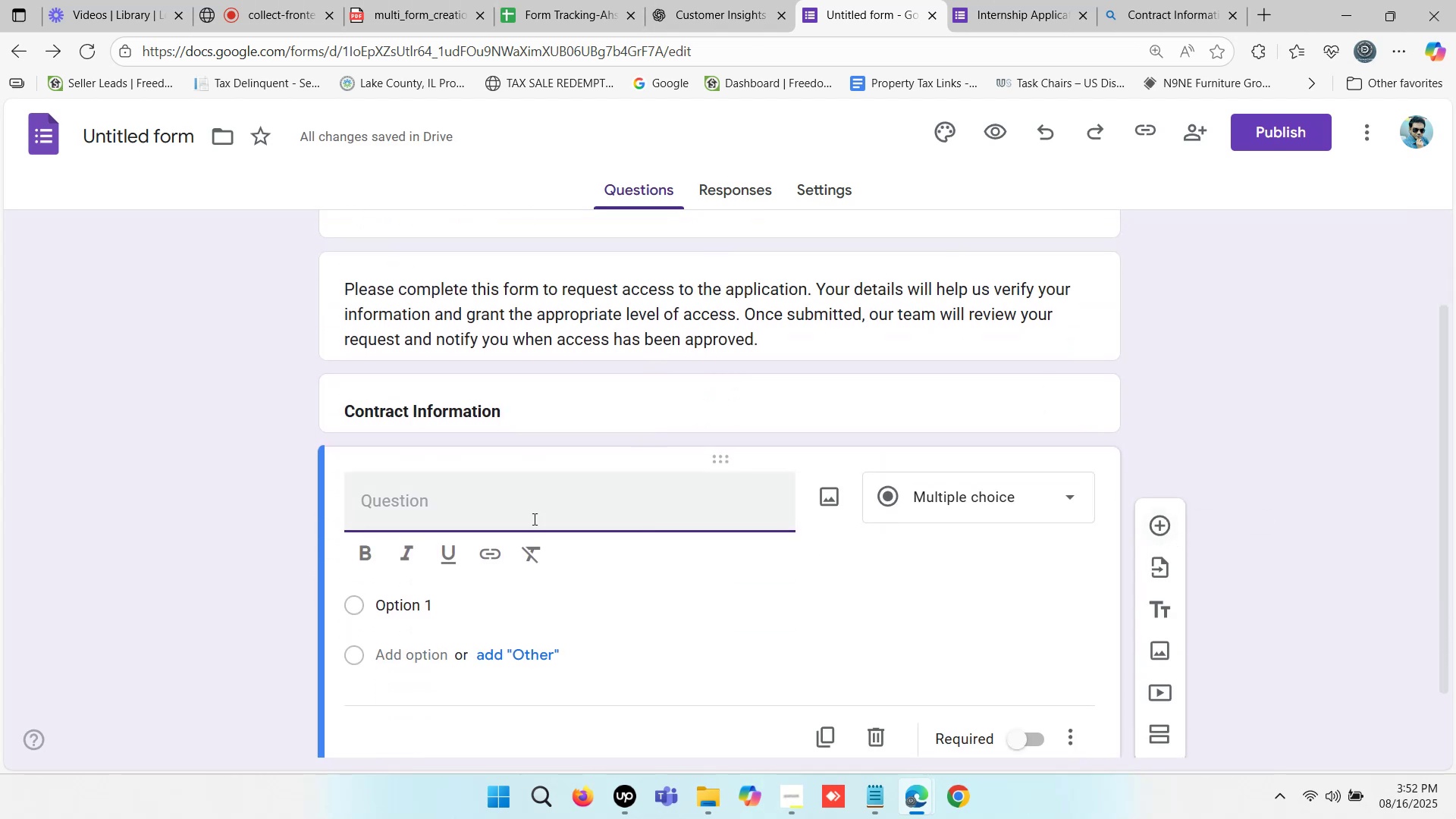 
left_click([458, 505])
 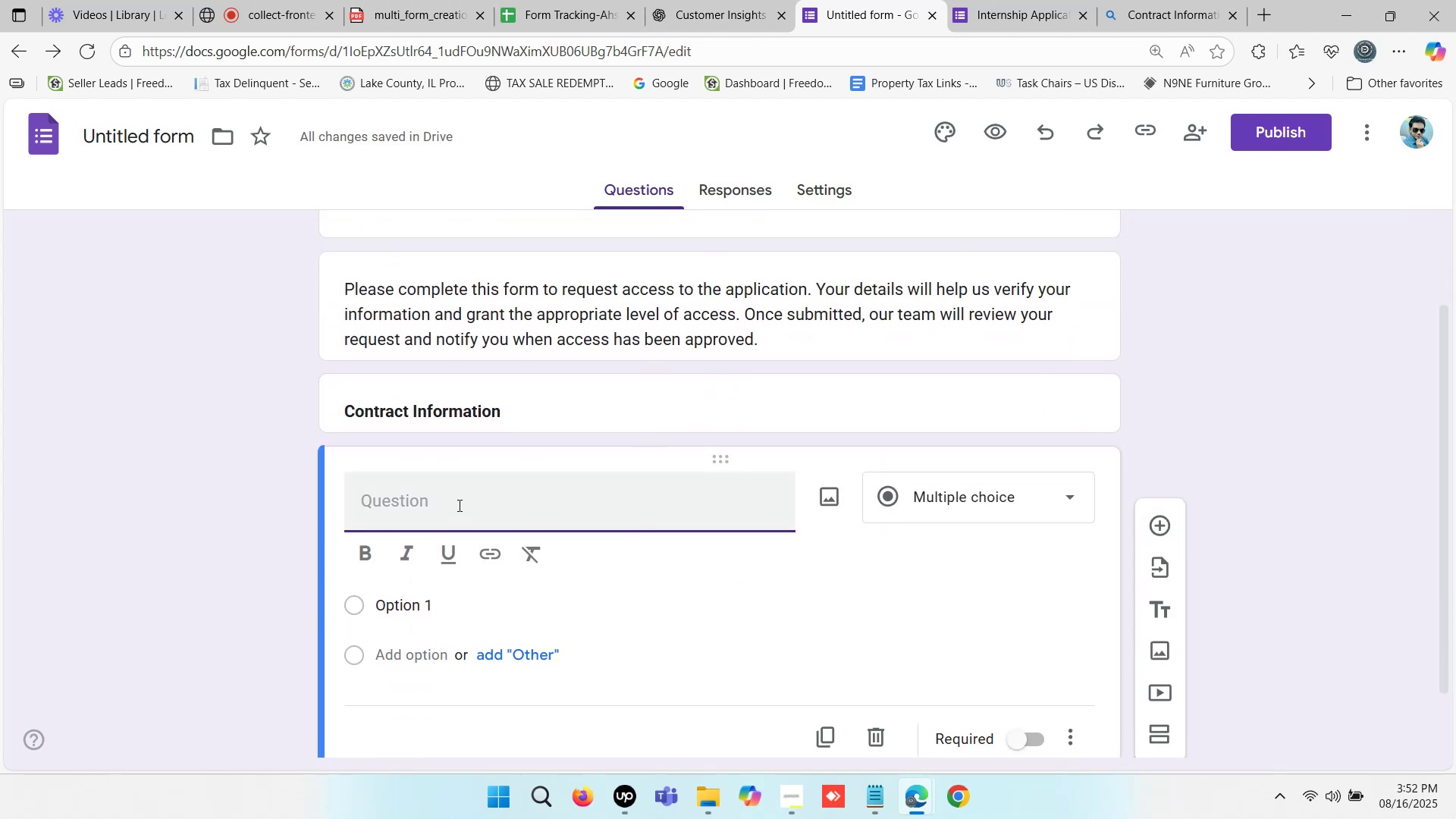 
type(Full Name)
 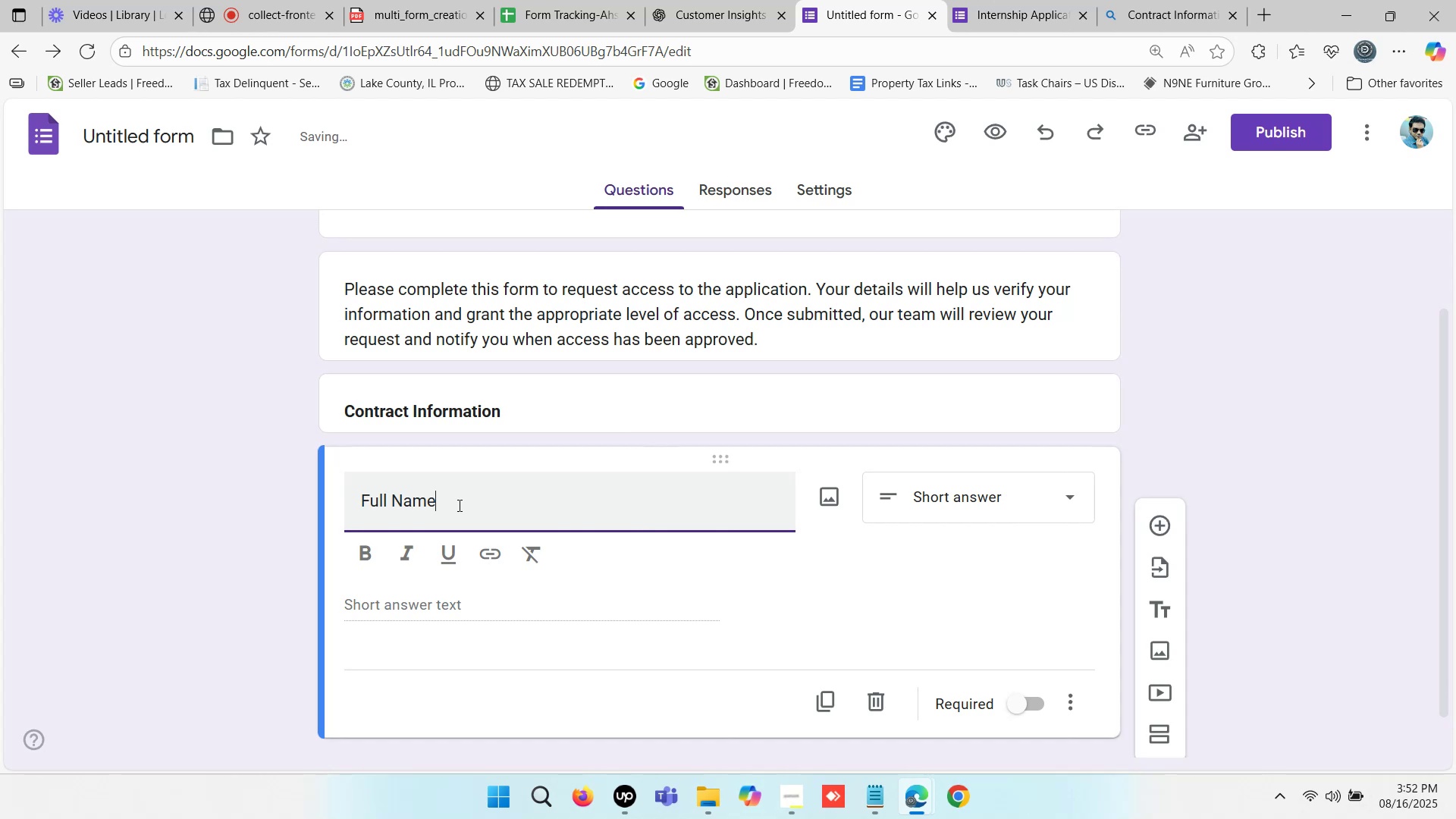 
left_click_drag(start_coordinate=[458, 505], to_coordinate=[343, 500])
 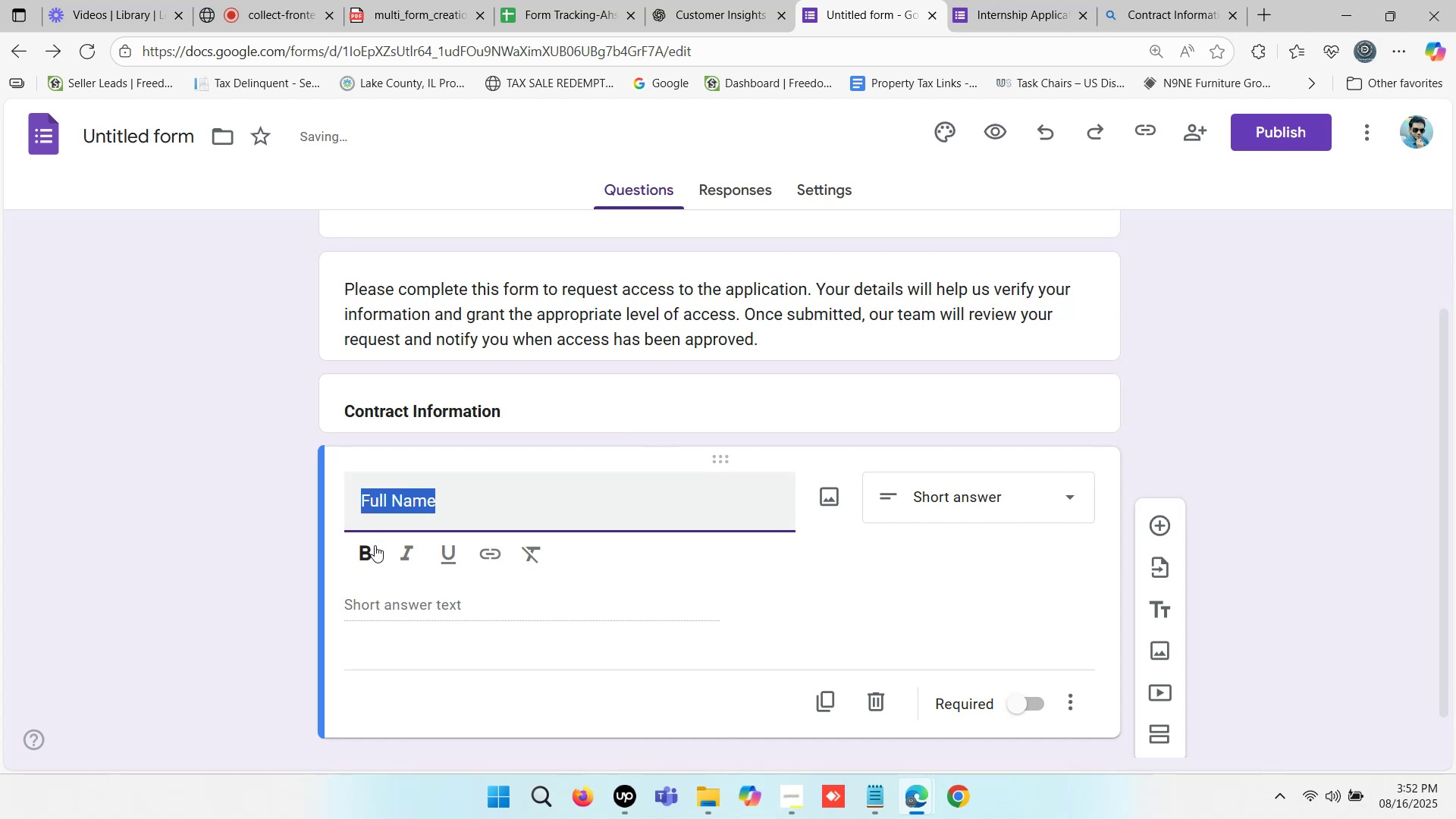 
left_click([366, 552])
 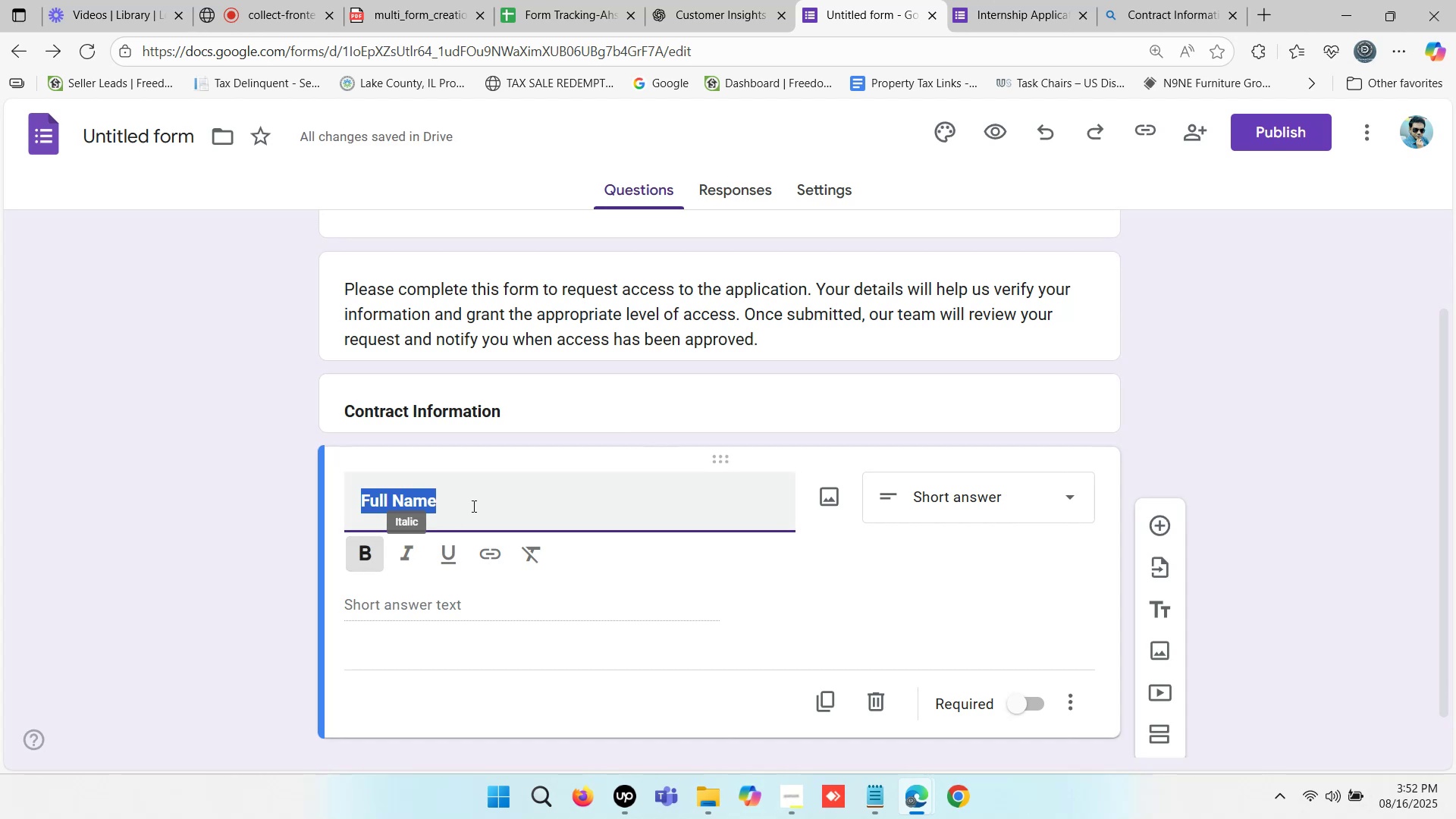 
left_click([472, 506])
 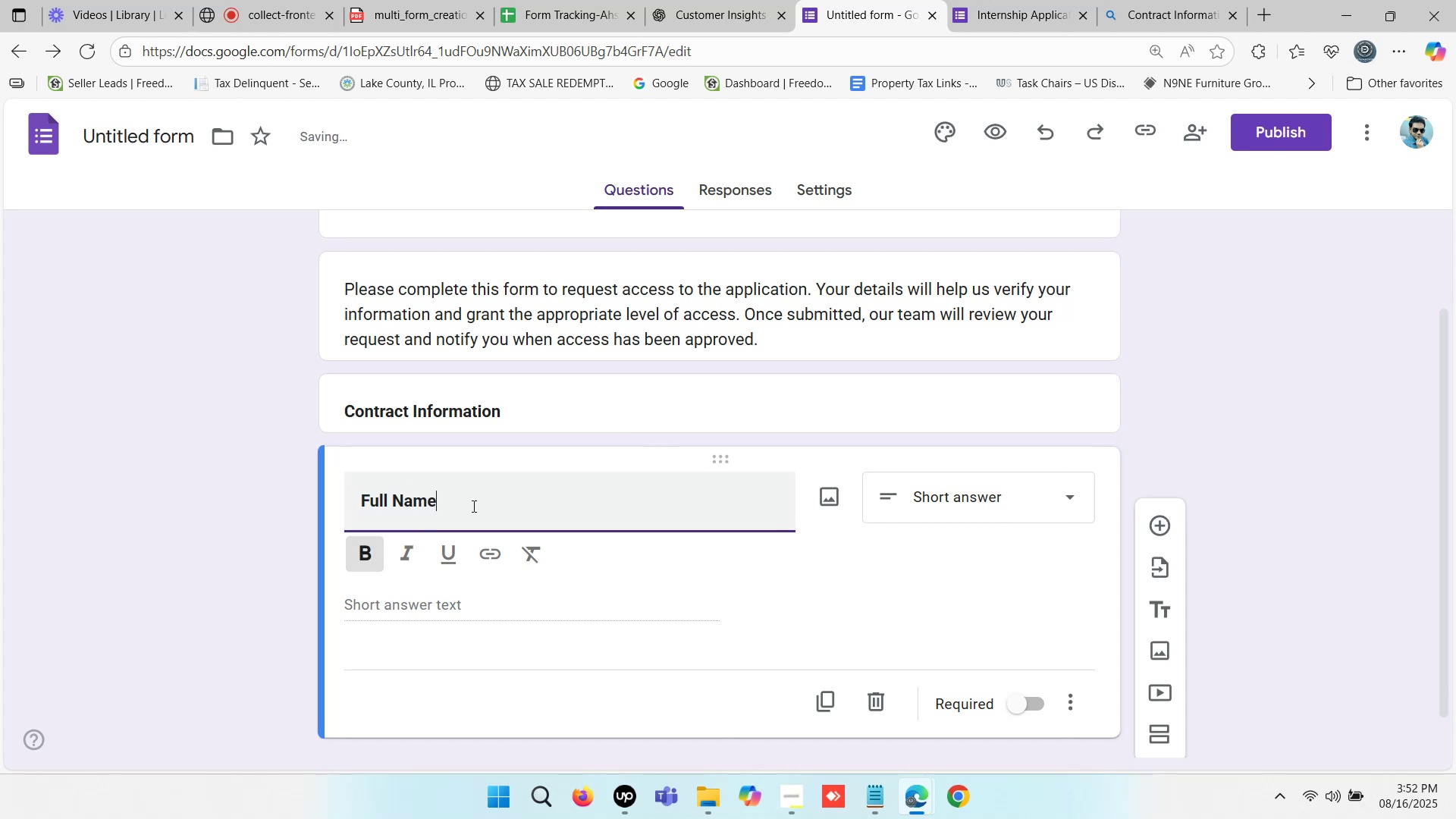 
key(Shift+Semicolon)
 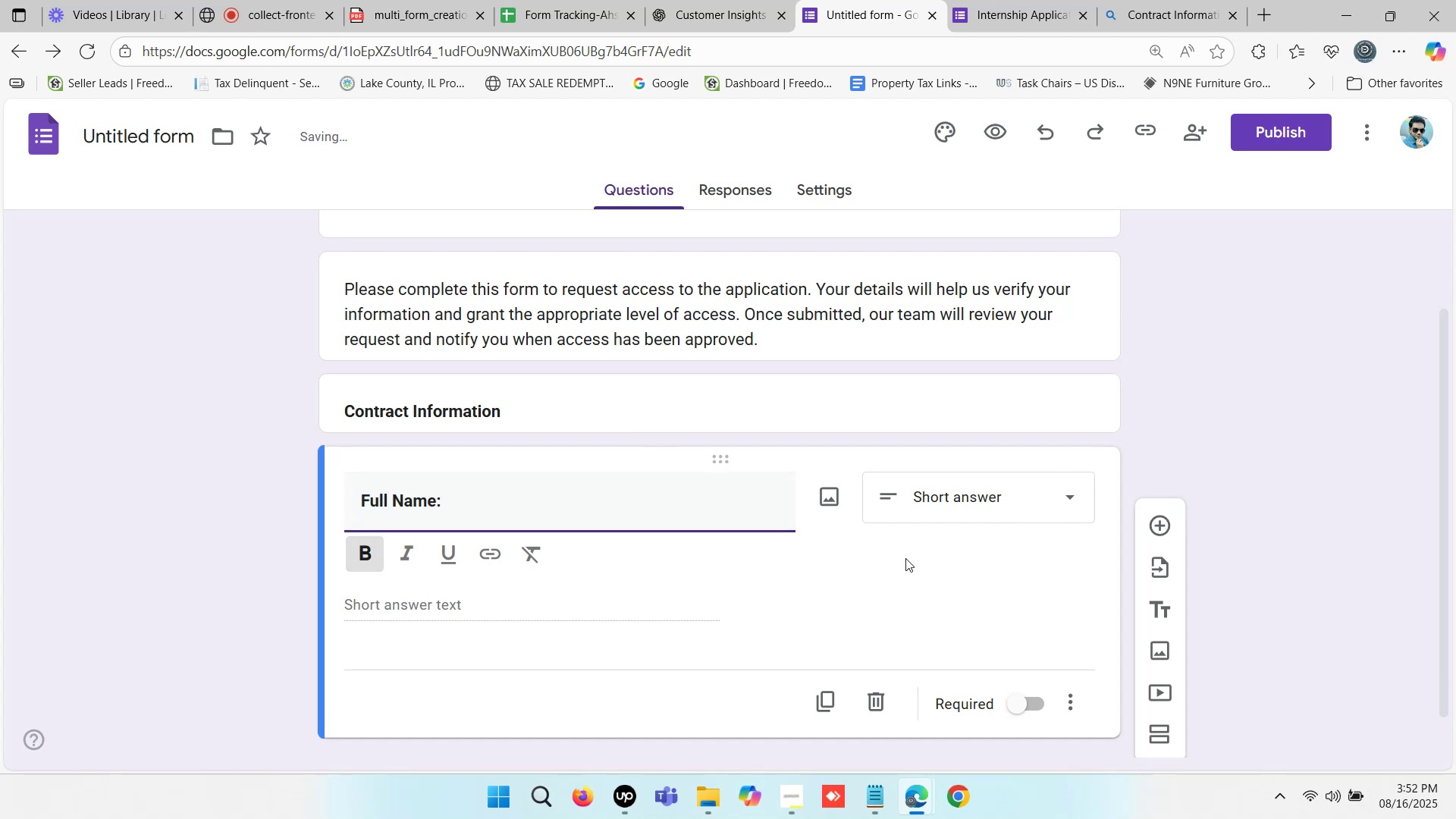 
left_click([917, 546])
 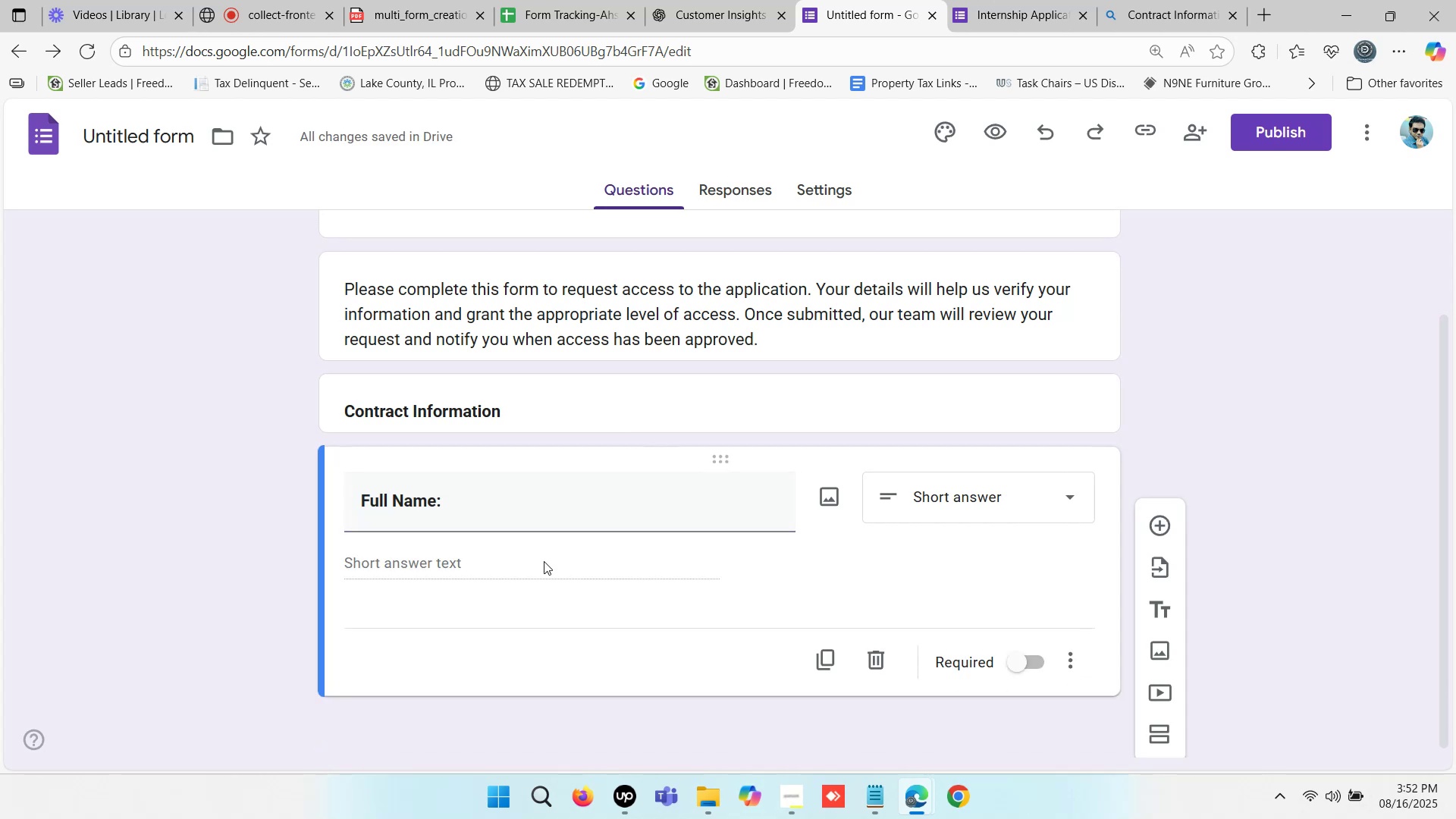 
left_click([511, 551])
 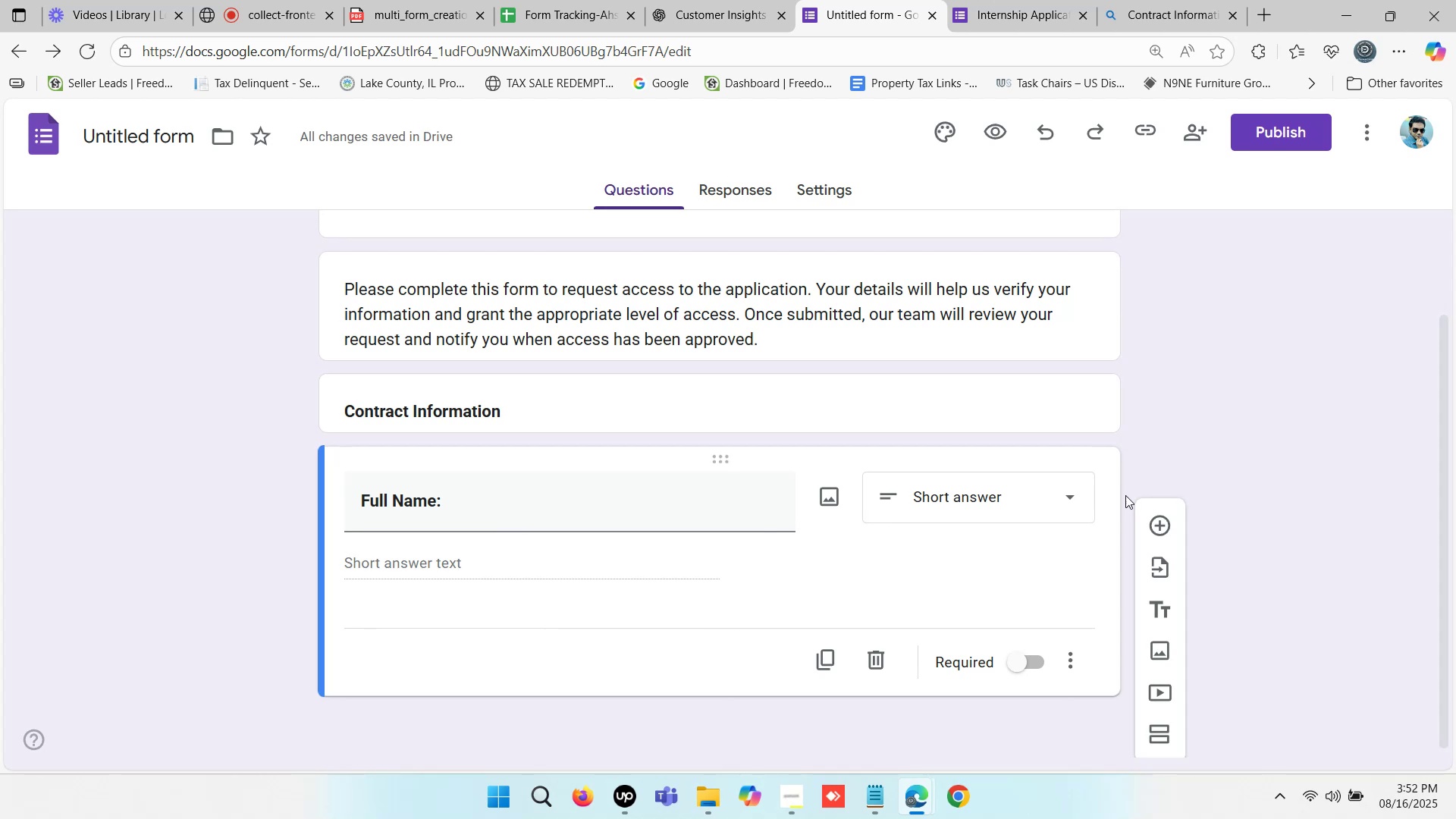 
left_click_drag(start_coordinate=[1156, 521], to_coordinate=[867, 553])
 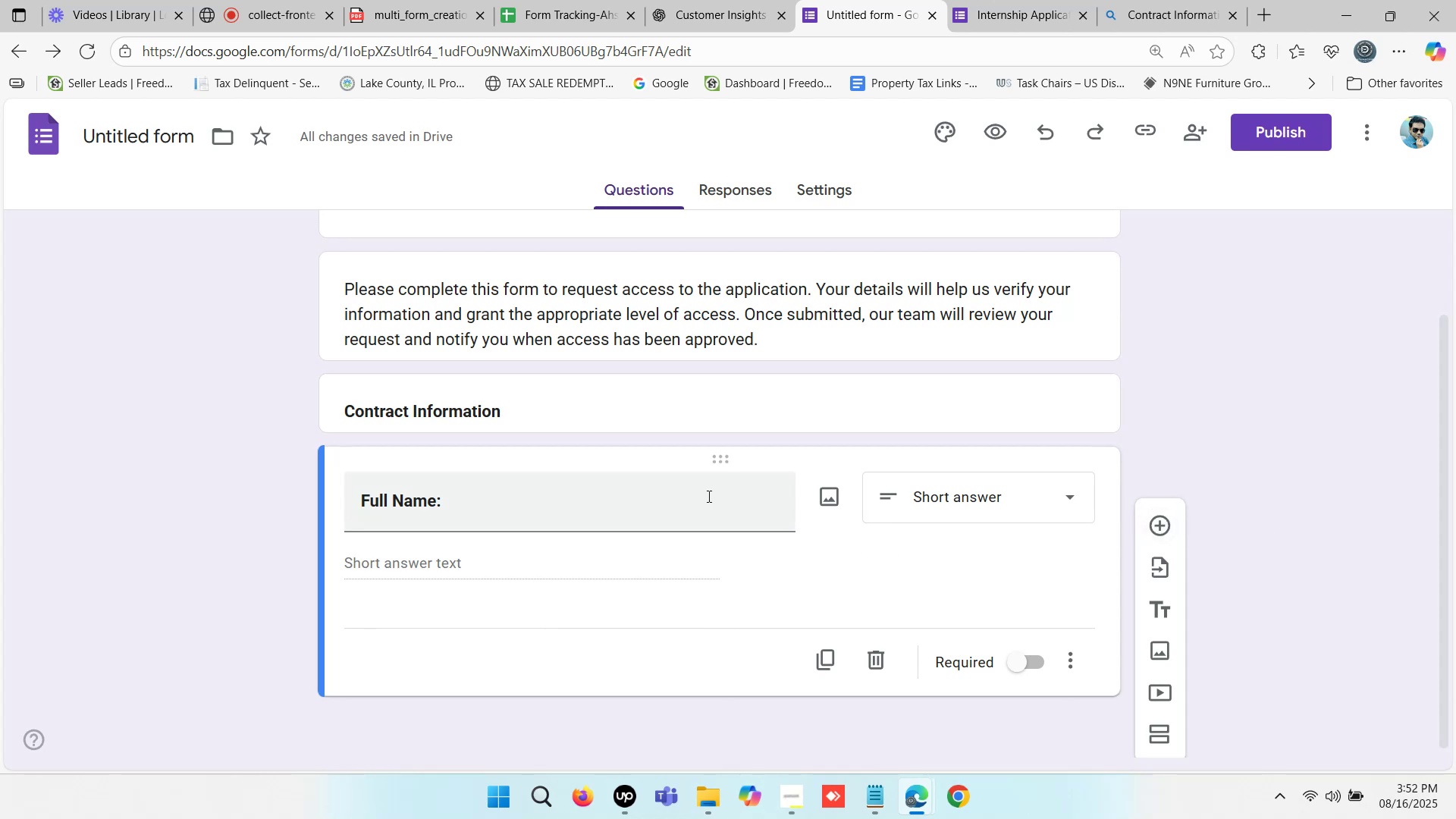 
left_click([707, 496])
 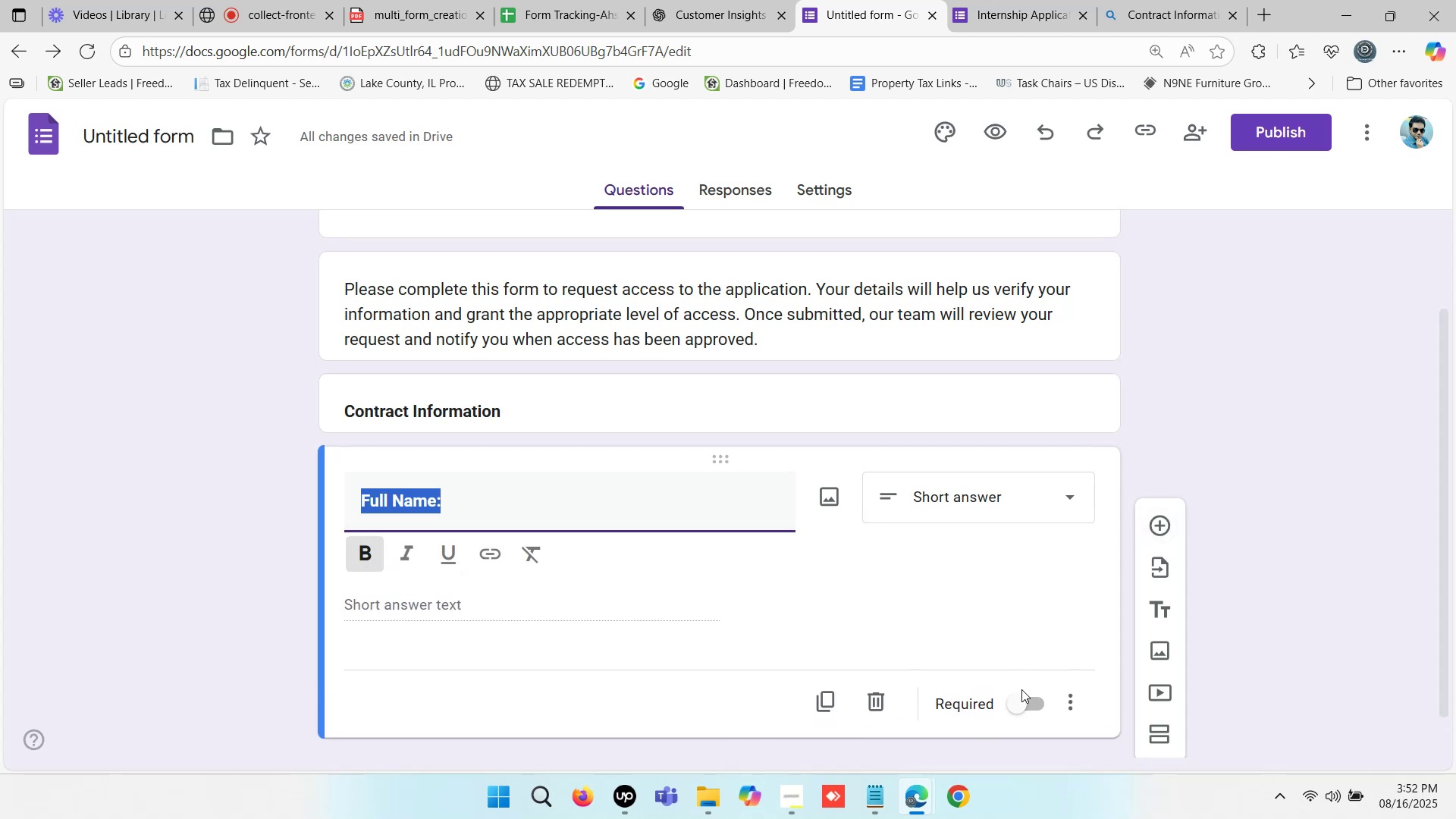 
left_click([1021, 706])
 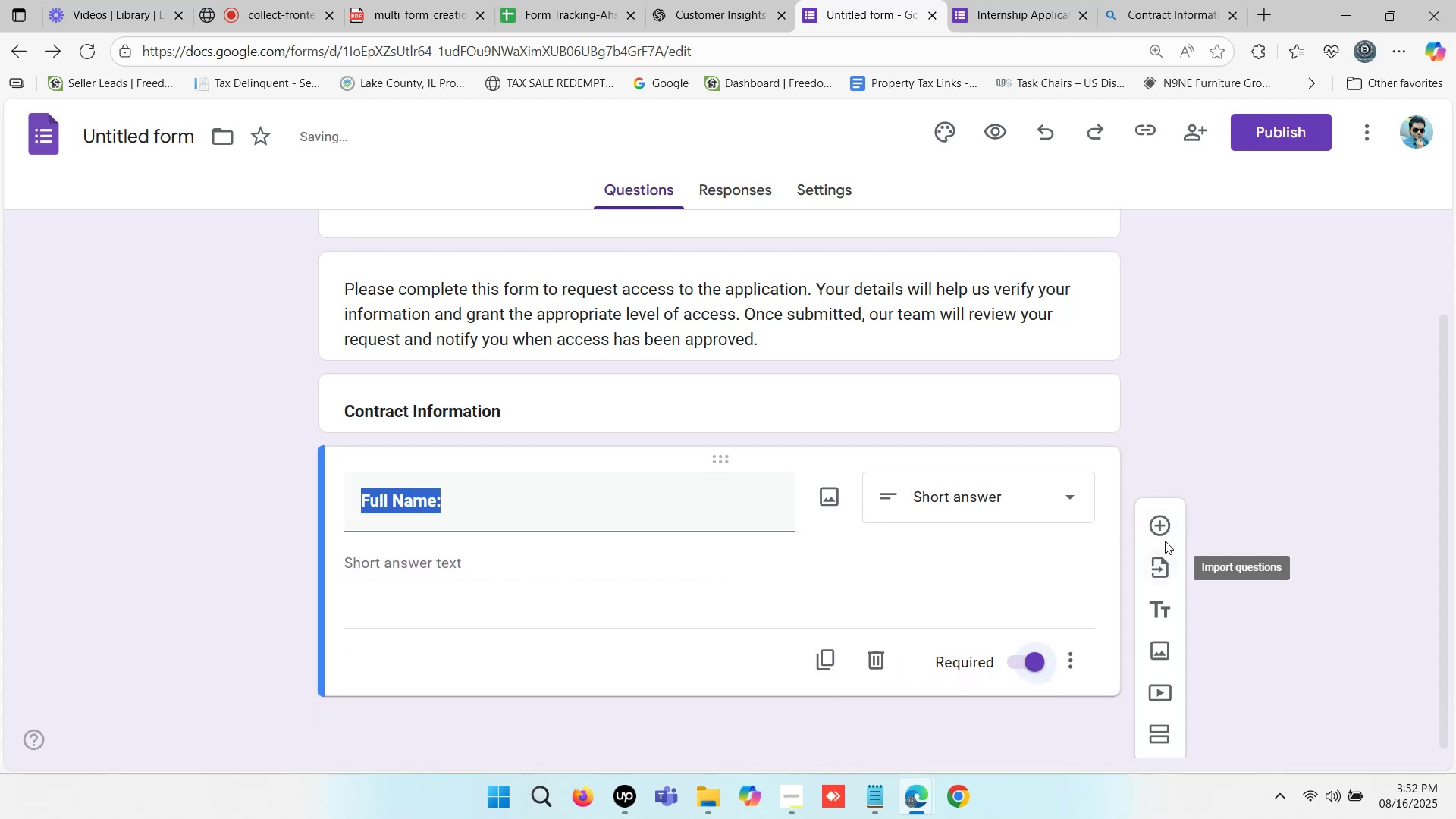 
left_click([1165, 530])
 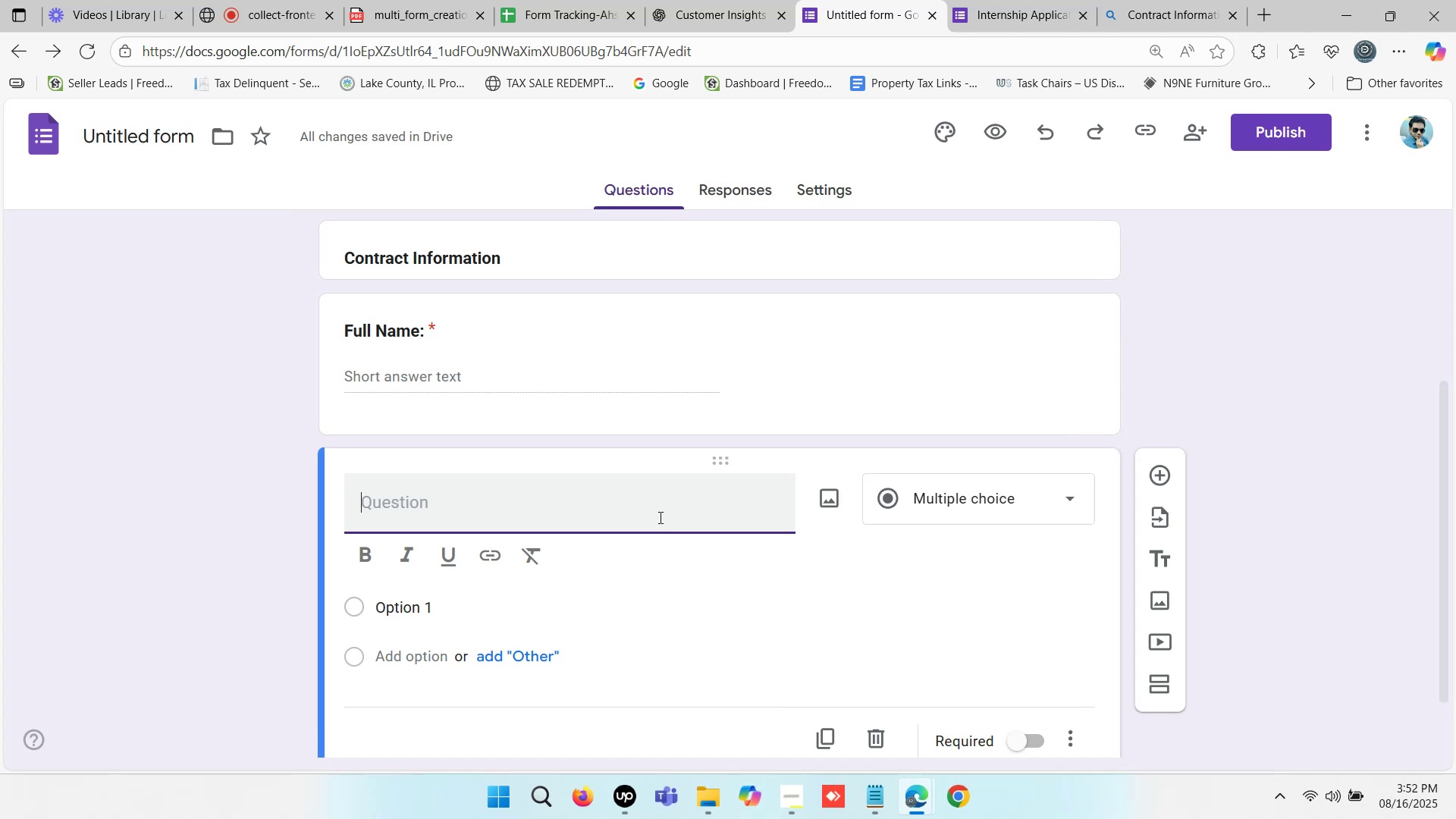 
wait(10.45)
 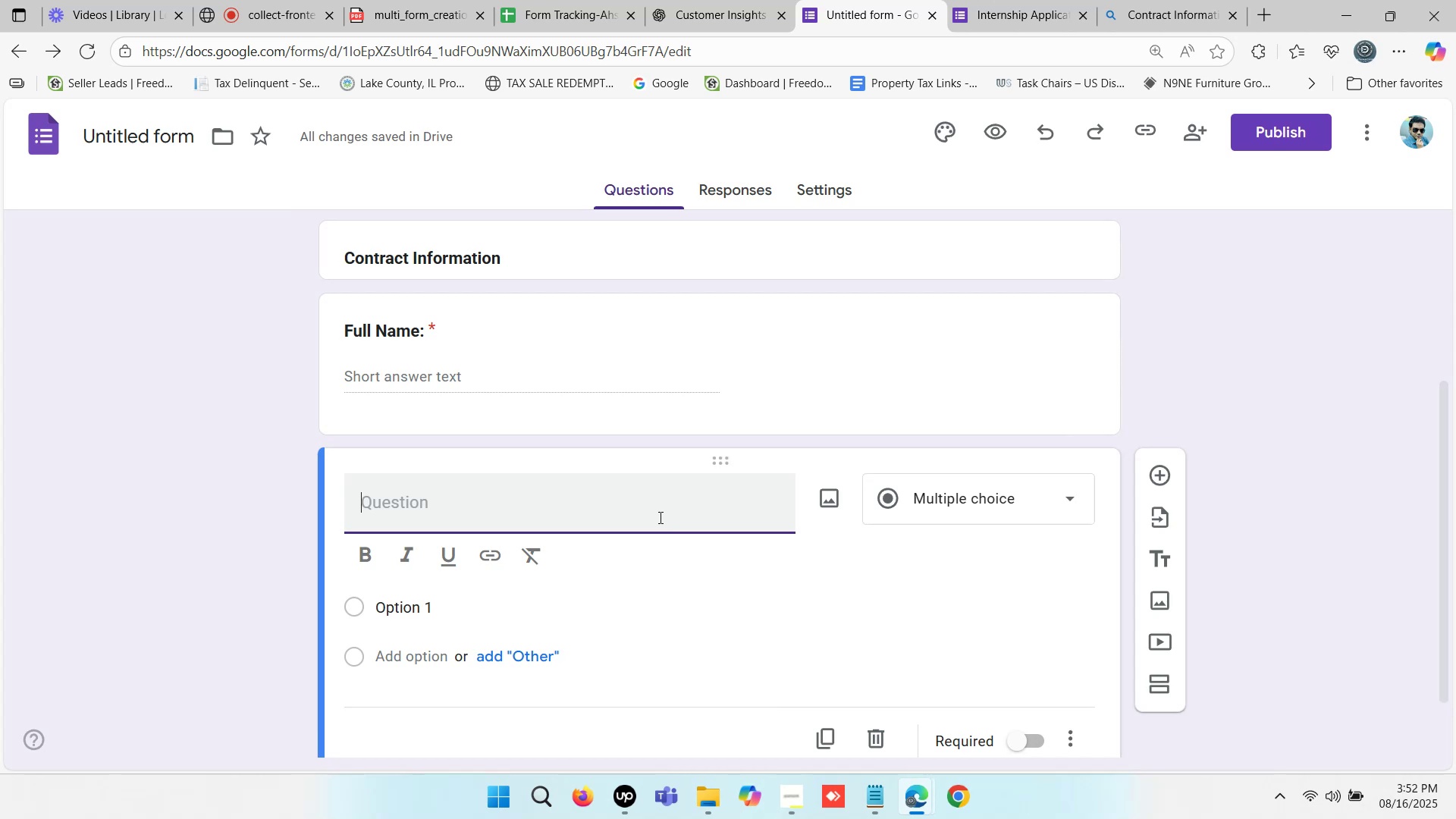 
hold_key(key=ShiftLeft, duration=1.5)
 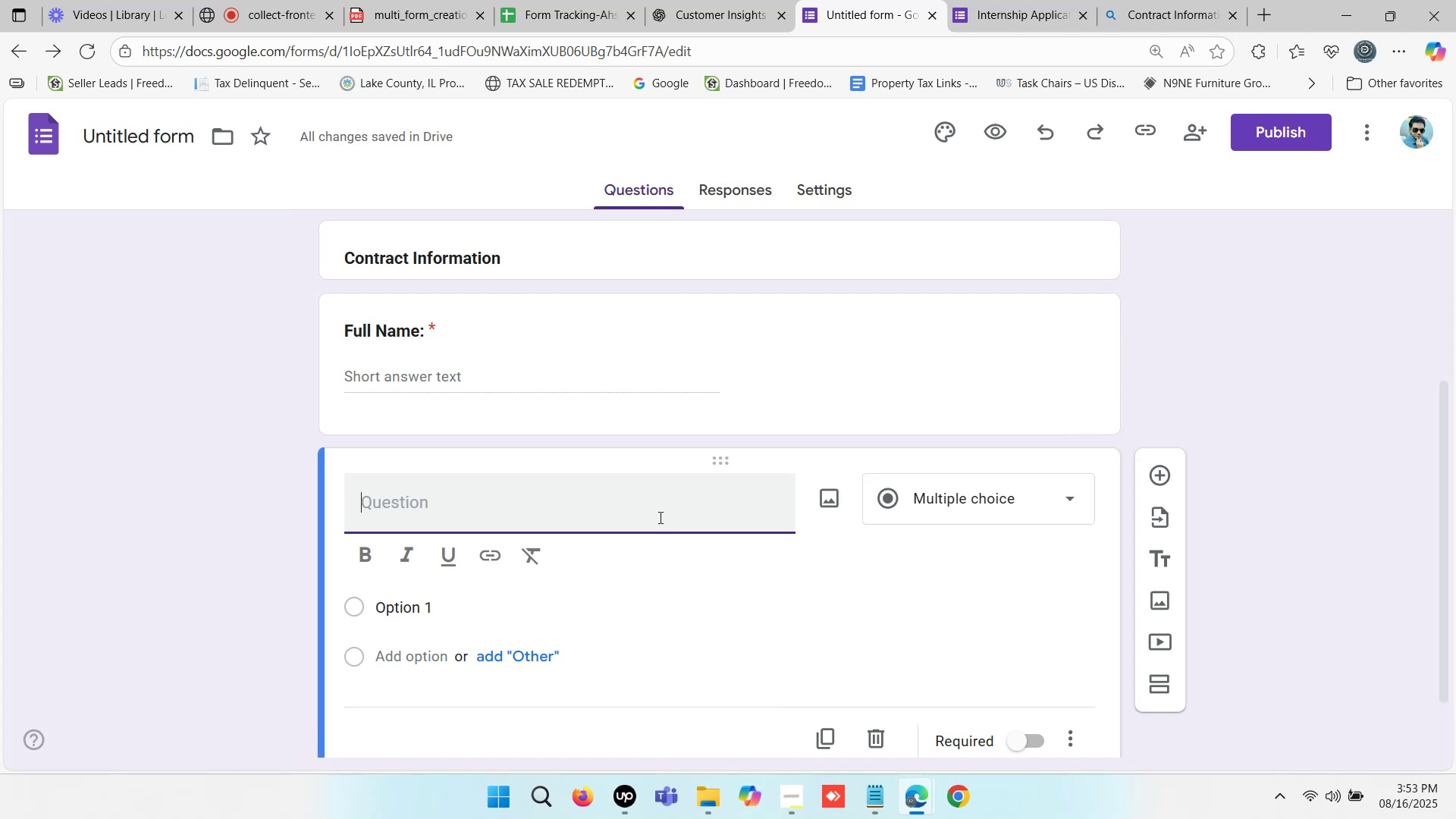 
type(Phone )
 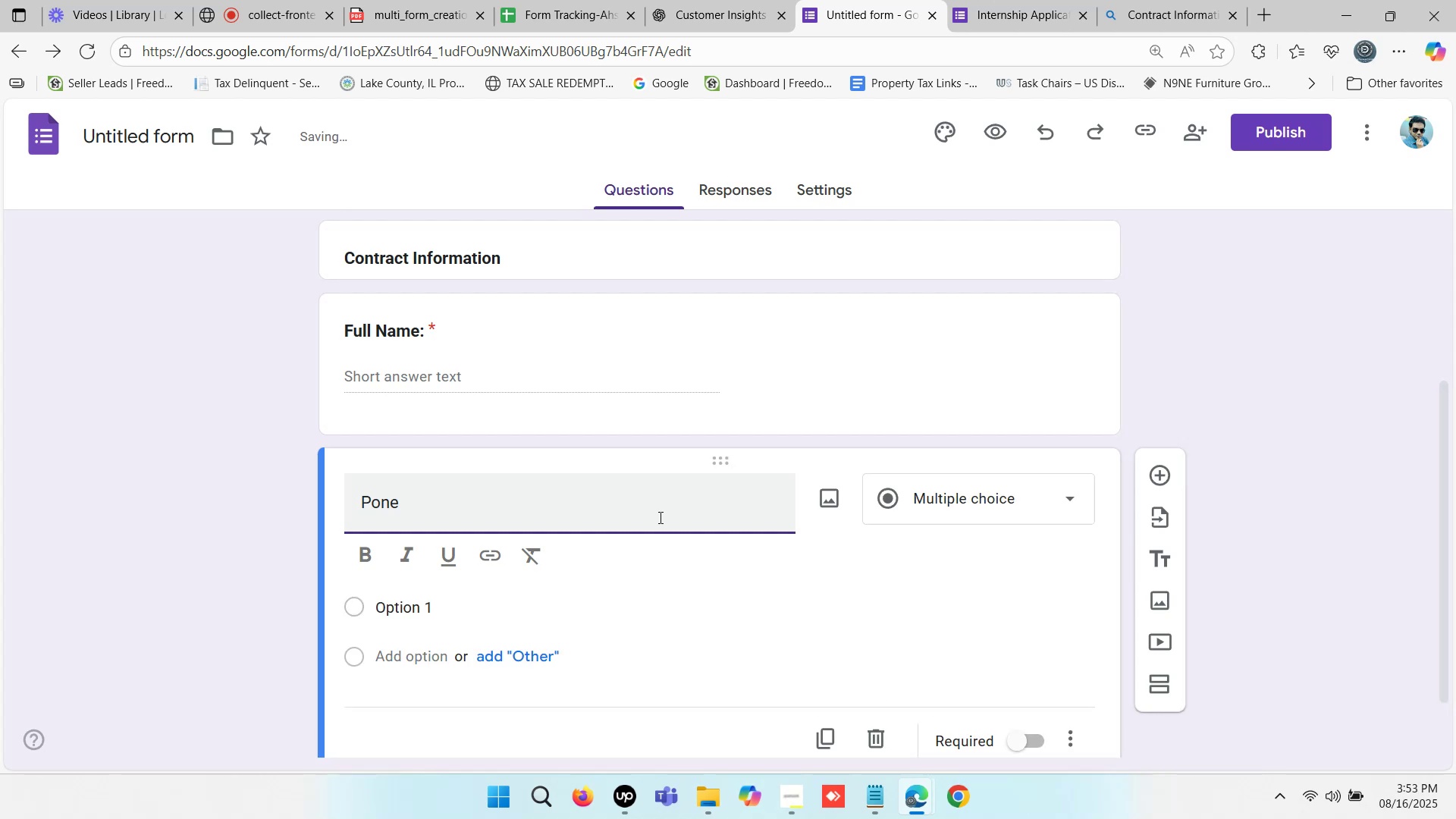 
key(ArrowLeft)
 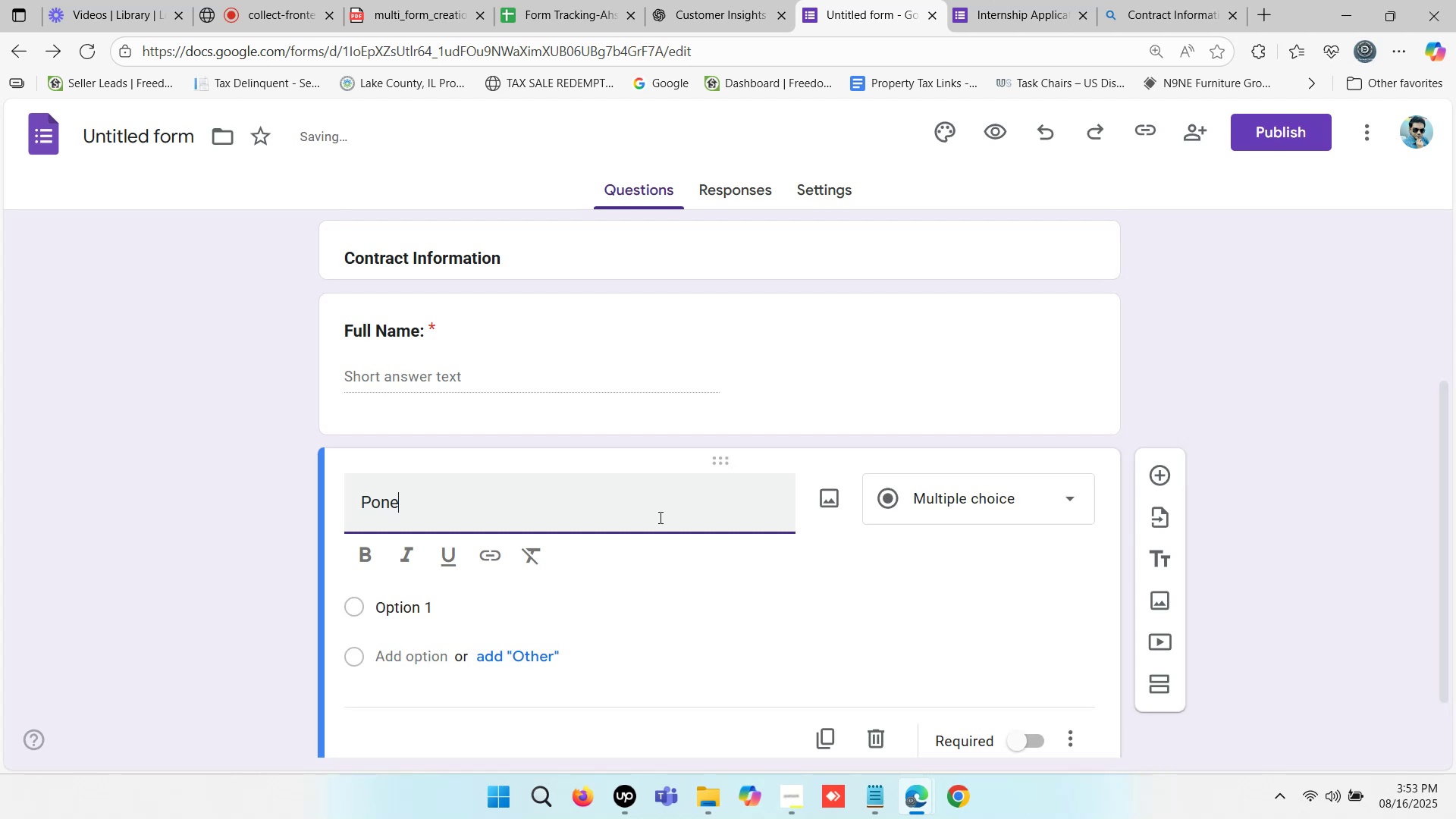 
key(ArrowLeft)
 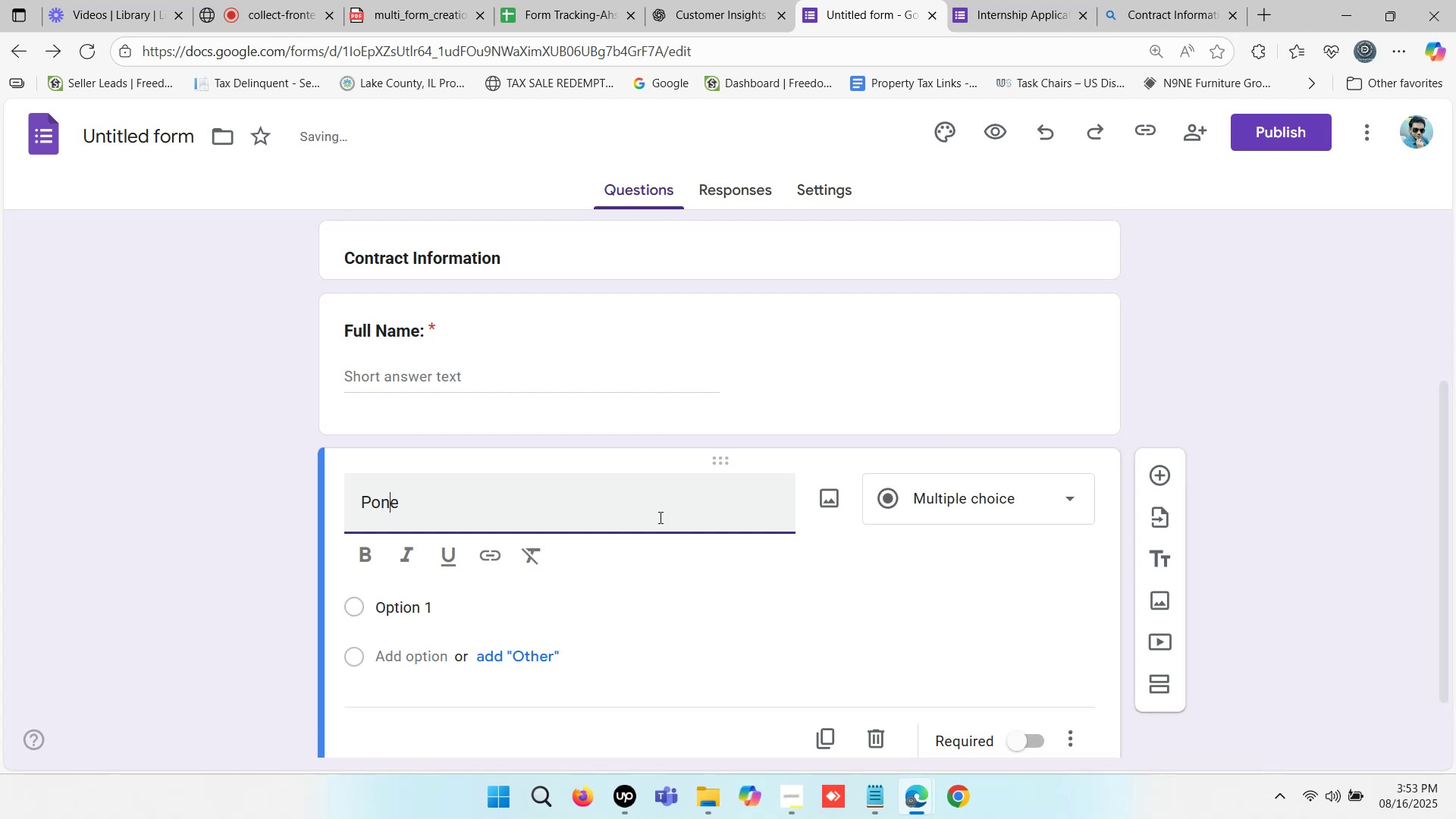 
key(ArrowLeft)
 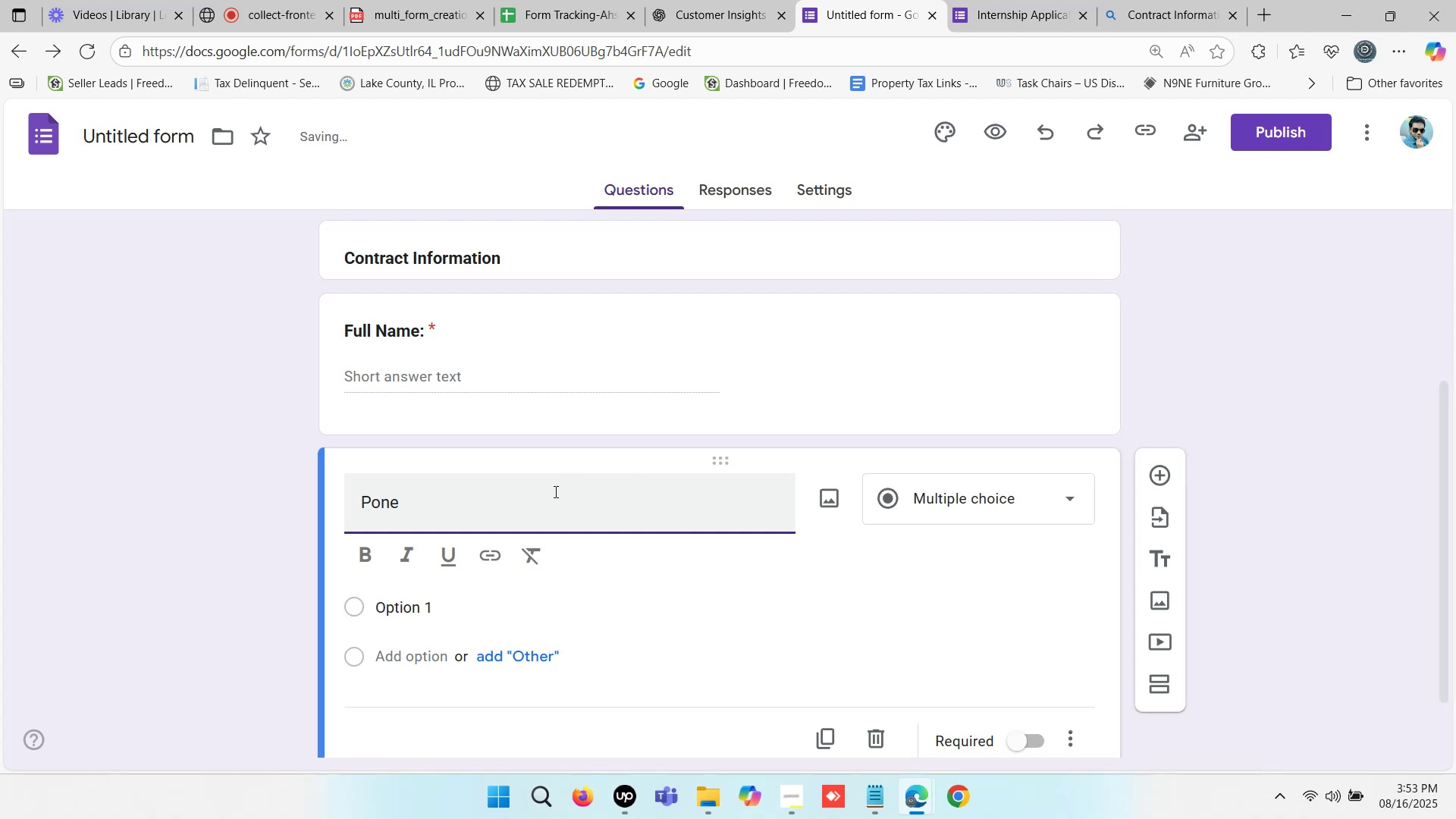 
hold_key(key=Backspace, duration=0.81)
 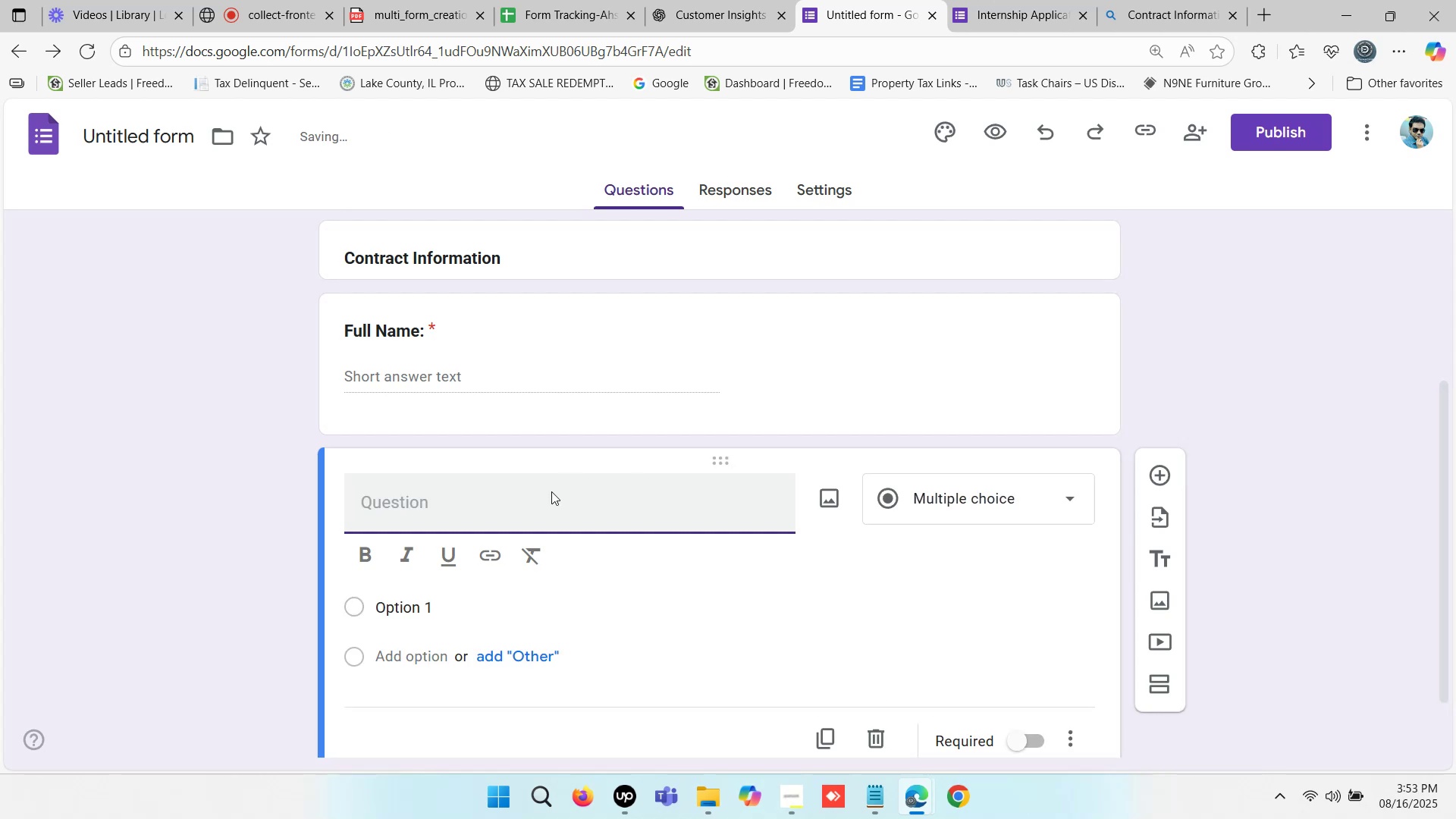 
type(Mobile)
 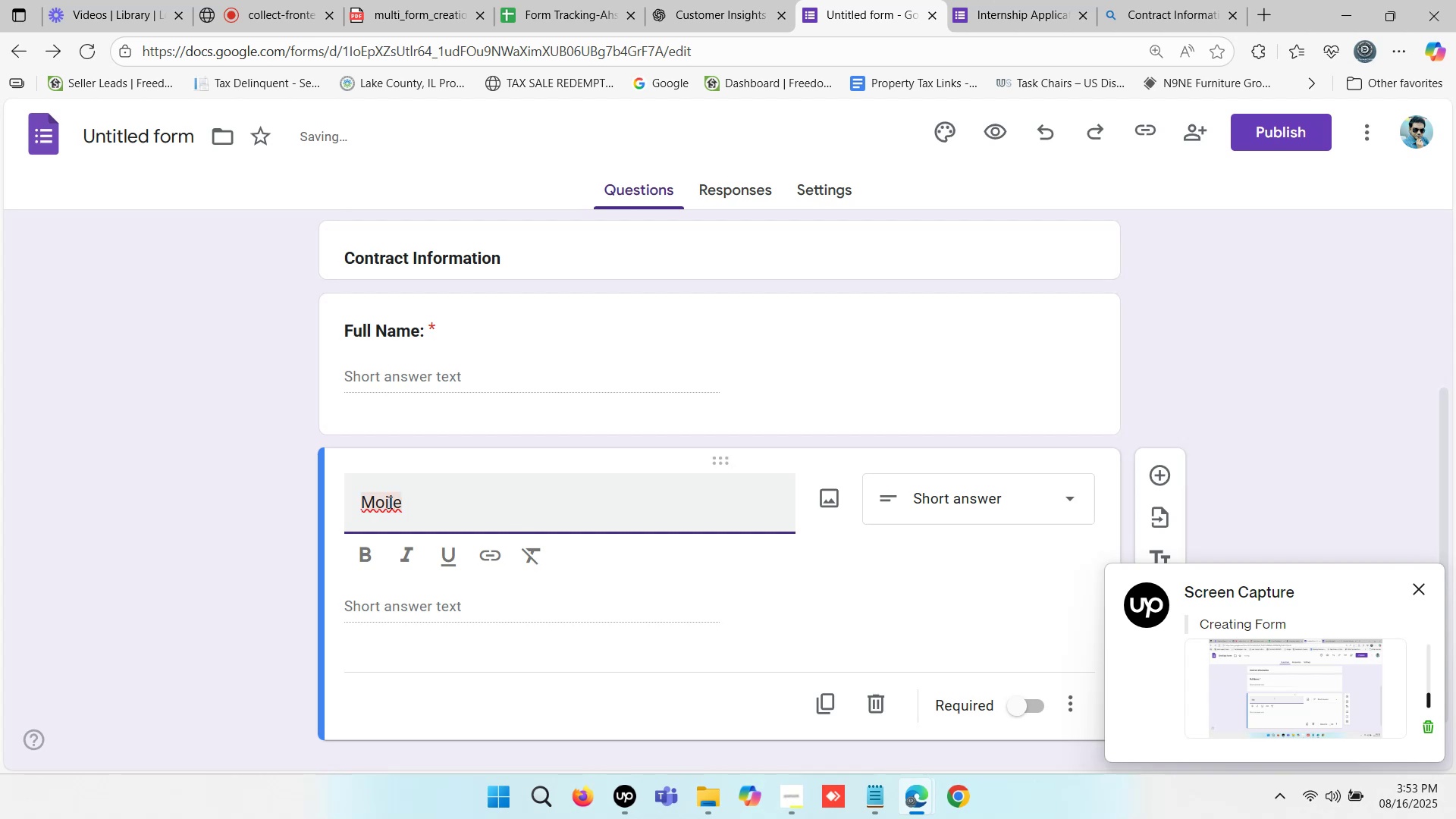 
left_click([381, 500])
 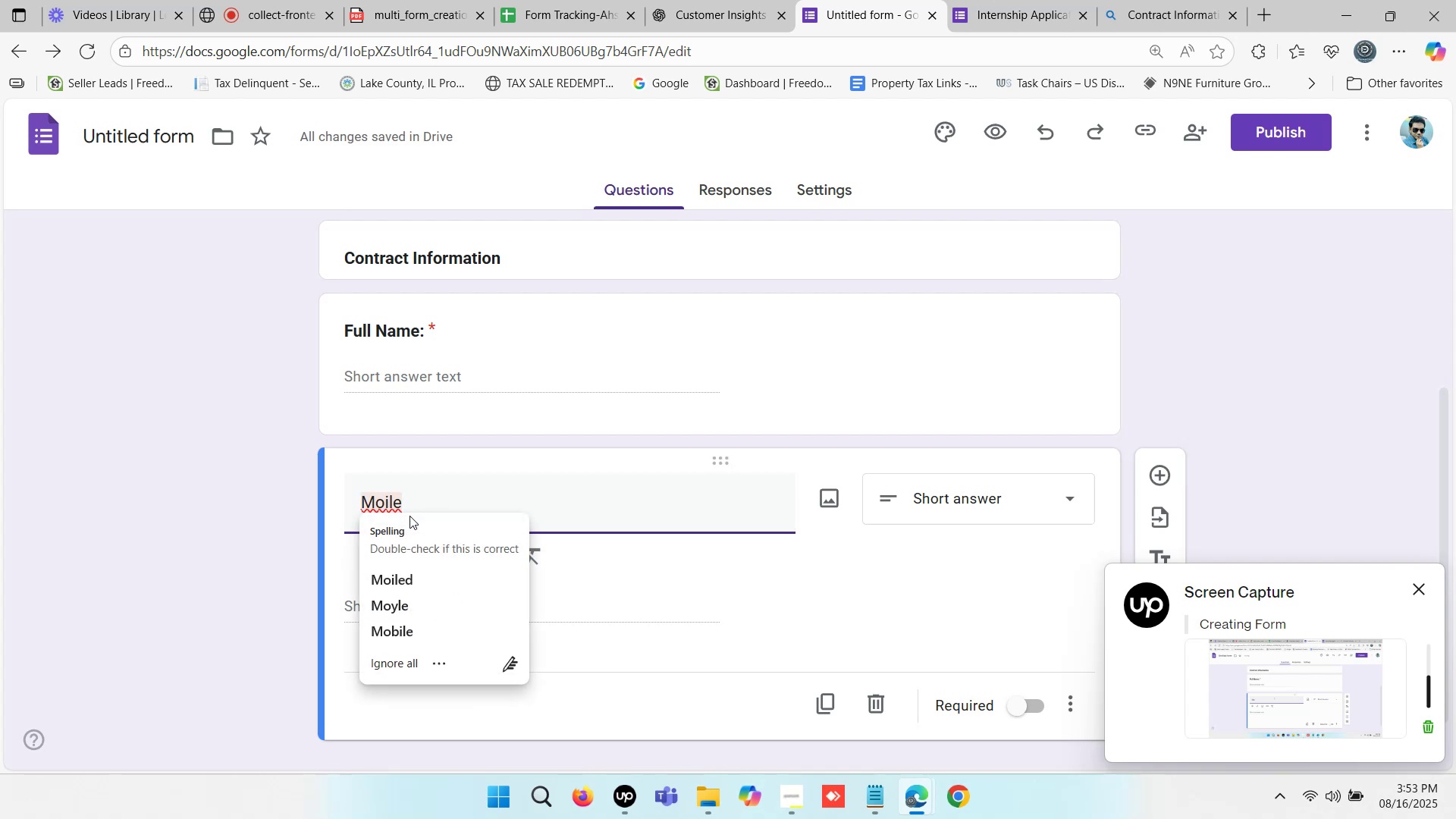 
key(B)
 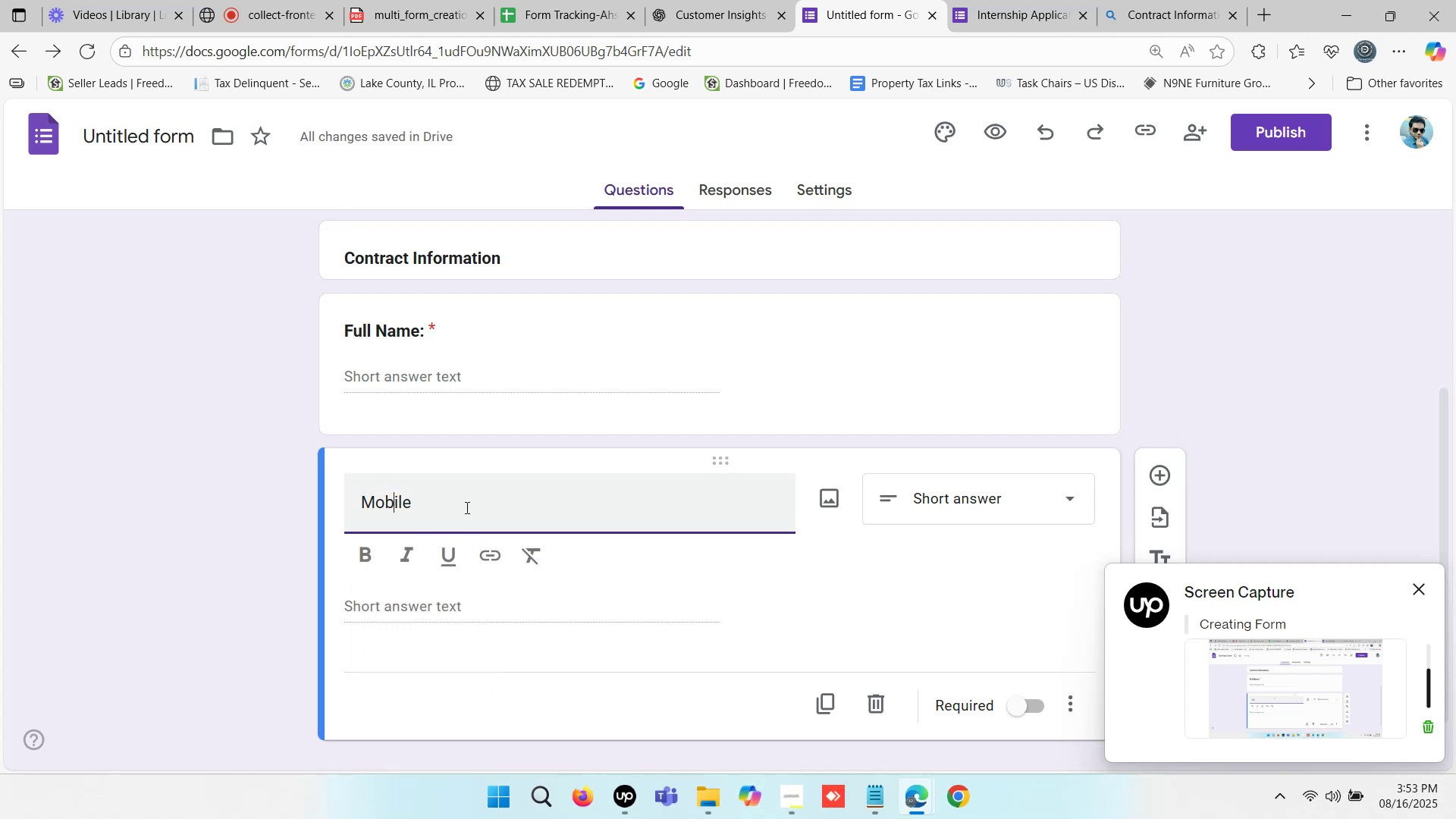 
left_click([468, 504])
 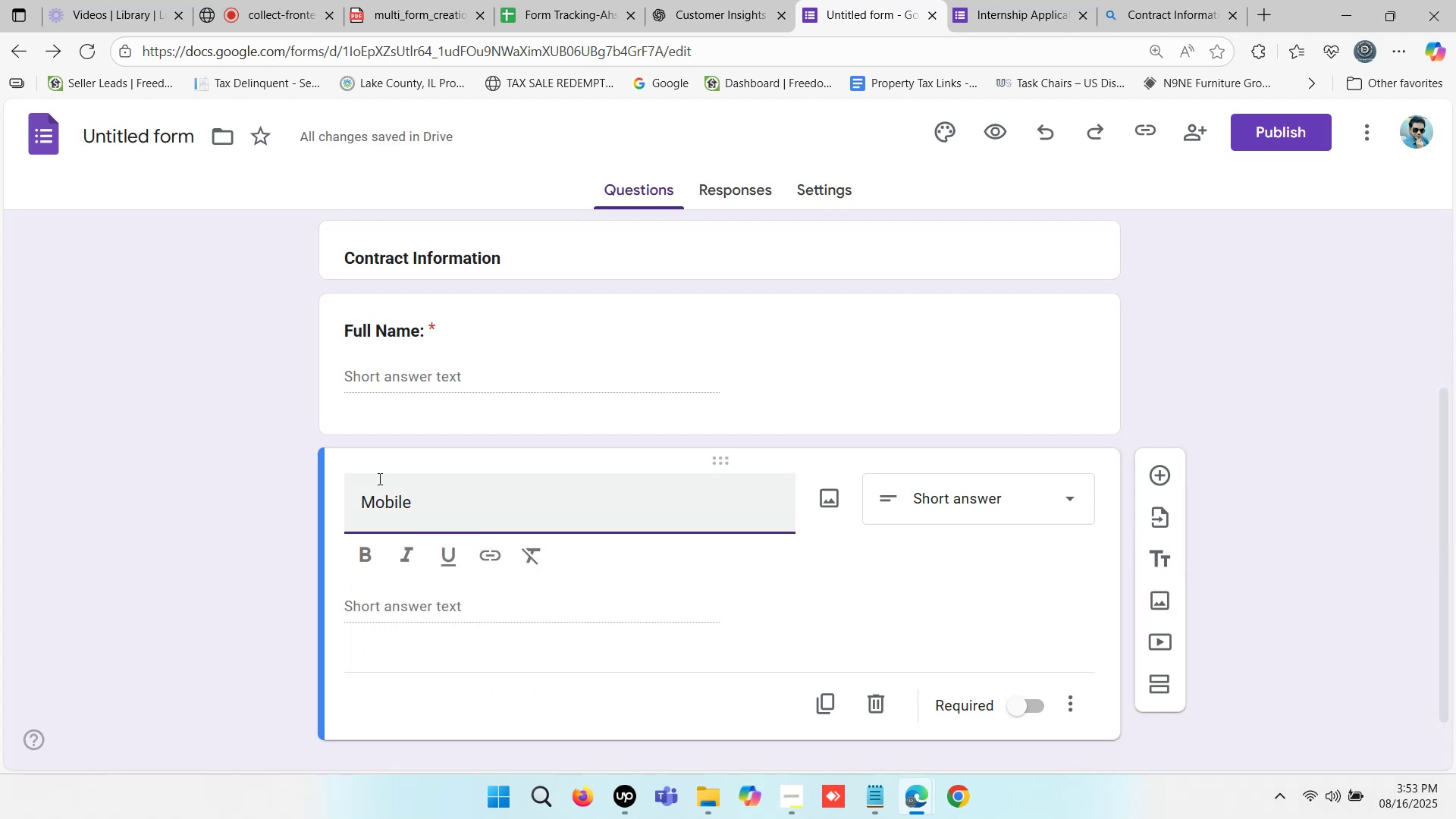 
wait(9.93)
 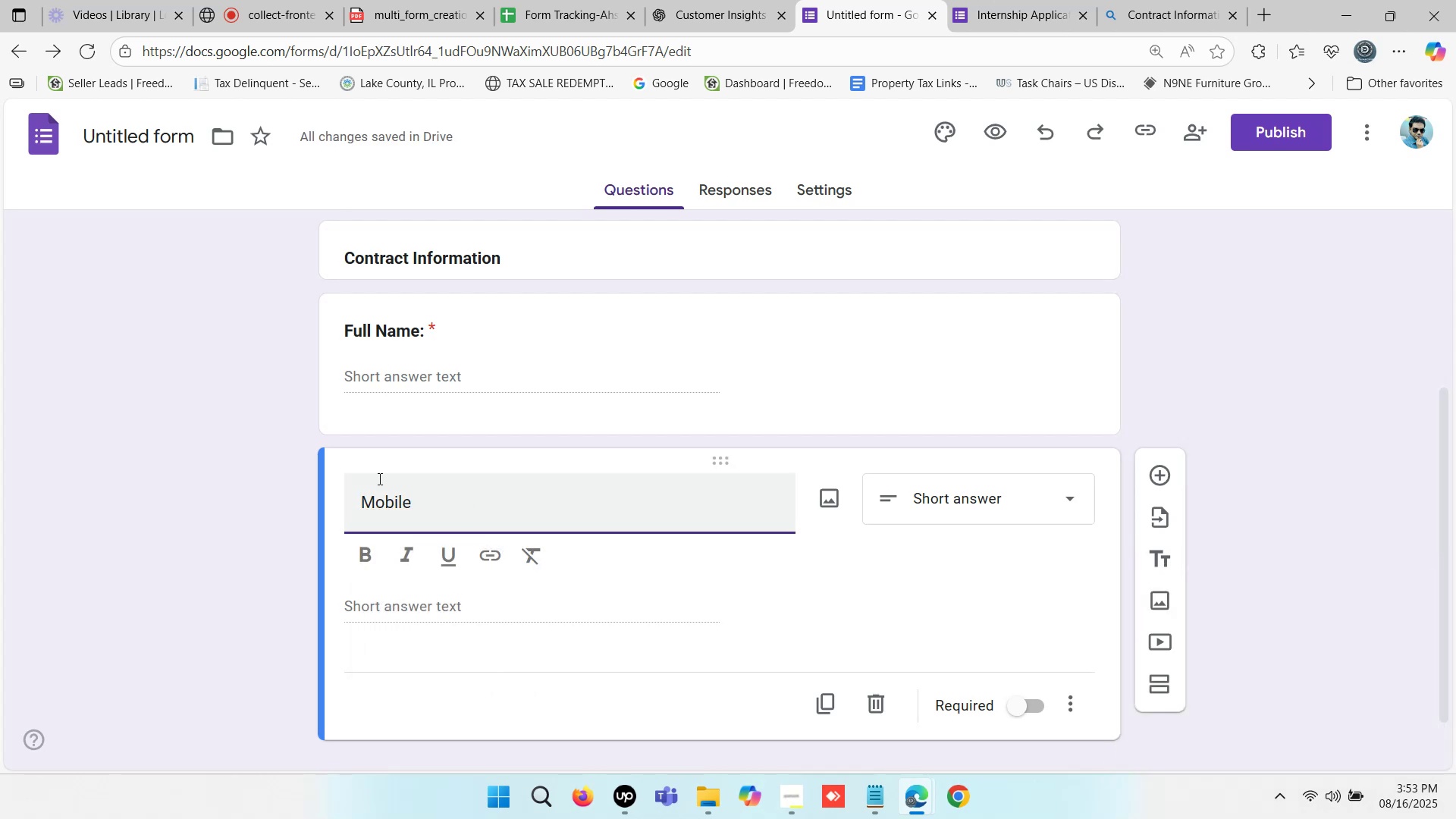 
left_click_drag(start_coordinate=[478, 505], to_coordinate=[347, 499])
 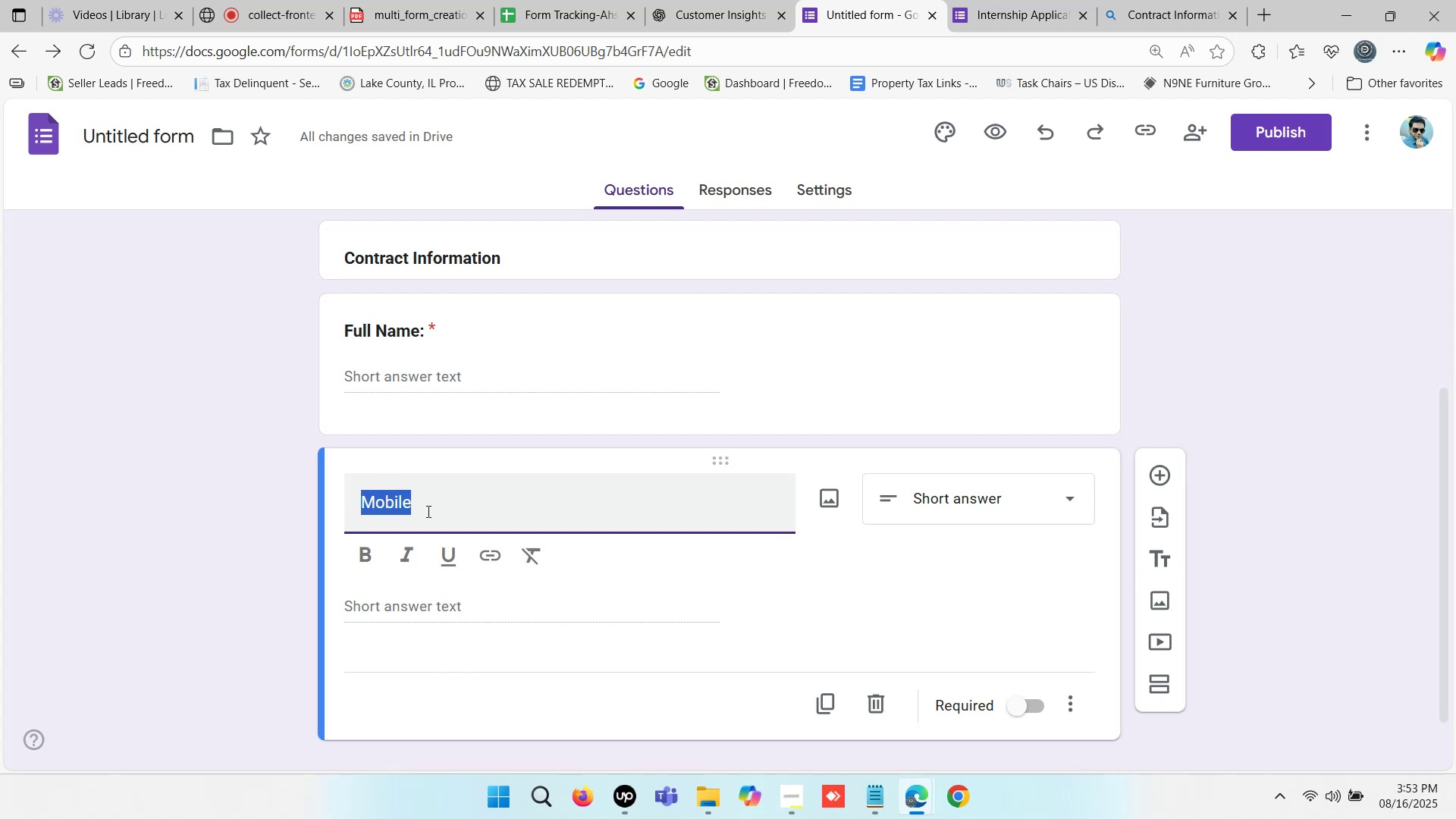 
left_click([439, 507])
 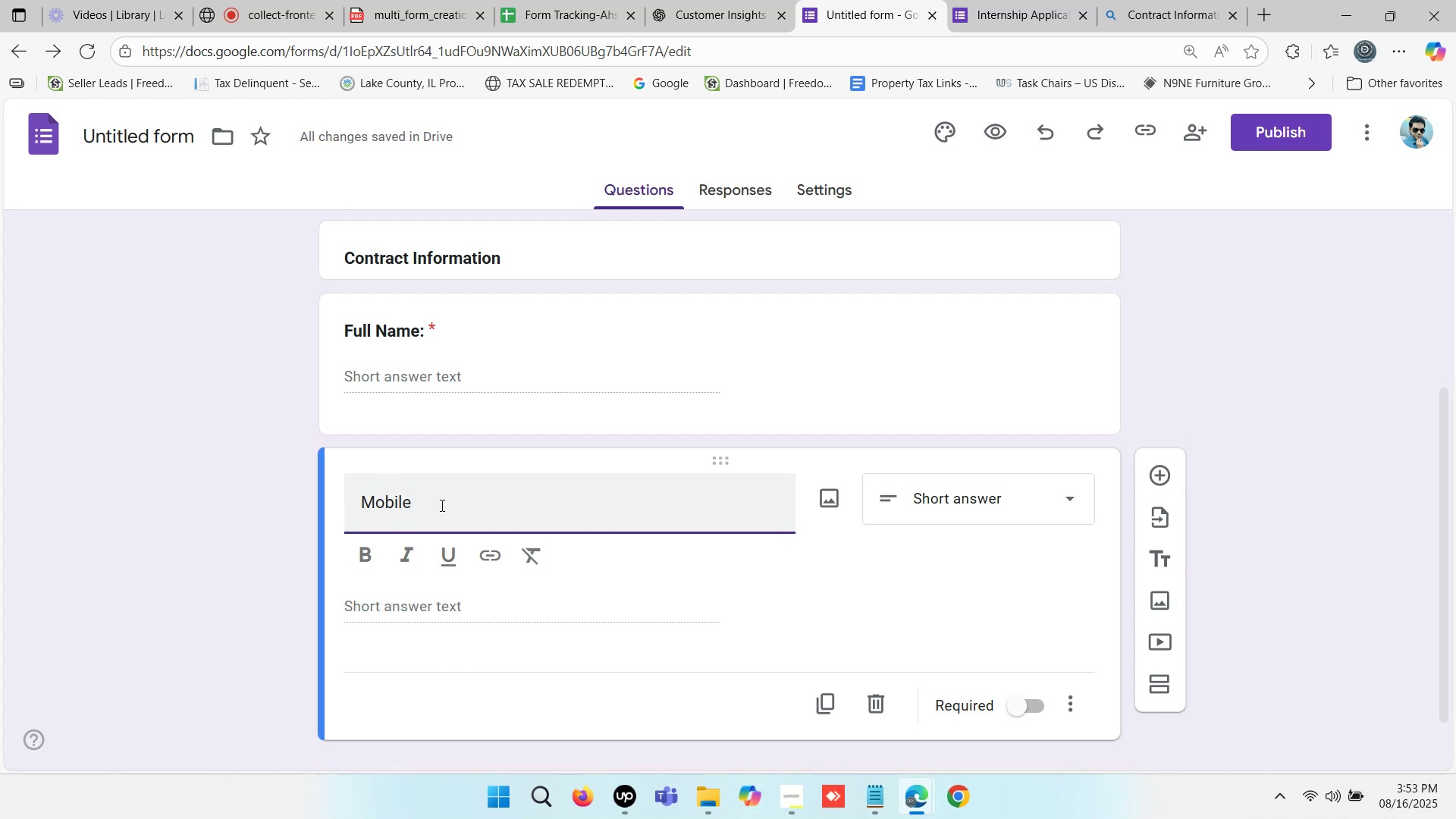 
wait(5.54)
 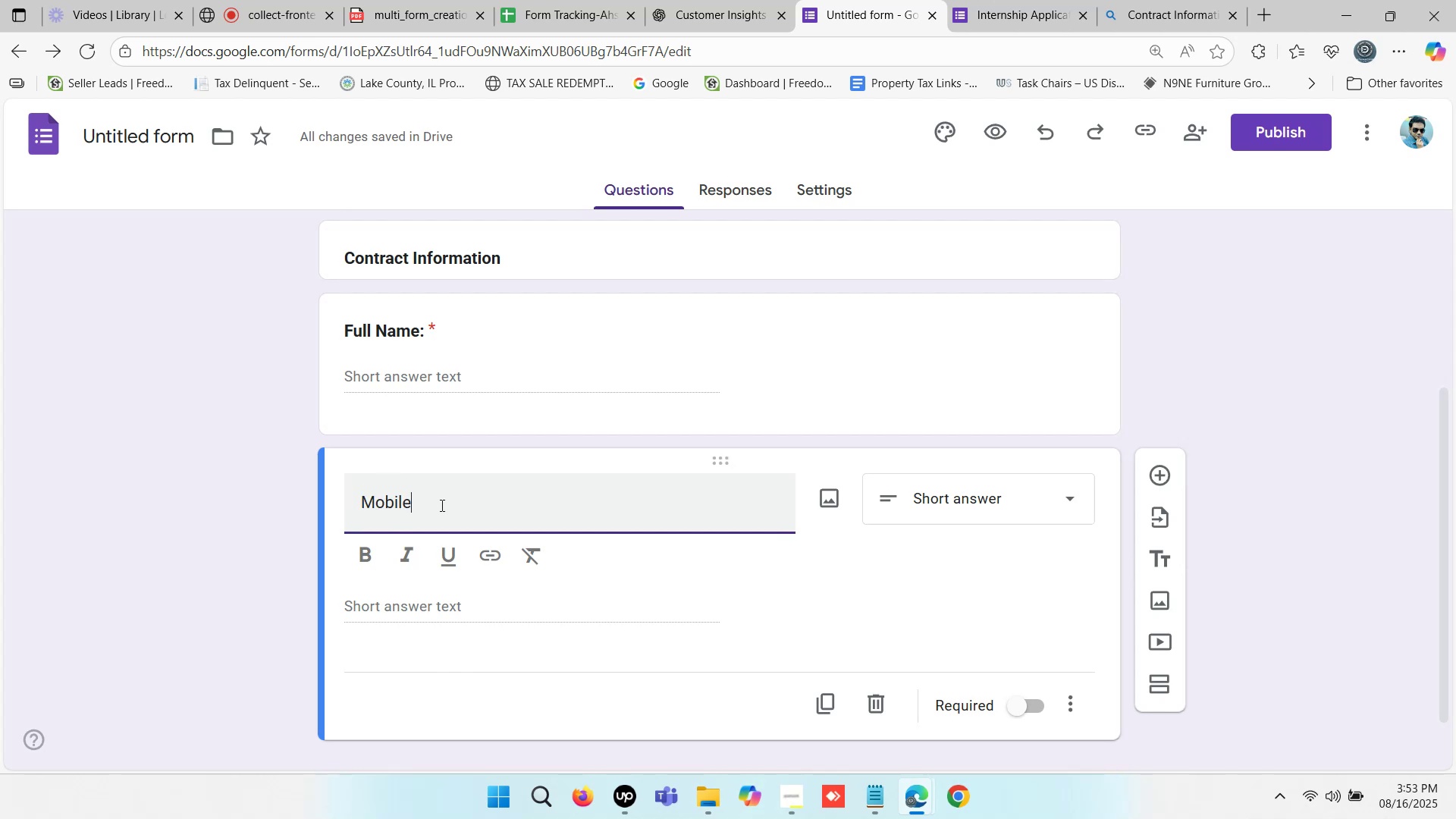 
hold_key(key=Backspace, duration=0.76)
 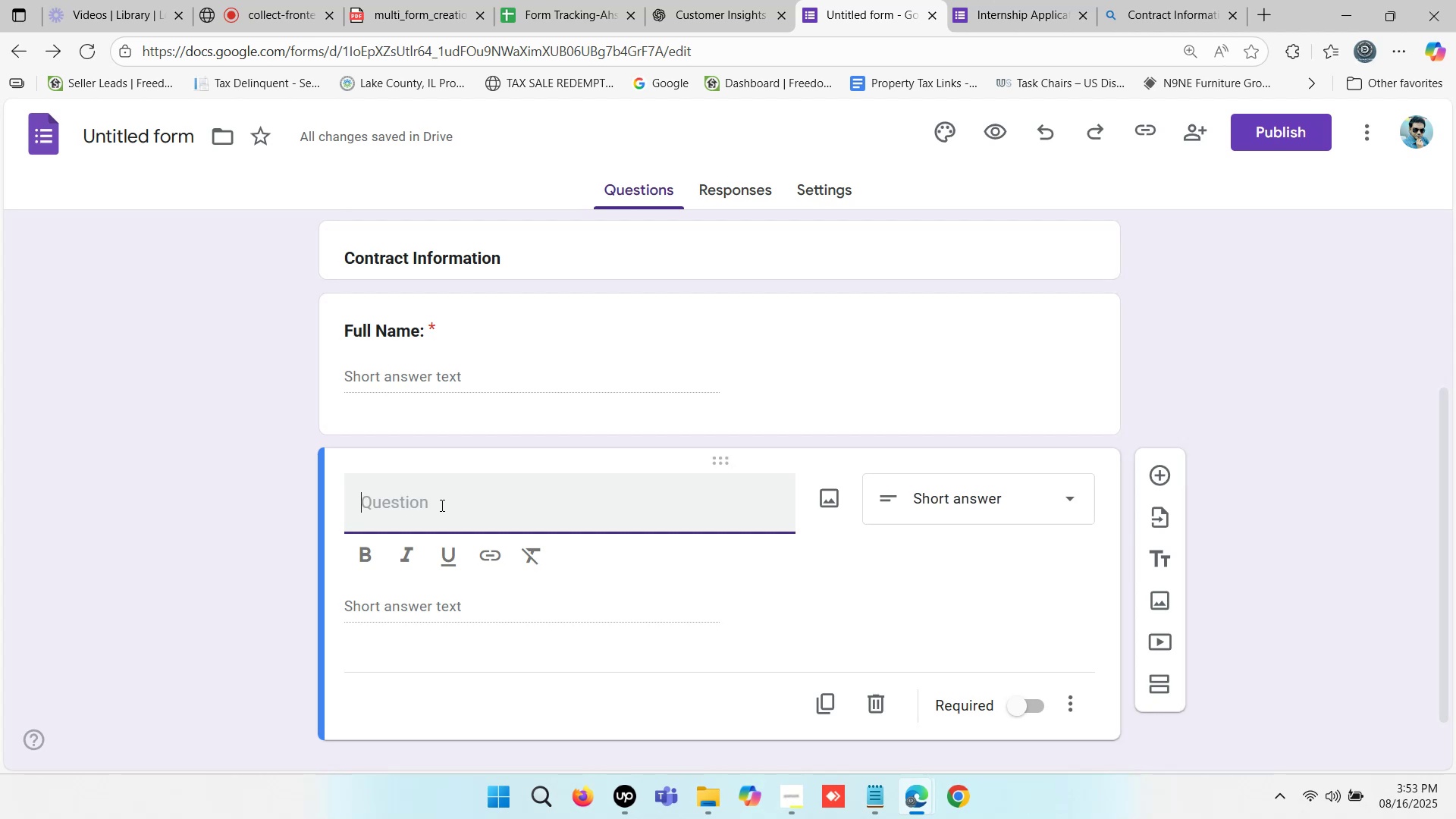 
type(Phone)
key(Backspace)
type(ne )
 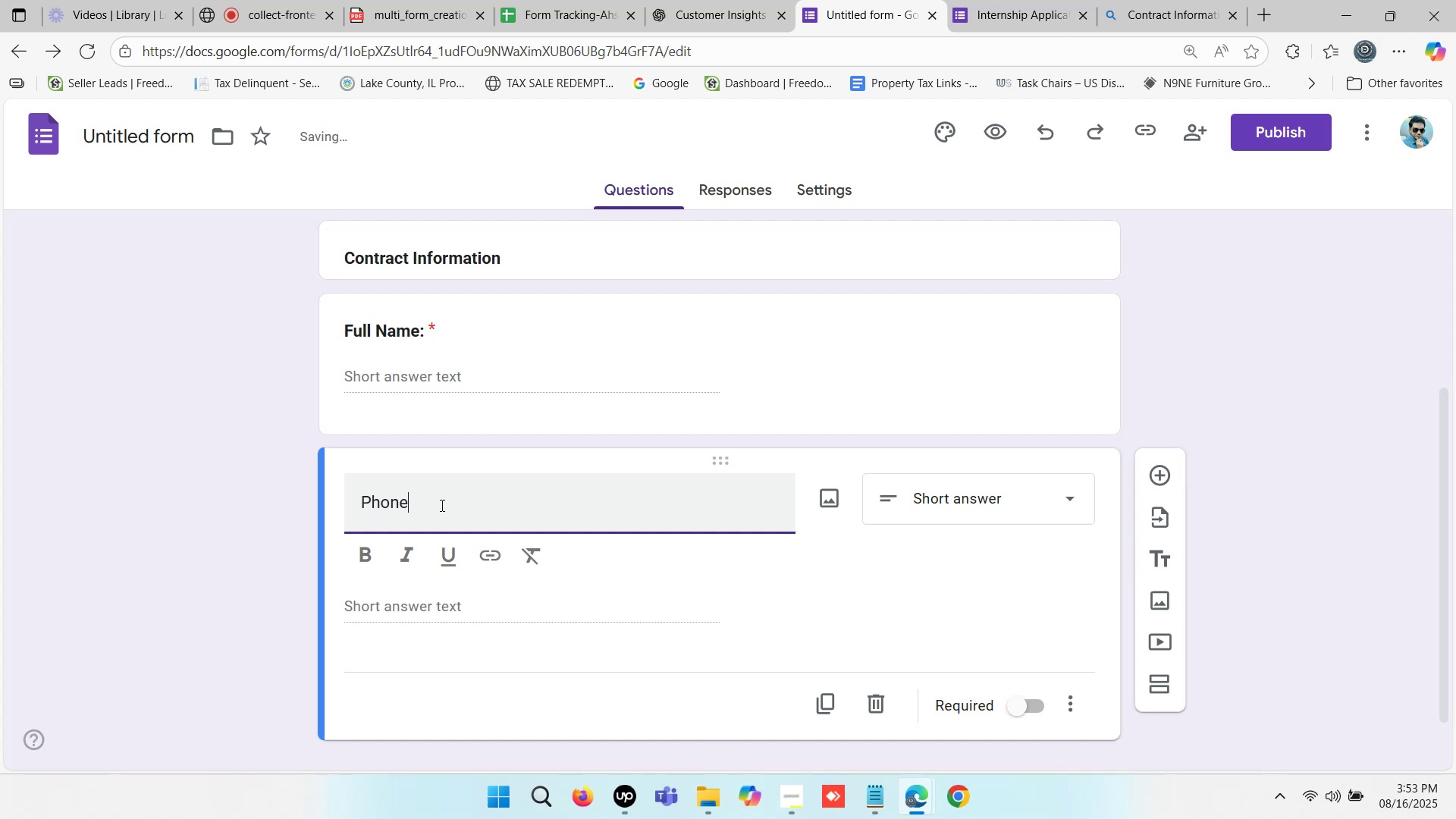 
key(Space)
 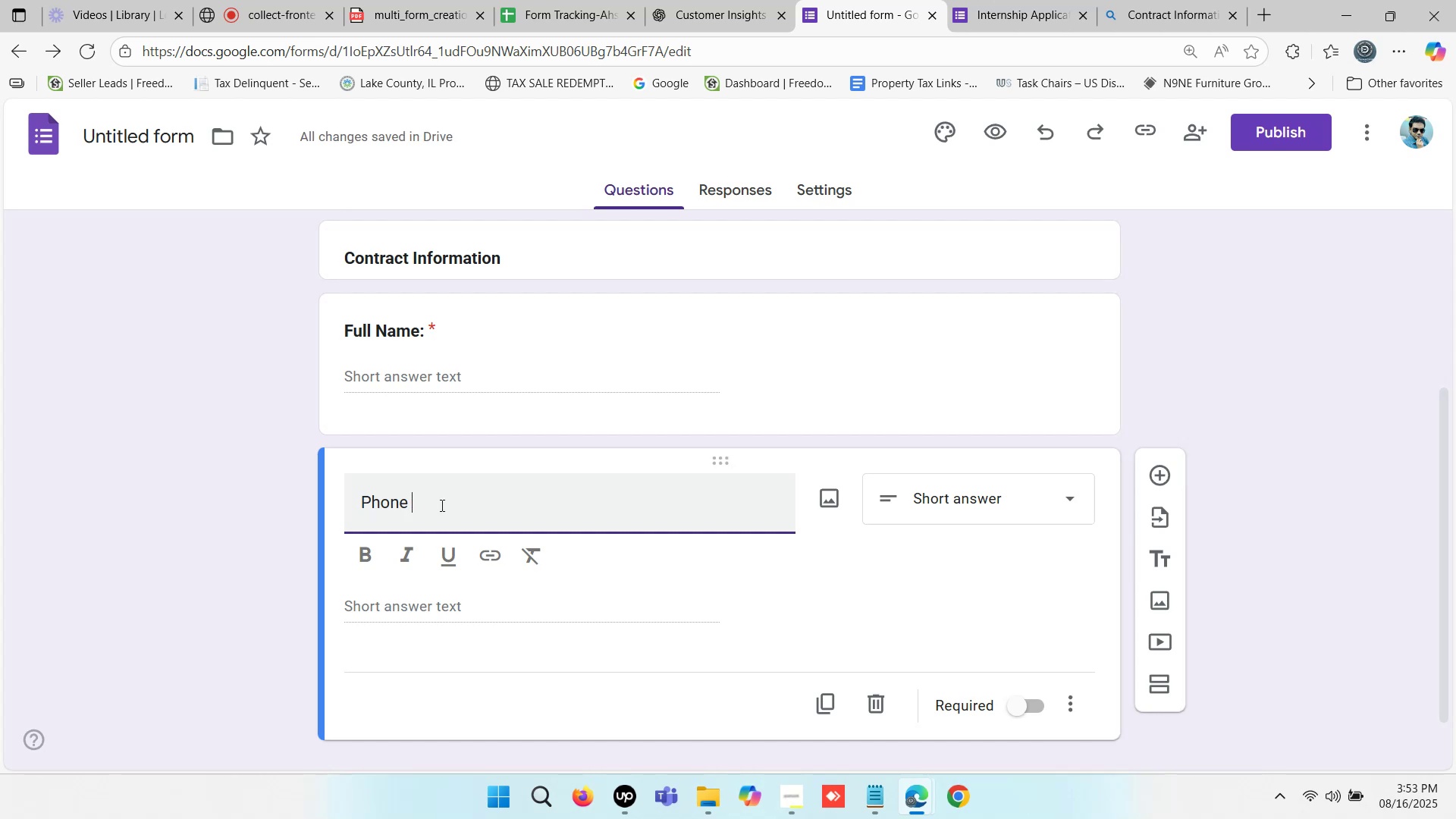 
hold_key(key=ShiftLeft, duration=0.42)
 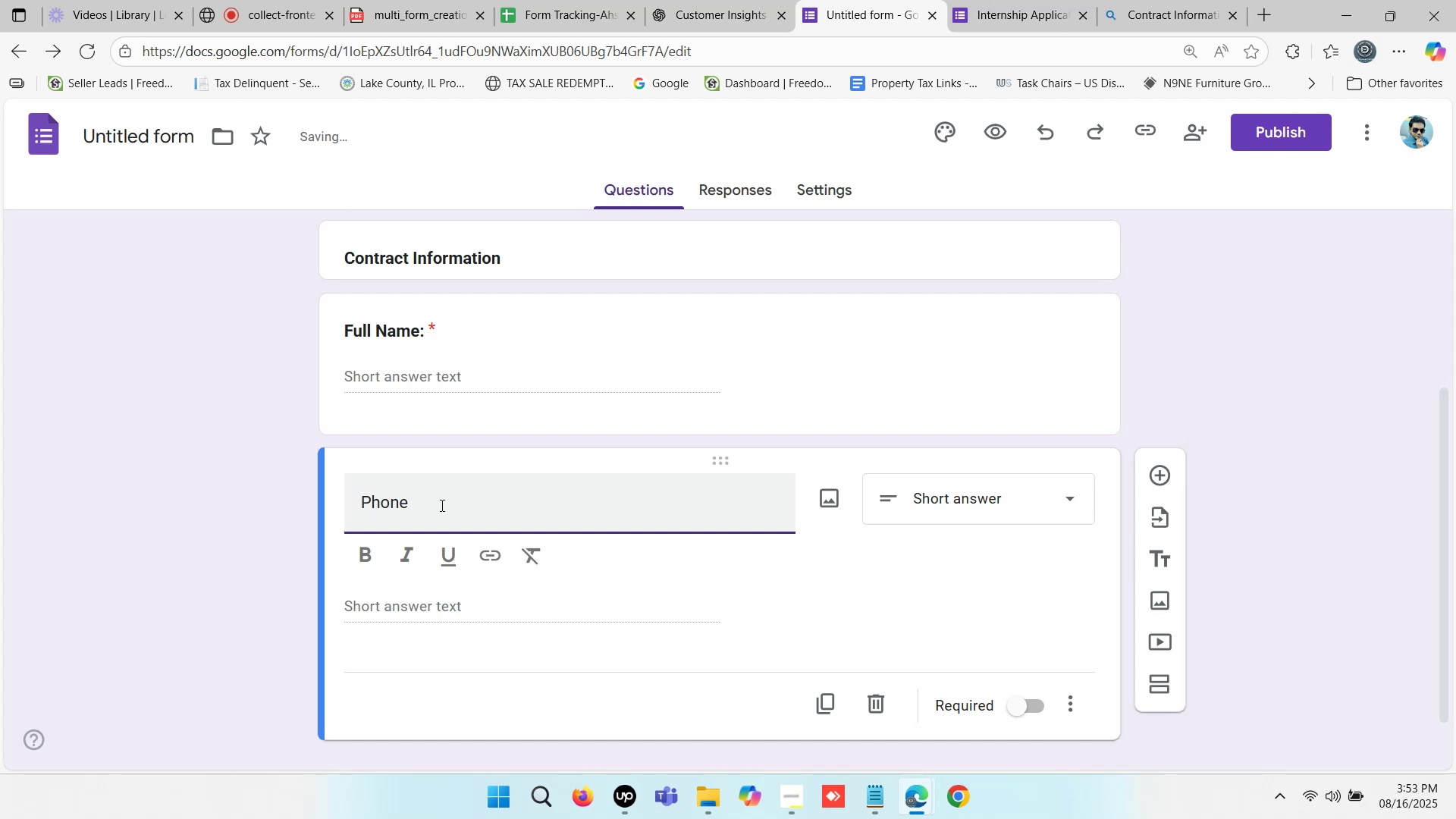 
key(Backspace)
 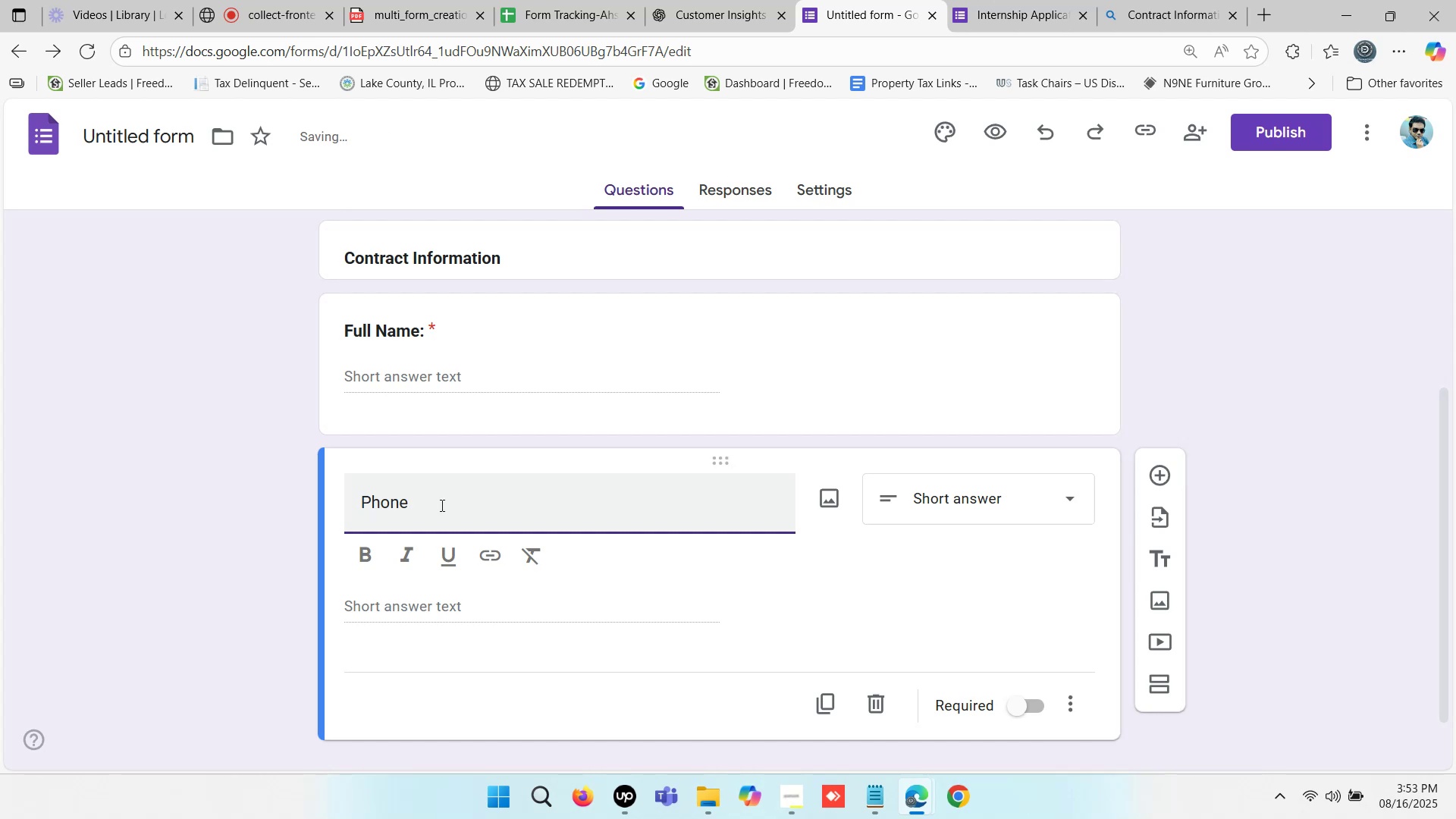 
key(Shift+Semicolon)
 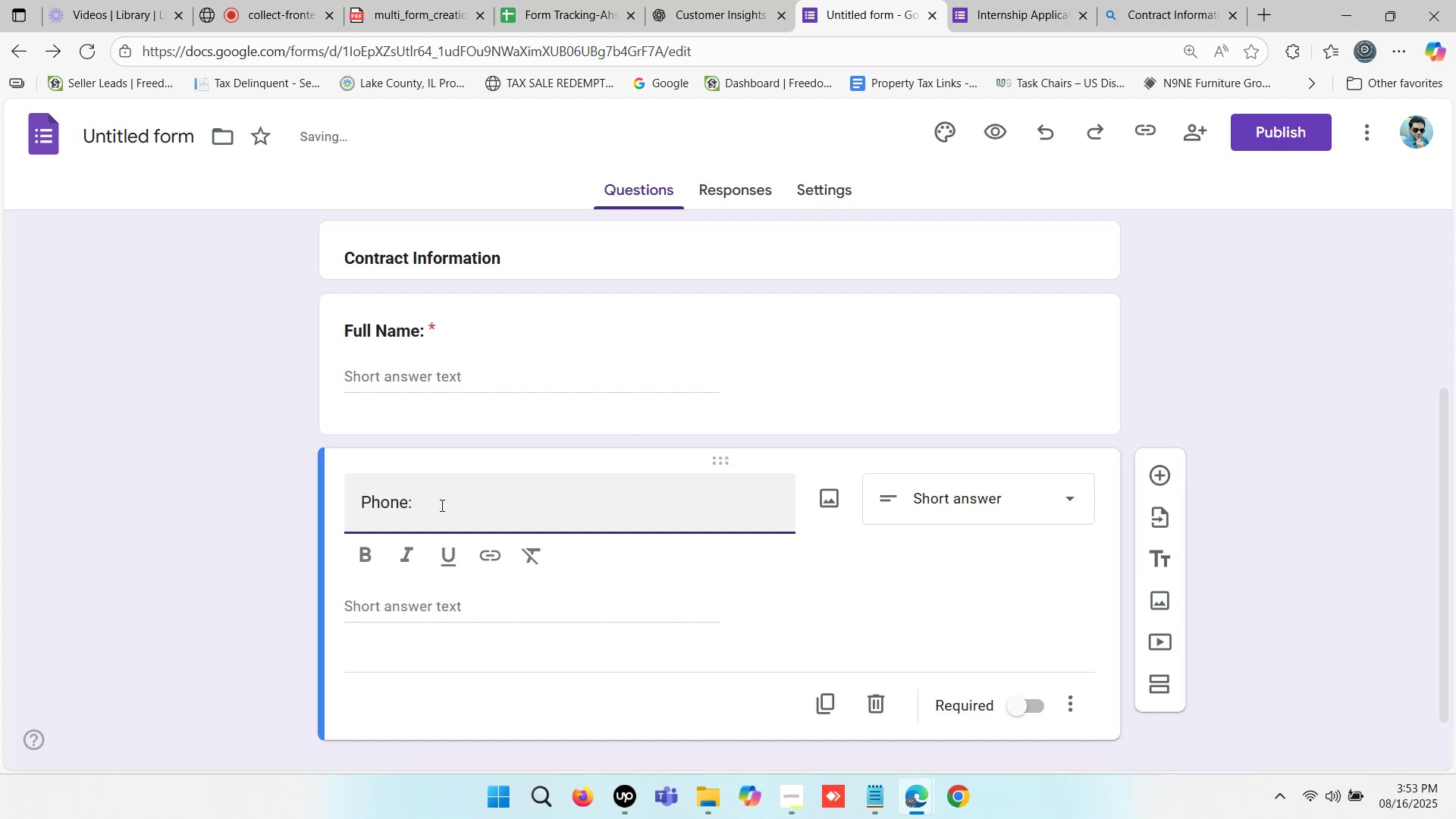 
left_click_drag(start_coordinate=[441, 505], to_coordinate=[333, 505])
 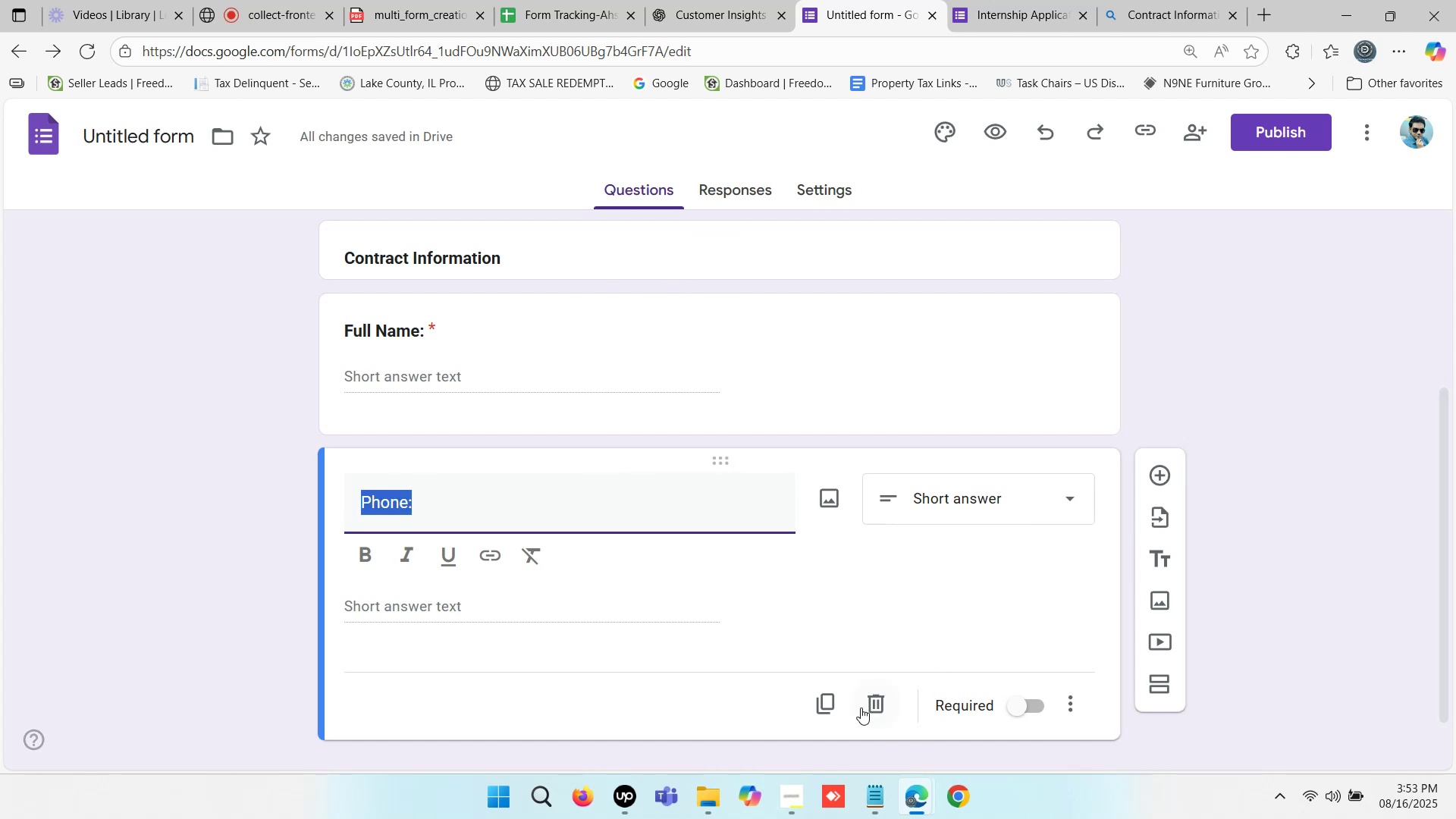 
left_click([366, 551])
 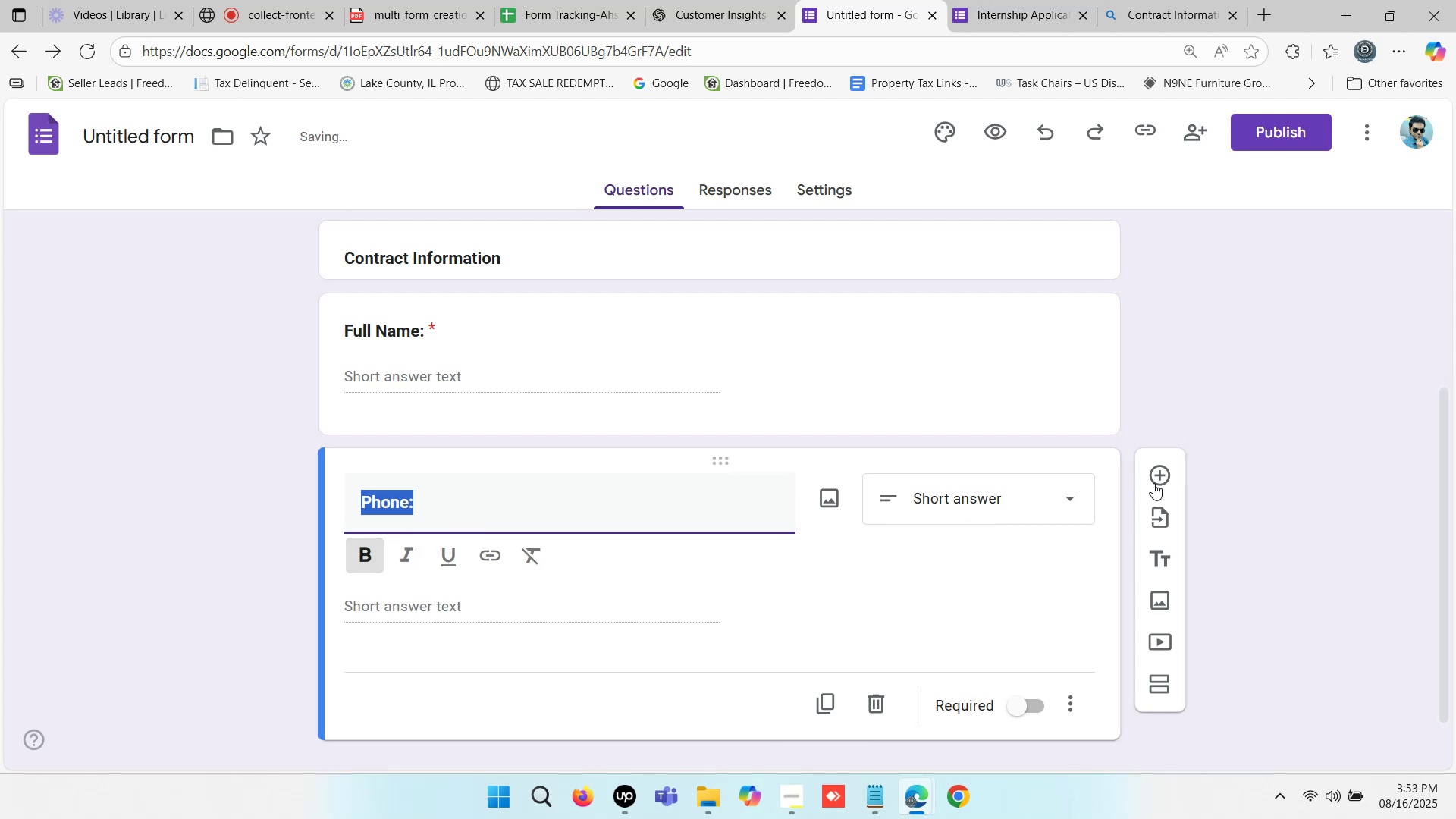 
left_click([1159, 478])
 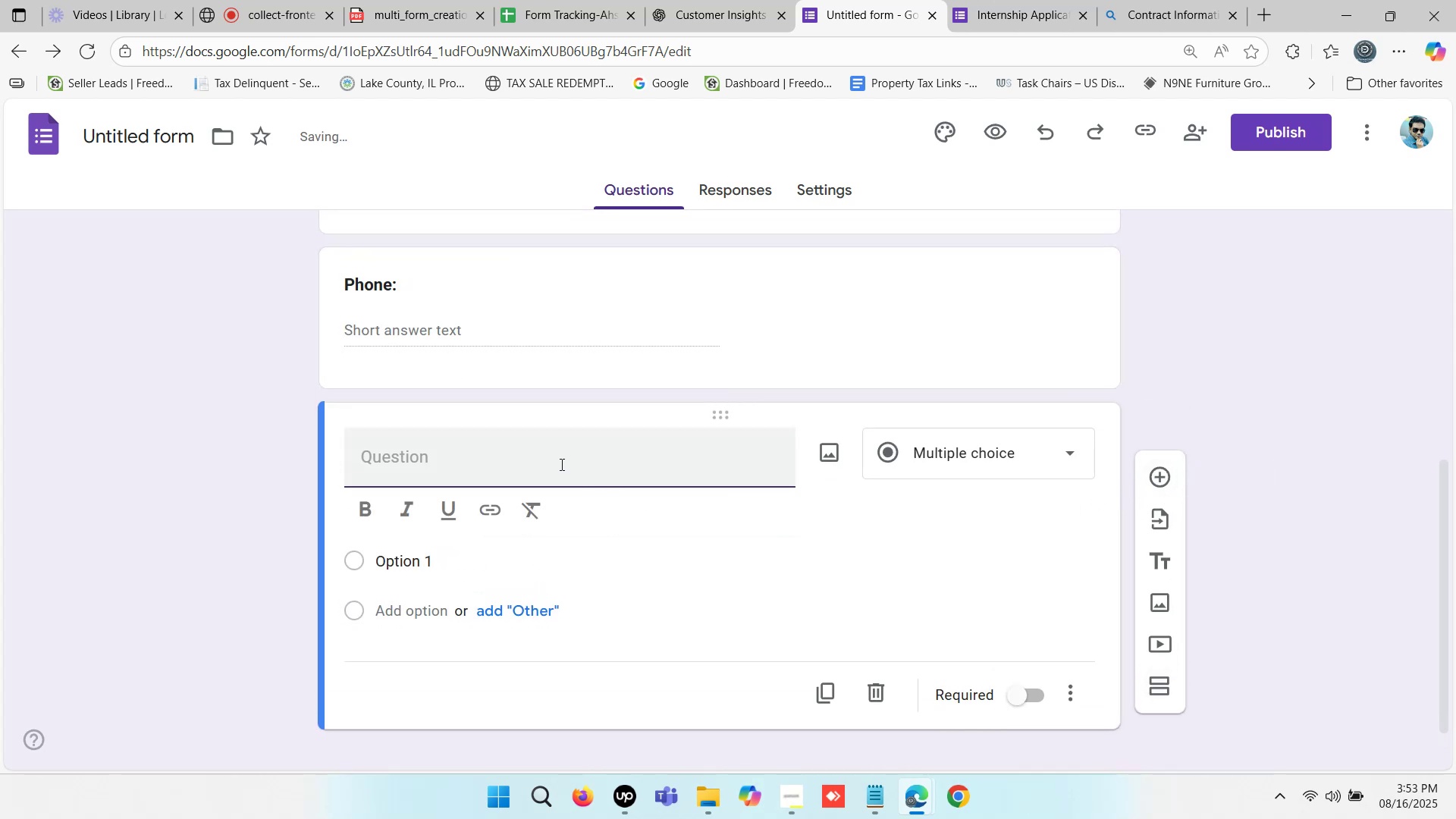 
left_click([503, 318])
 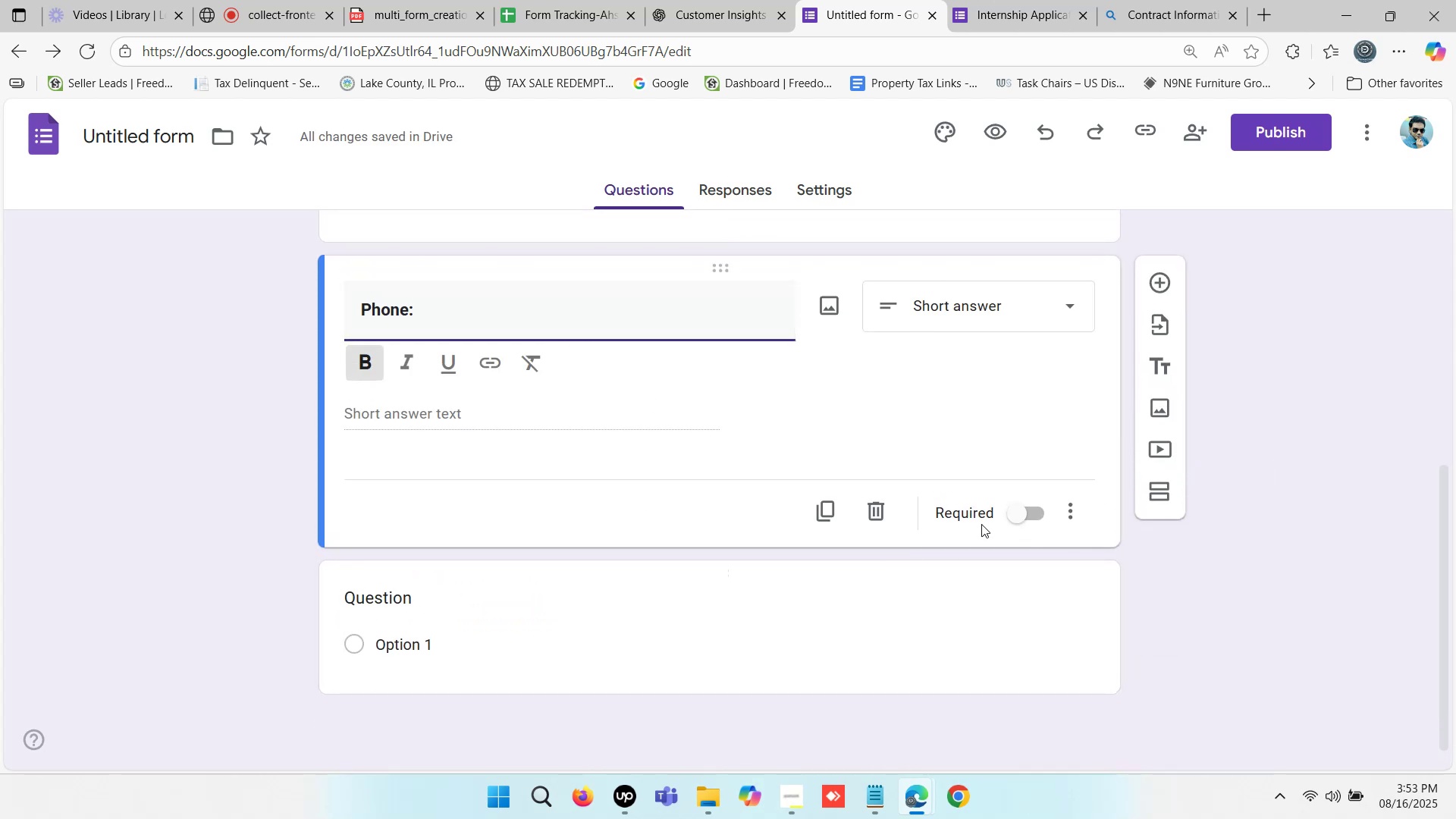 
left_click([1007, 517])
 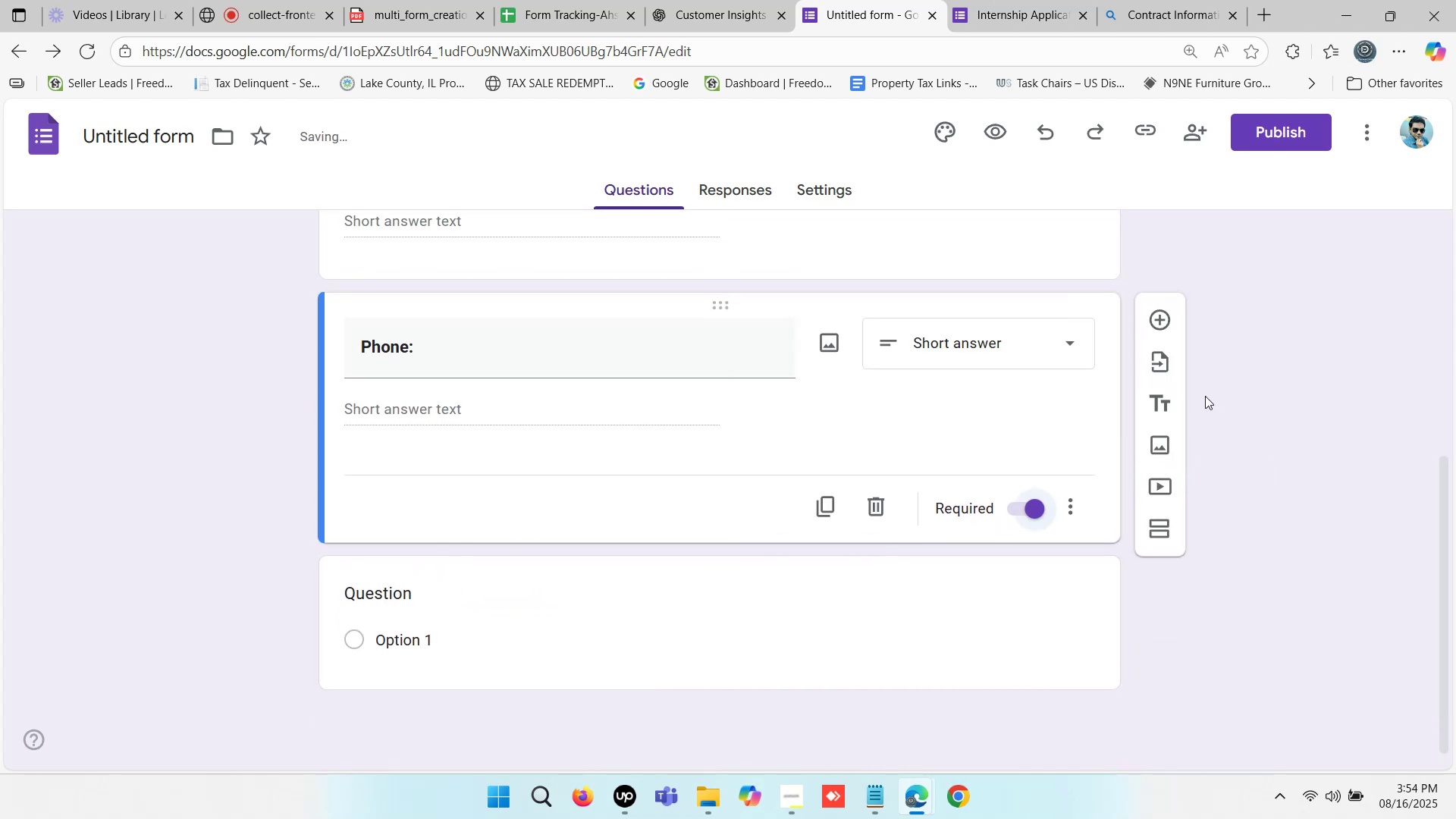 
left_click([554, 621])
 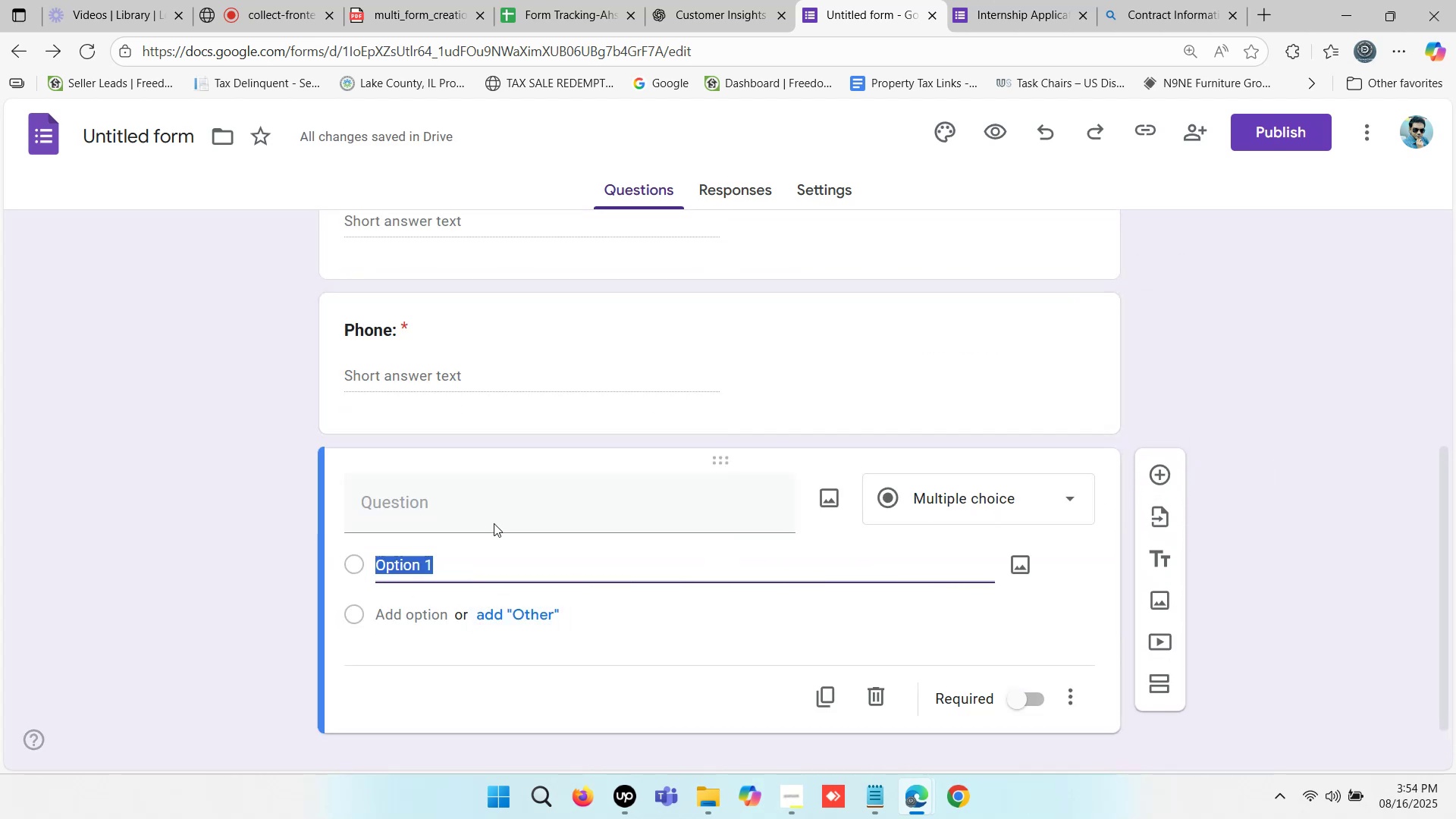 
left_click([483, 491])
 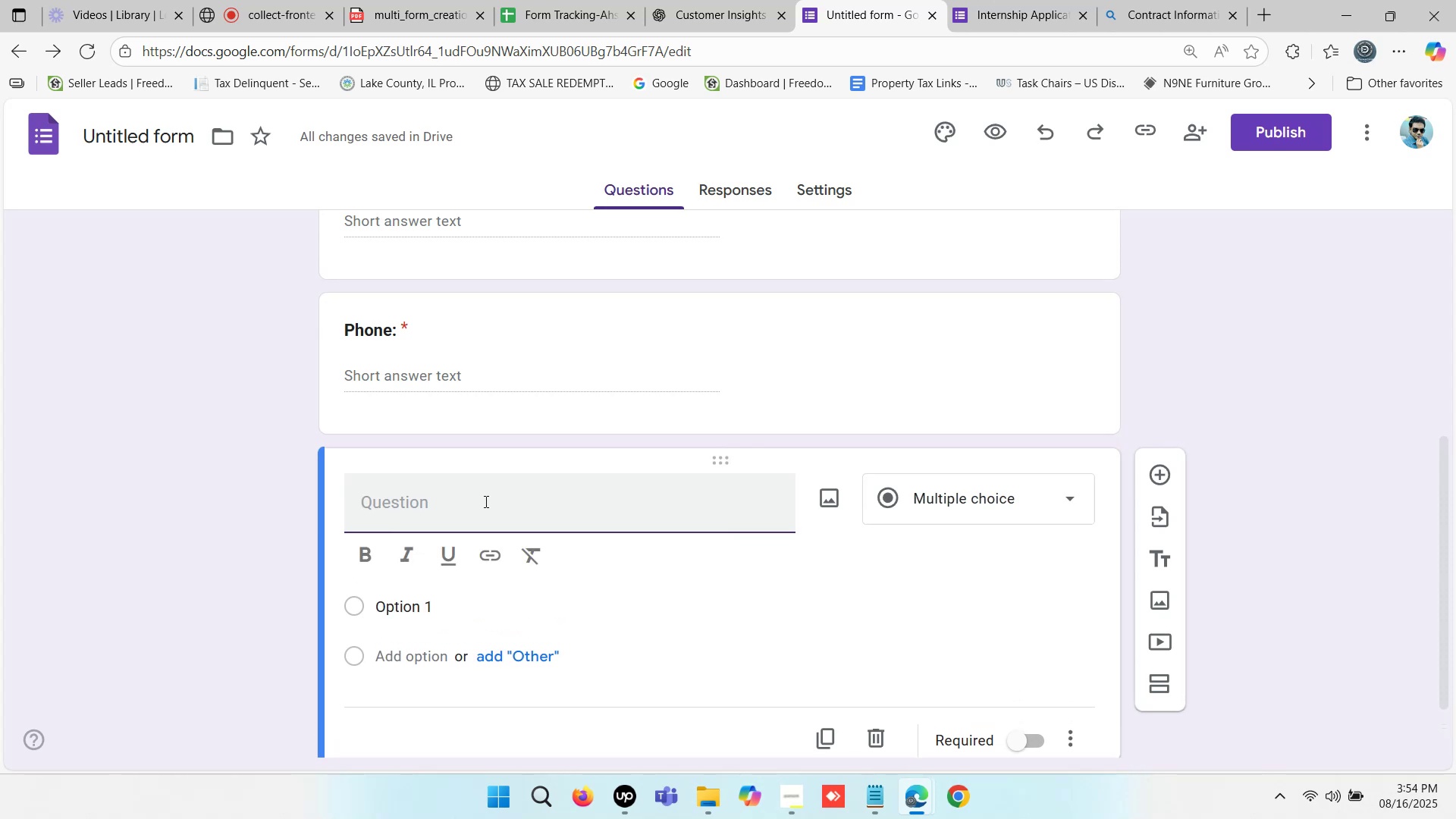 
type(Email:)
 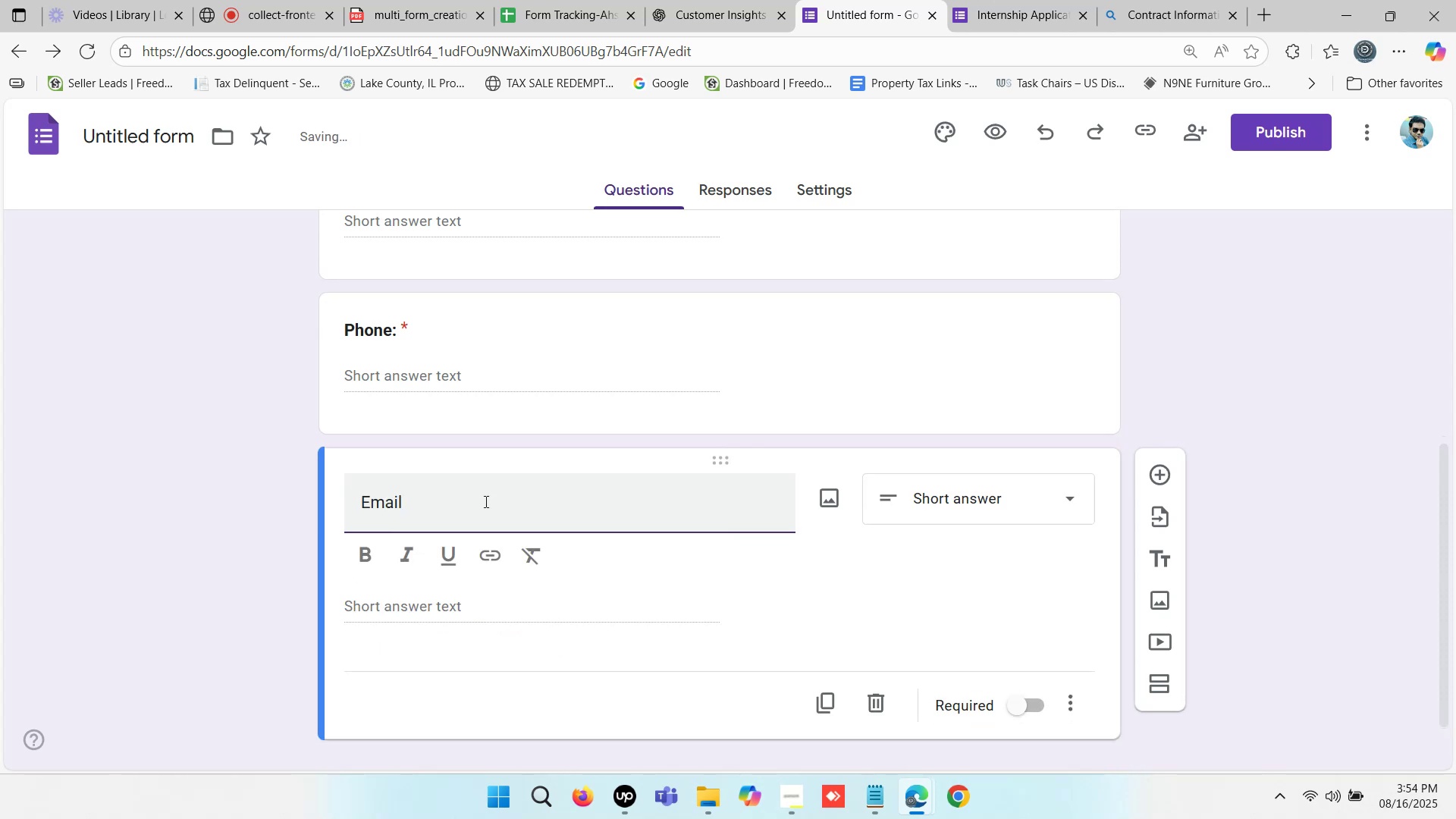 
left_click_drag(start_coordinate=[472, 499], to_coordinate=[344, 504])
 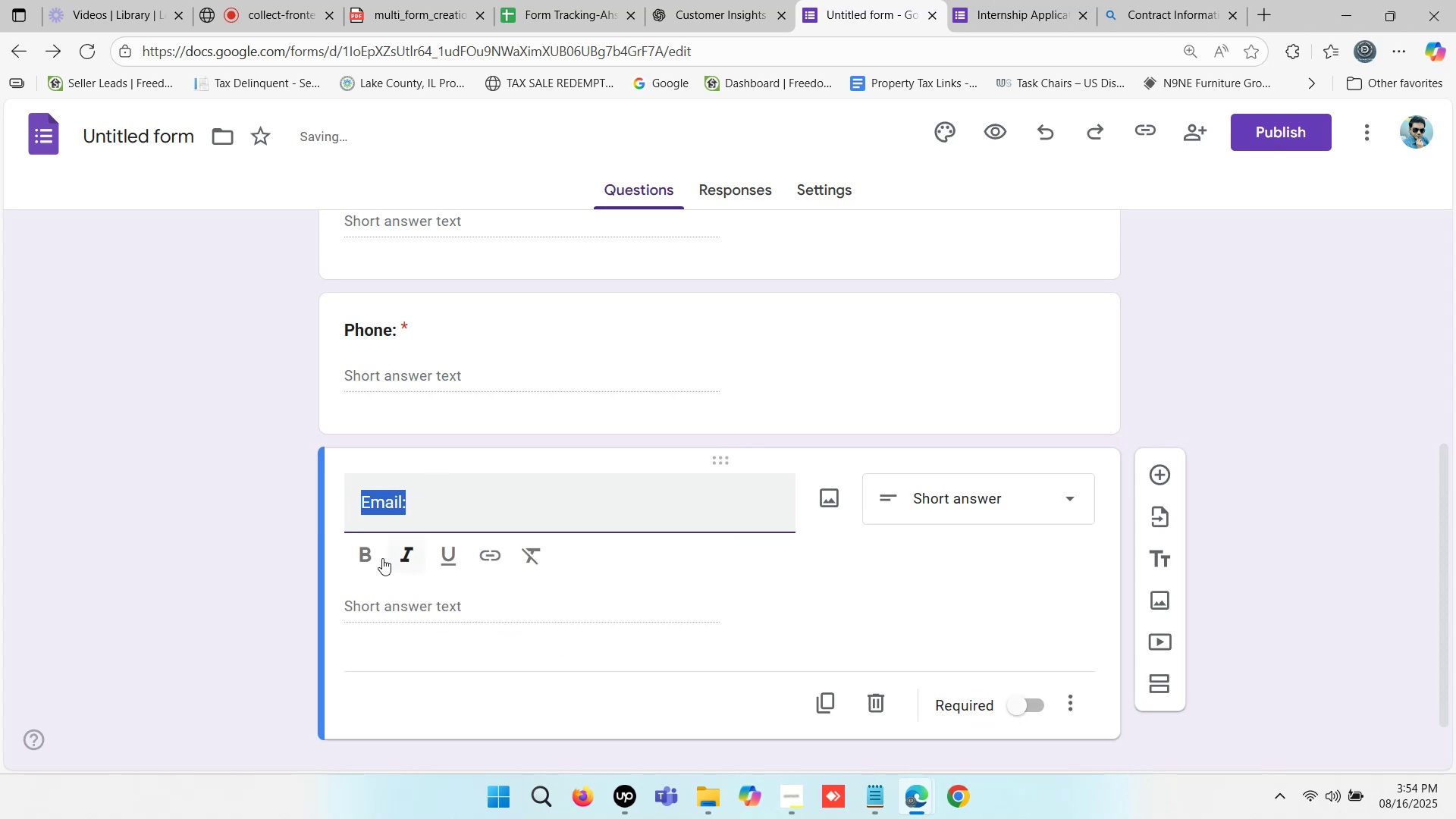 
left_click([366, 552])
 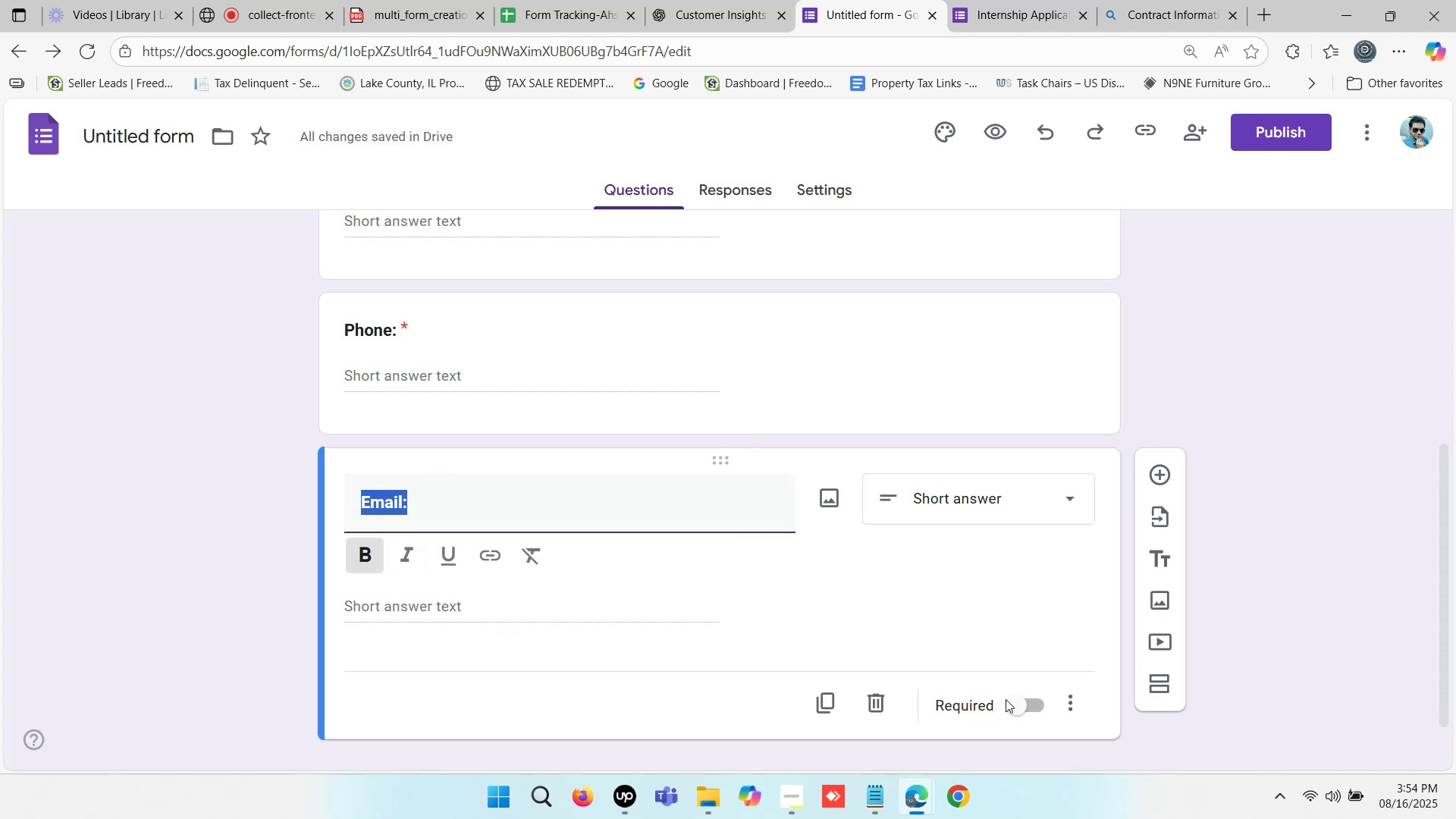 
left_click([1009, 704])
 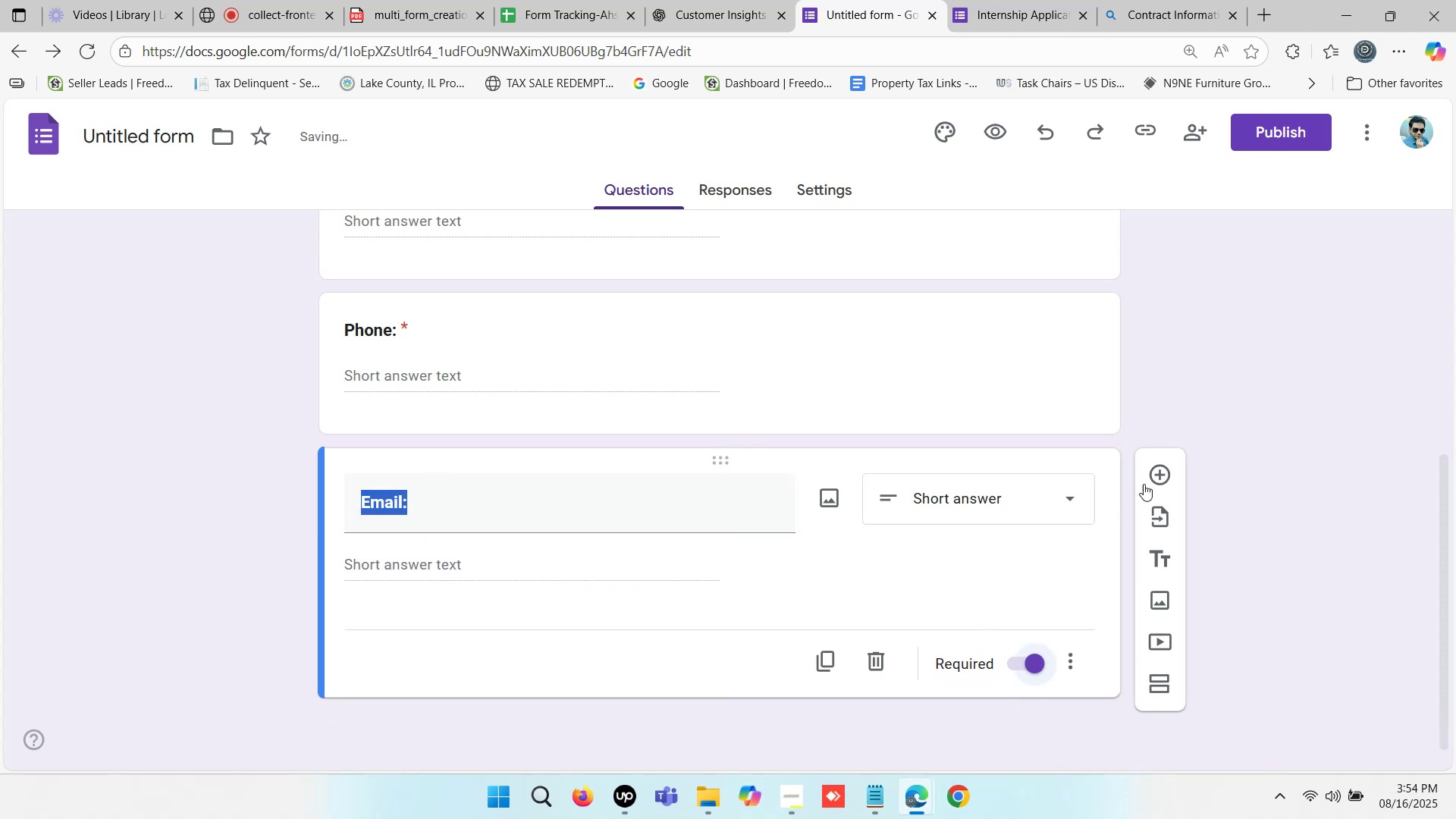 
left_click([1159, 473])
 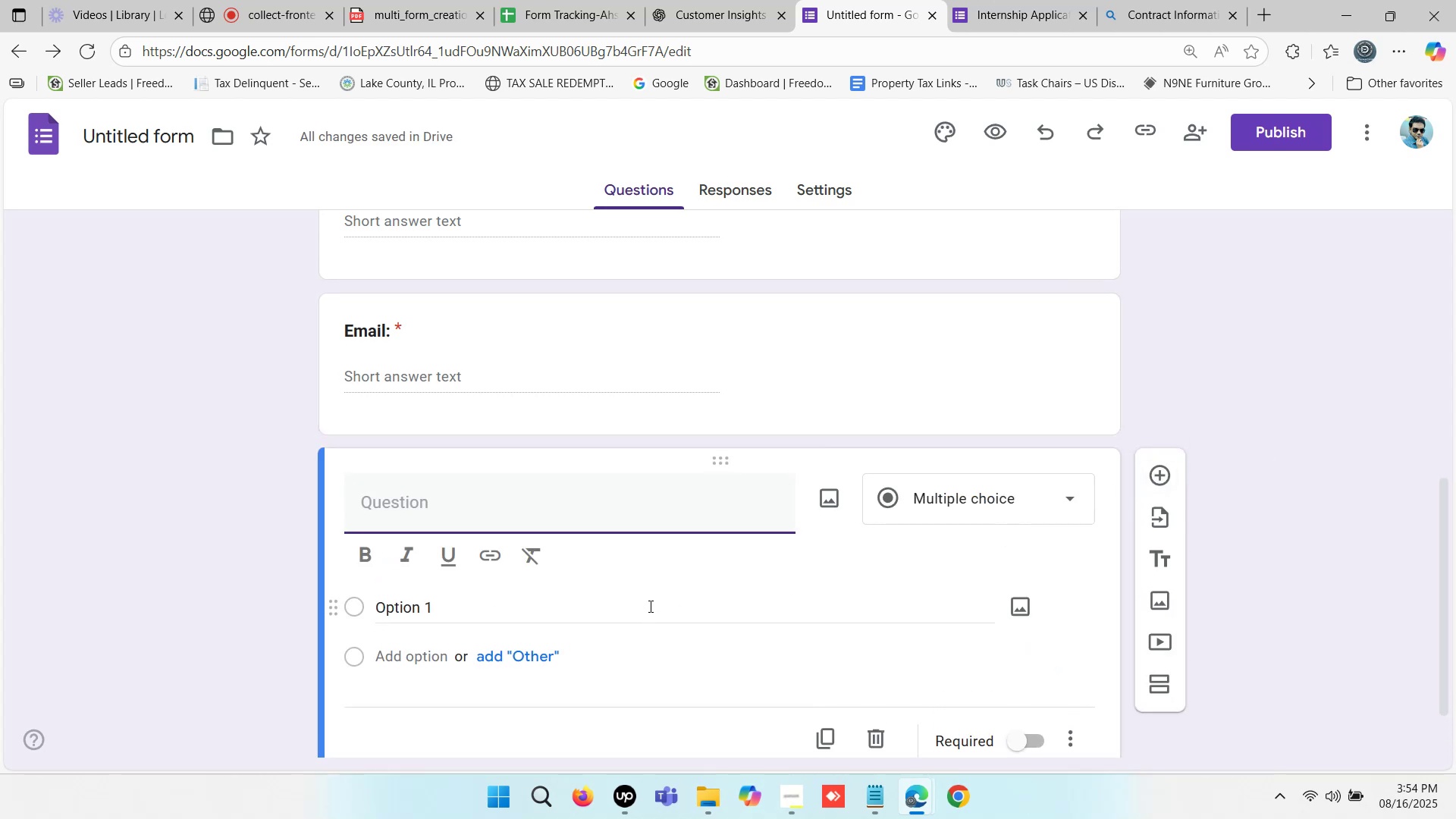 
type(Abb)
key(Backspace)
key(Backspace)
type(ddress)
 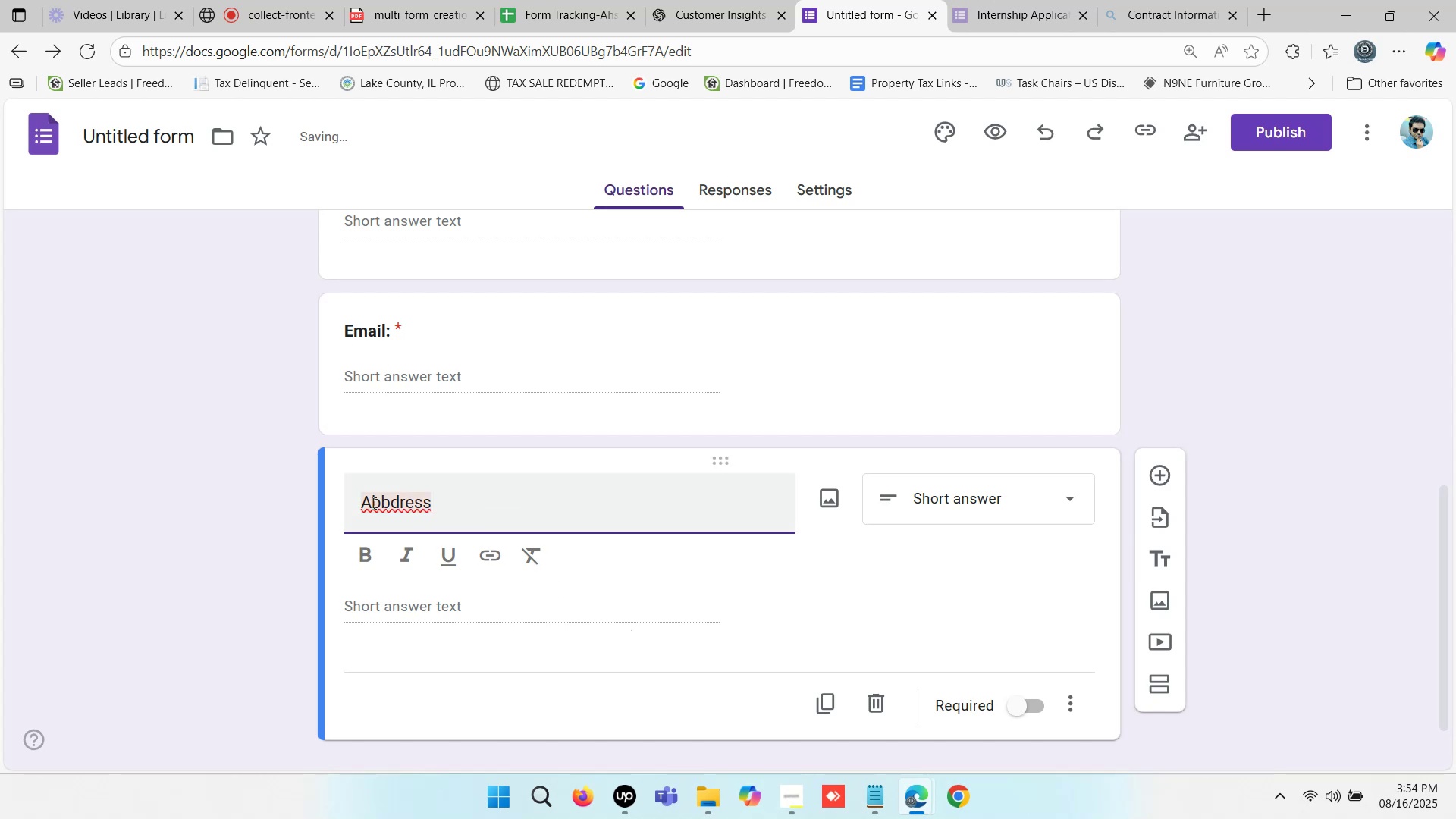 
left_click([388, 497])
 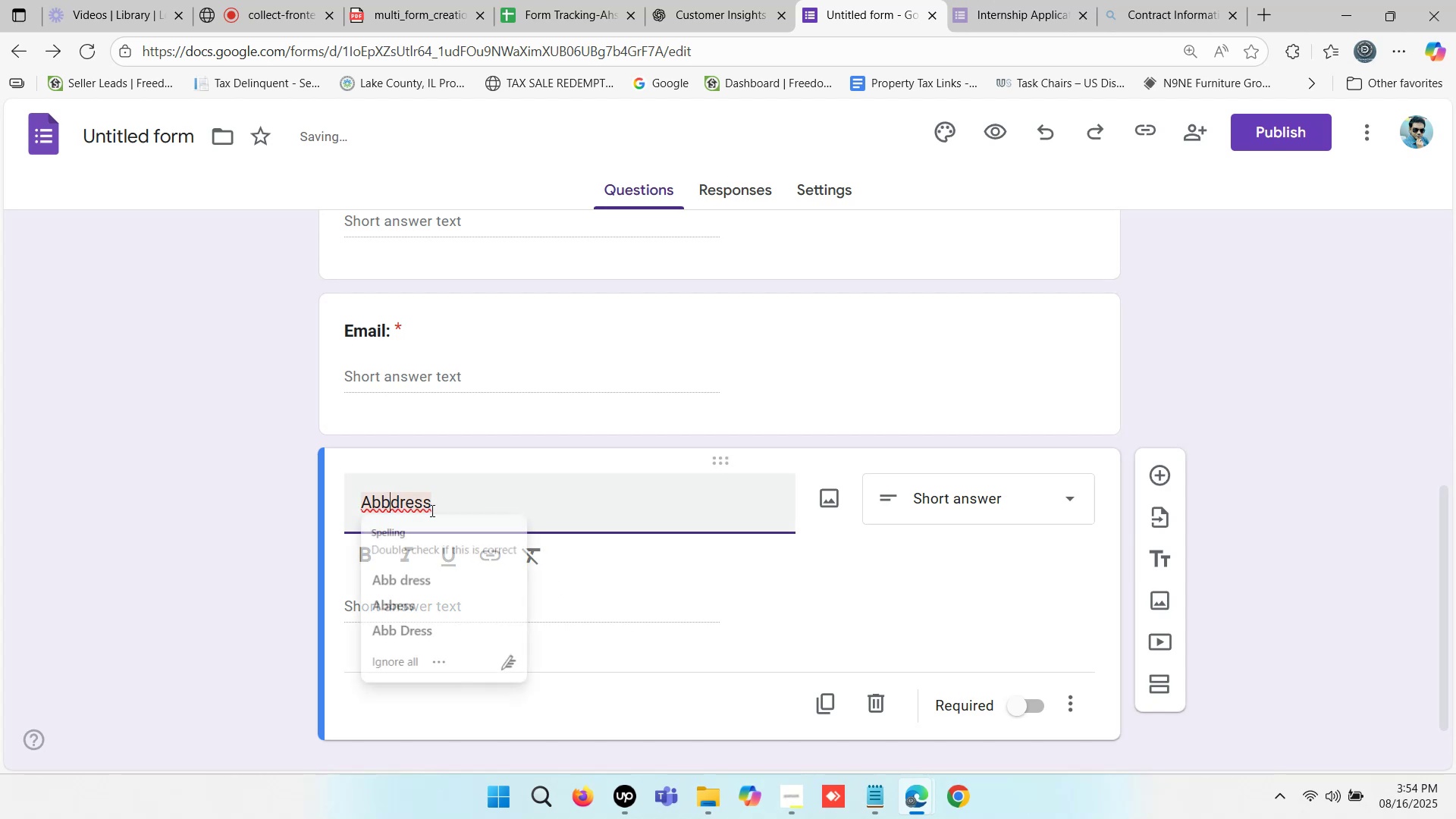 
key(Backspace)
 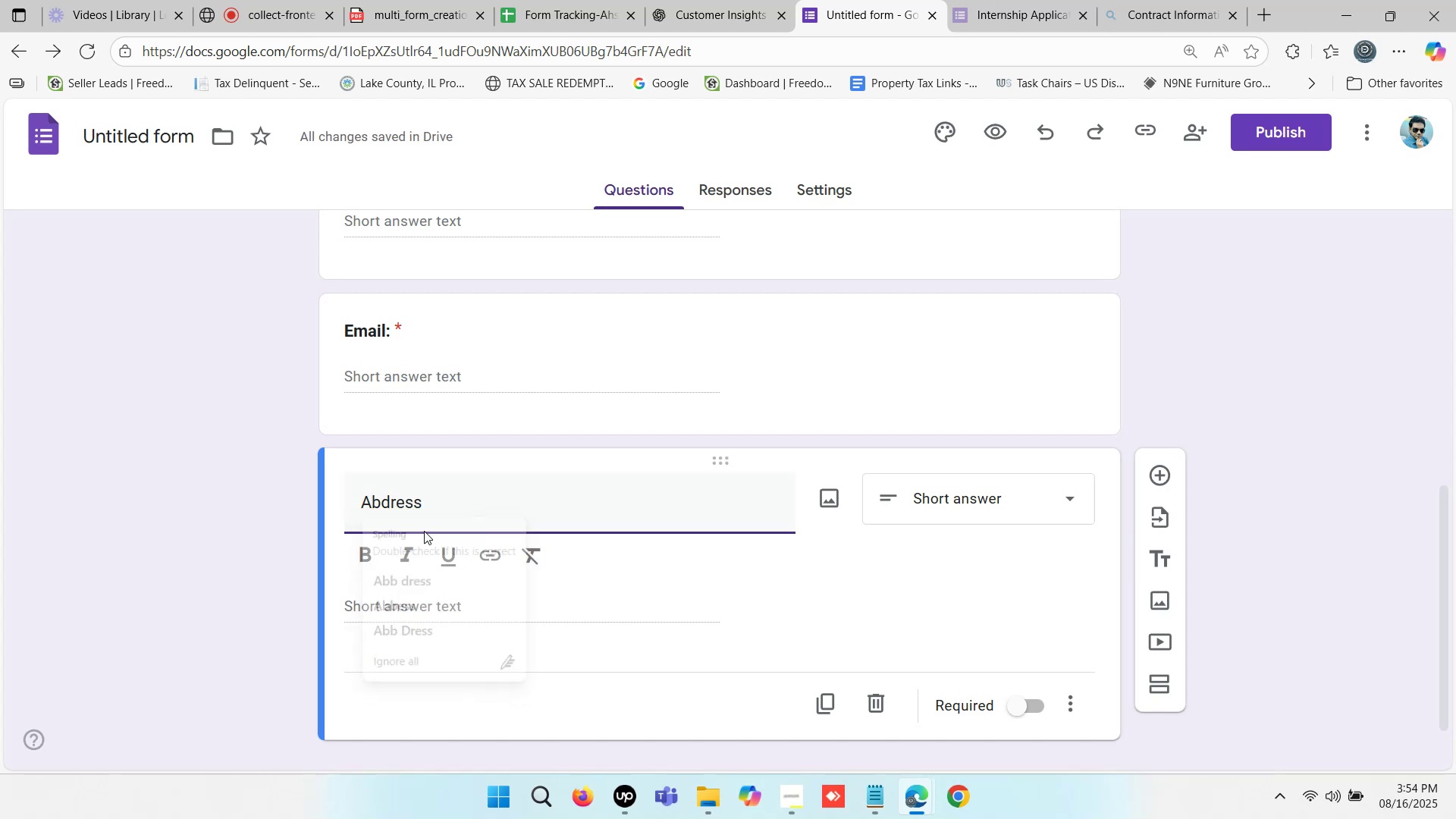 
key(Backspace)
 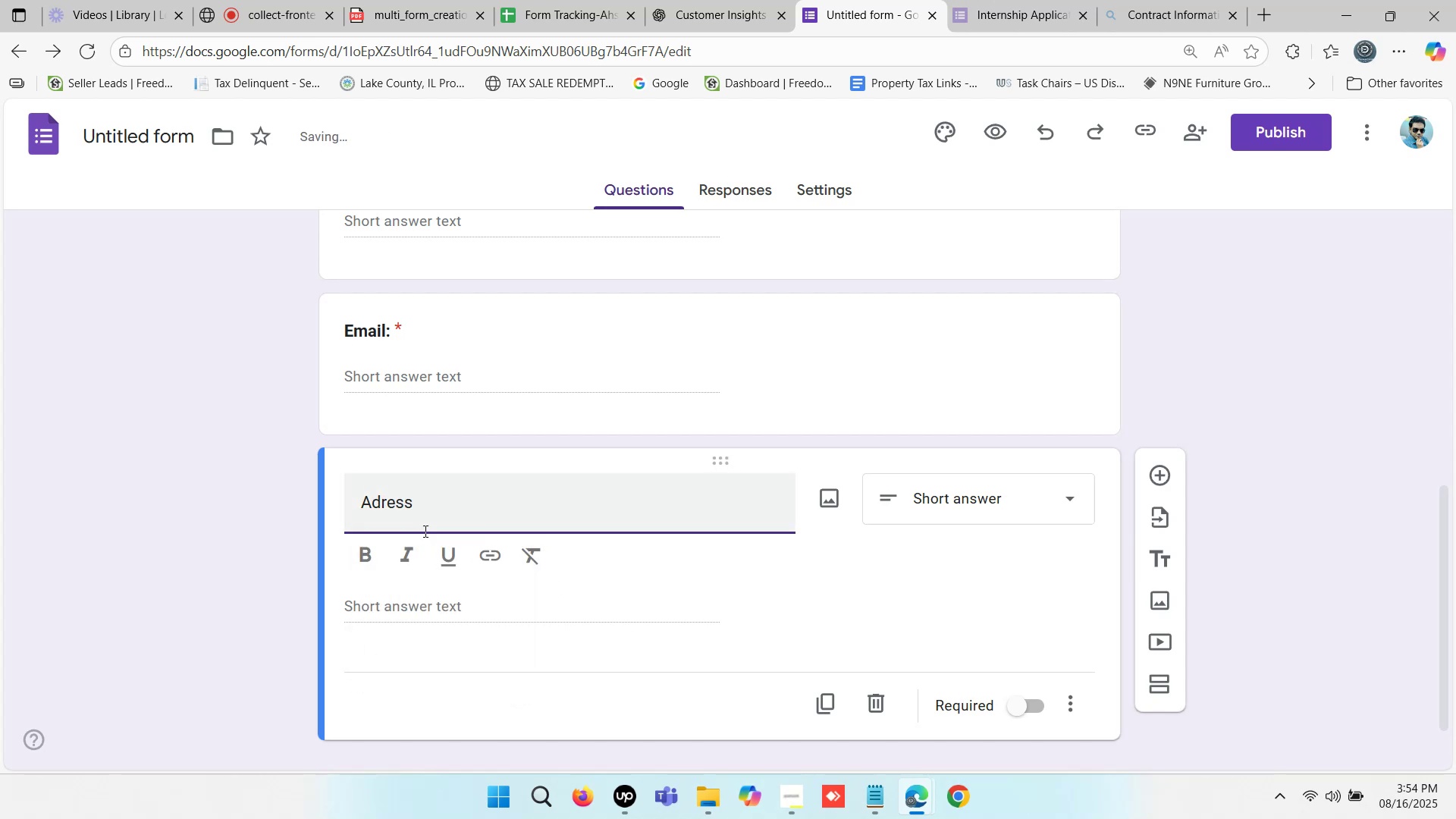 
key(D)
 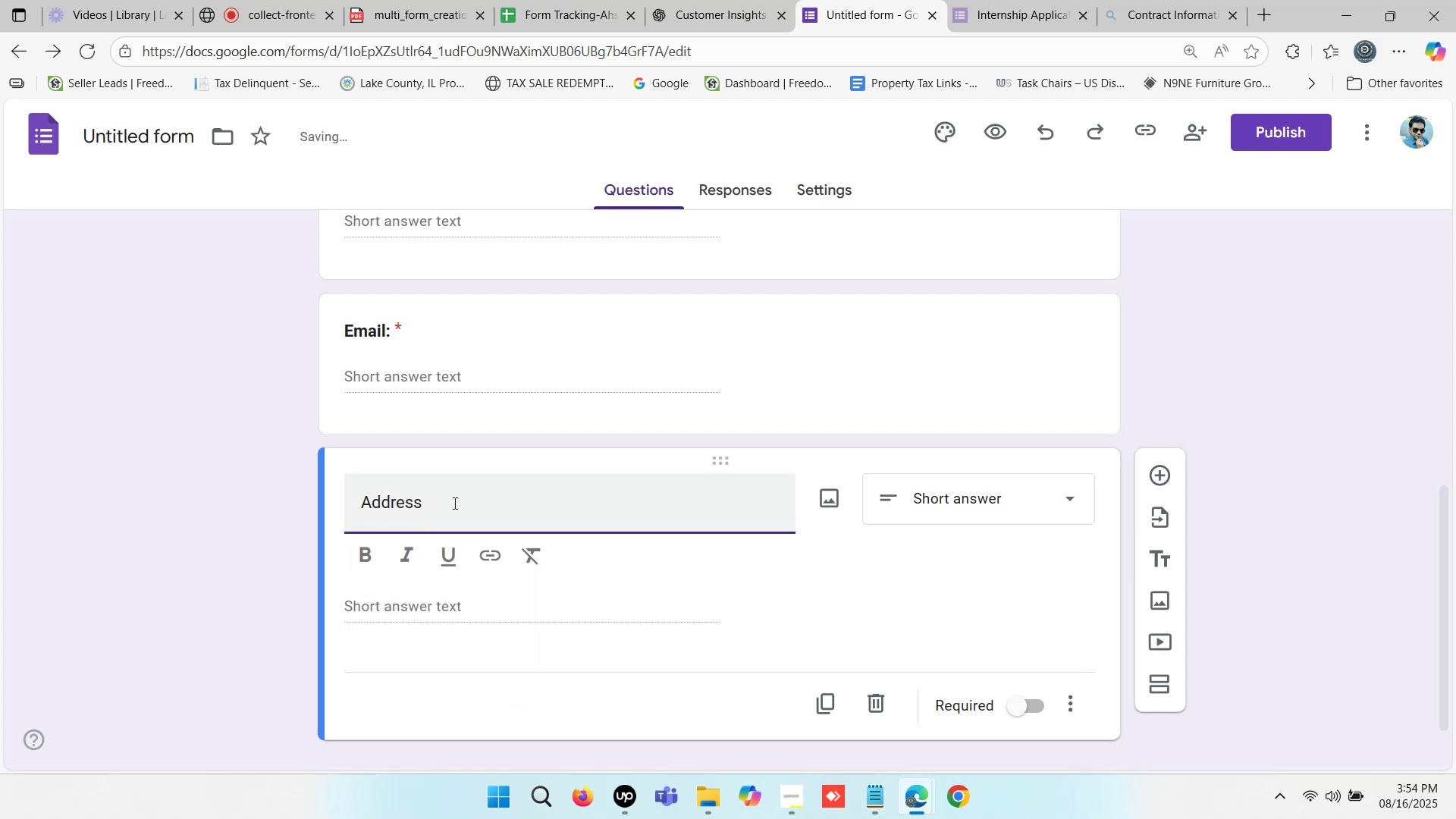 
left_click([456, 494])
 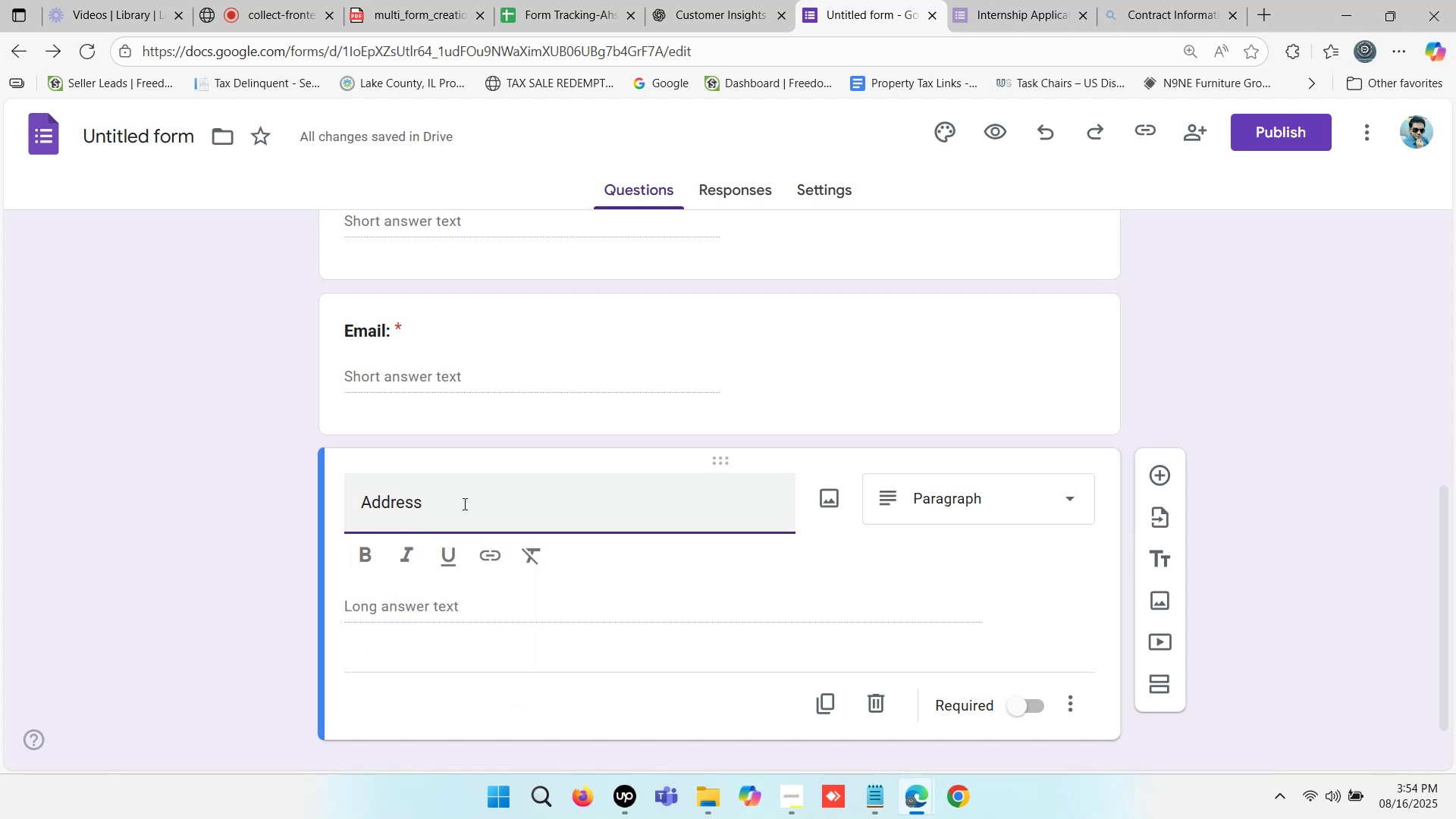 
wait(5.24)
 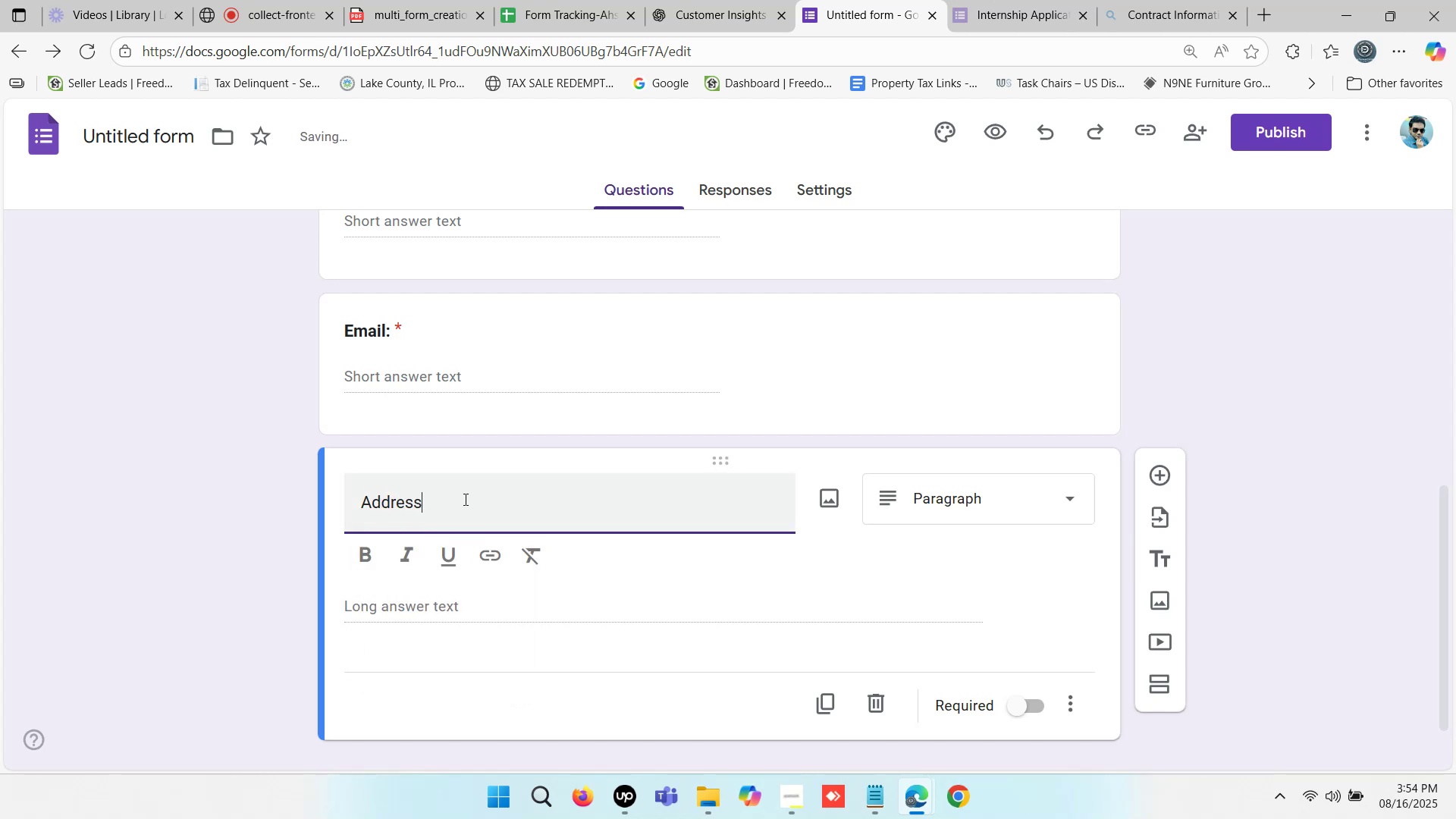 
key(Shift+Semicolon)
 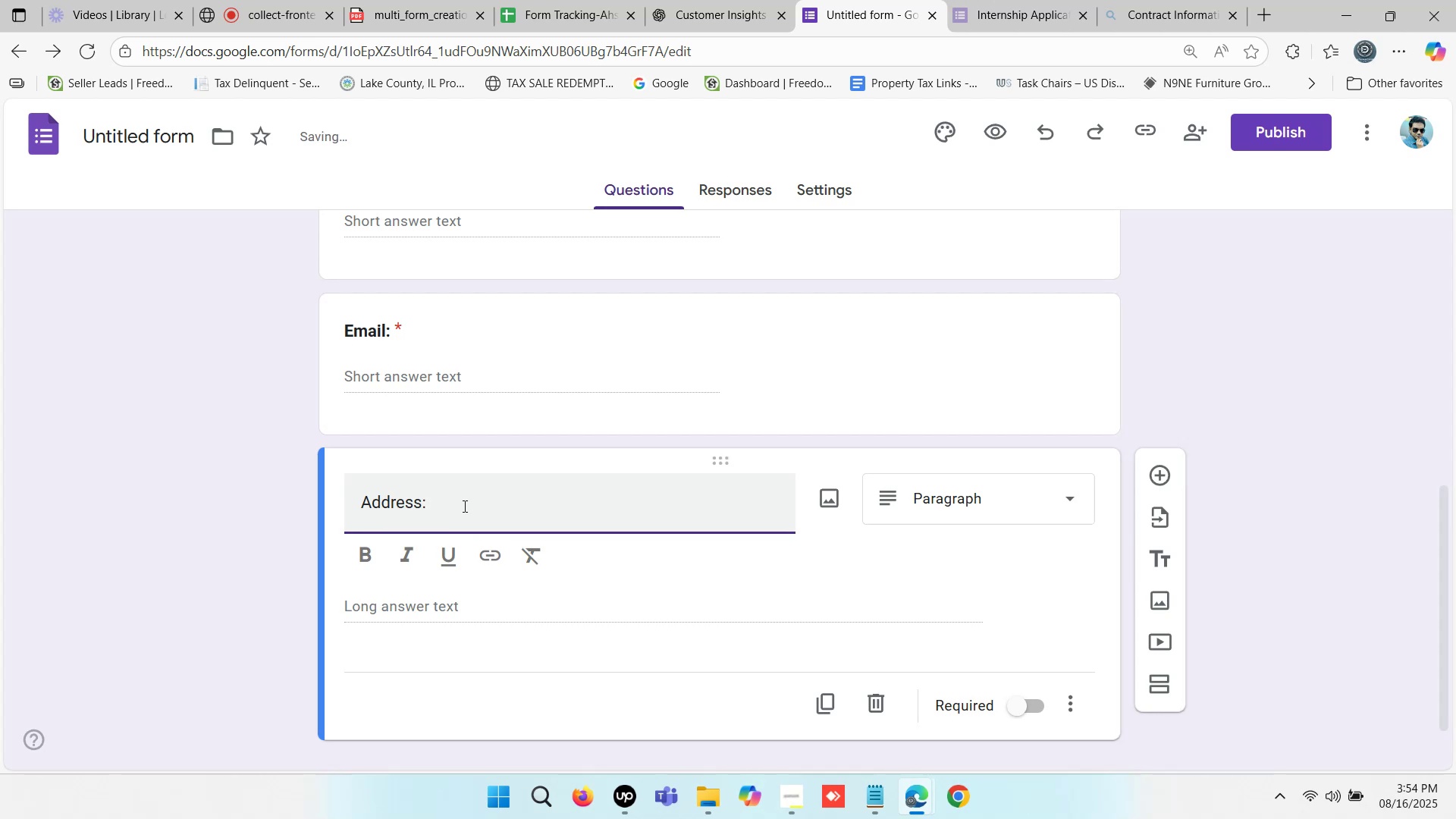 
key(Backspace)
 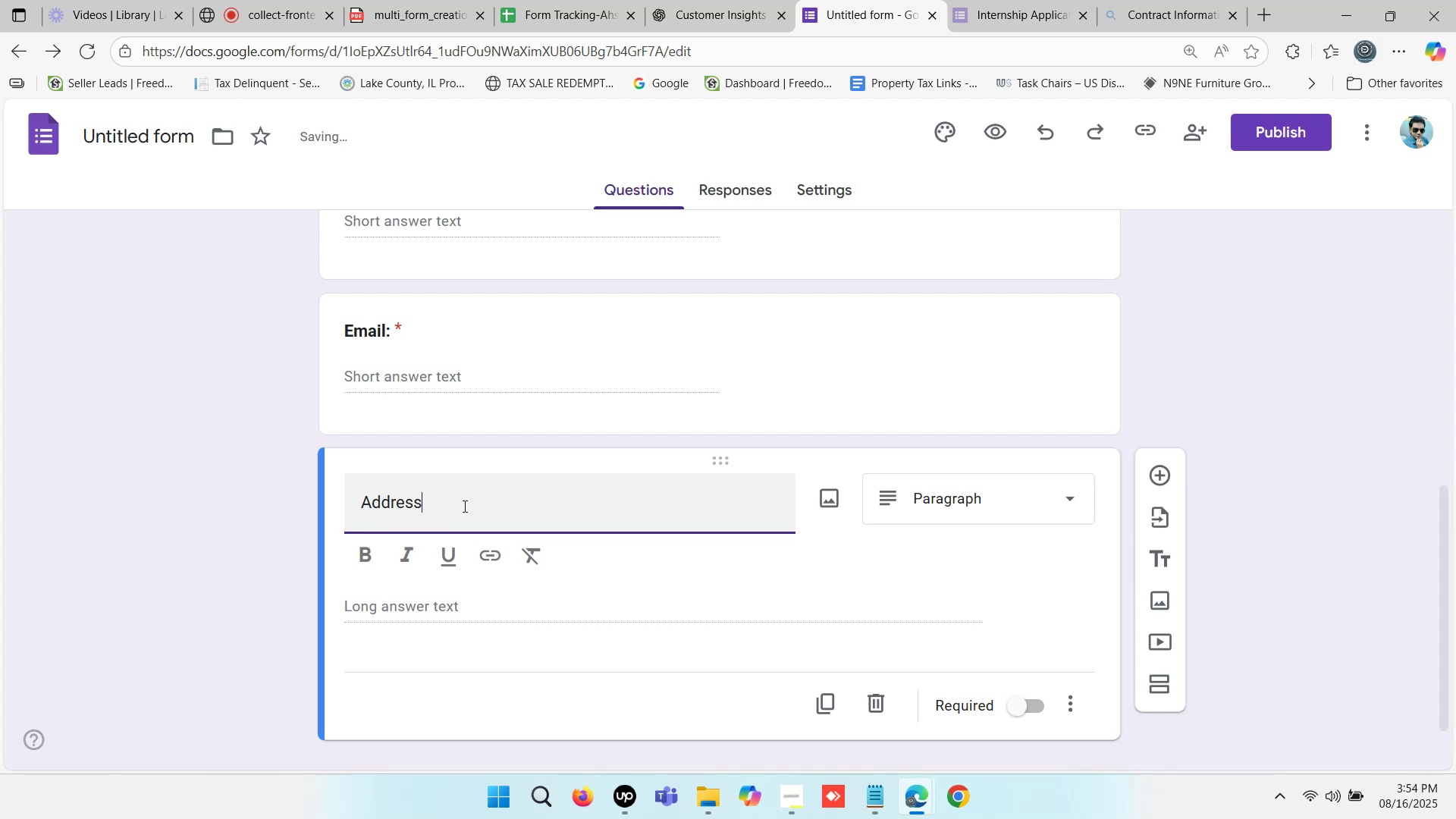 
key(Backspace)
 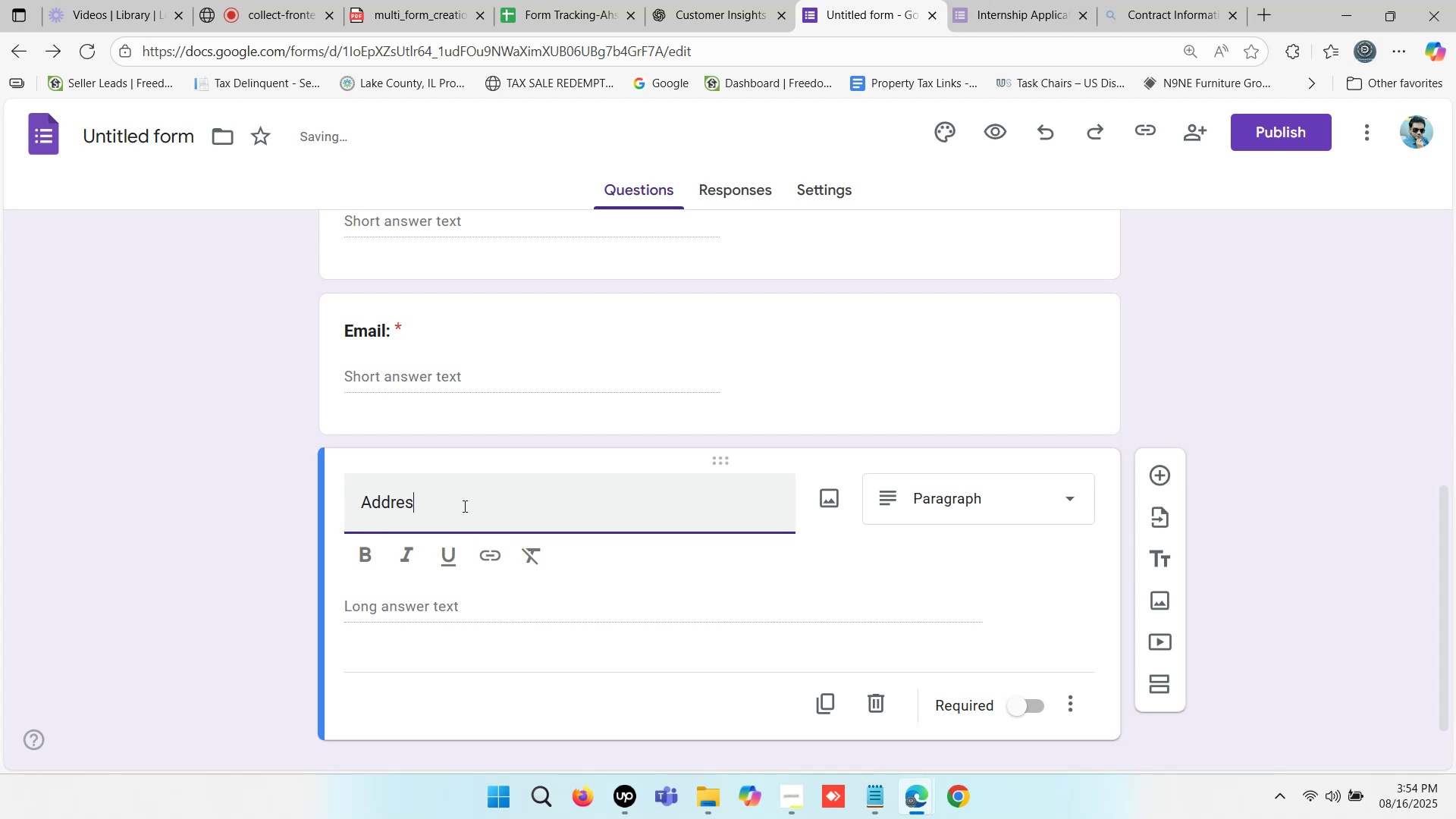 
key(Backspace)
 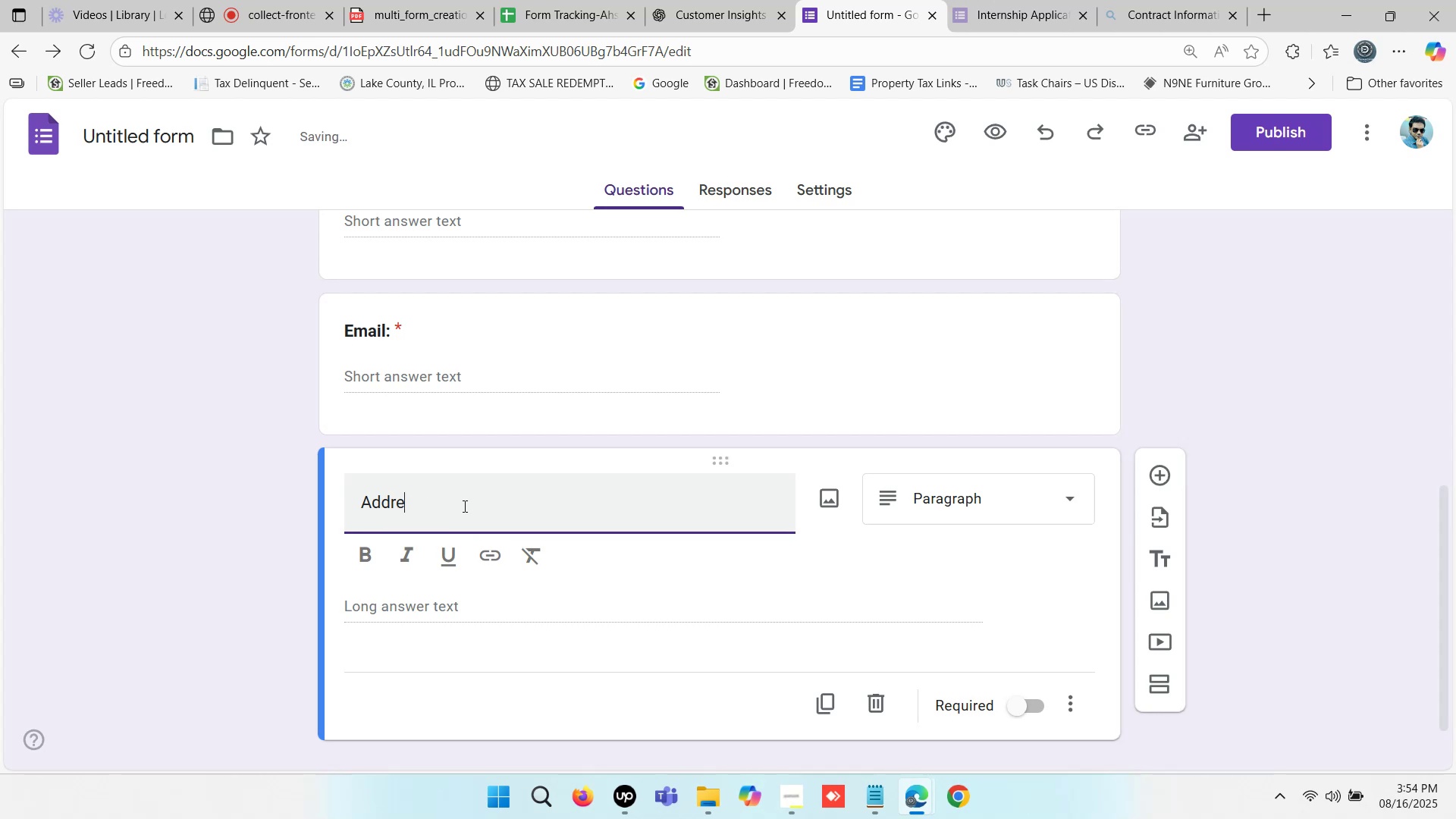 
key(Backspace)
 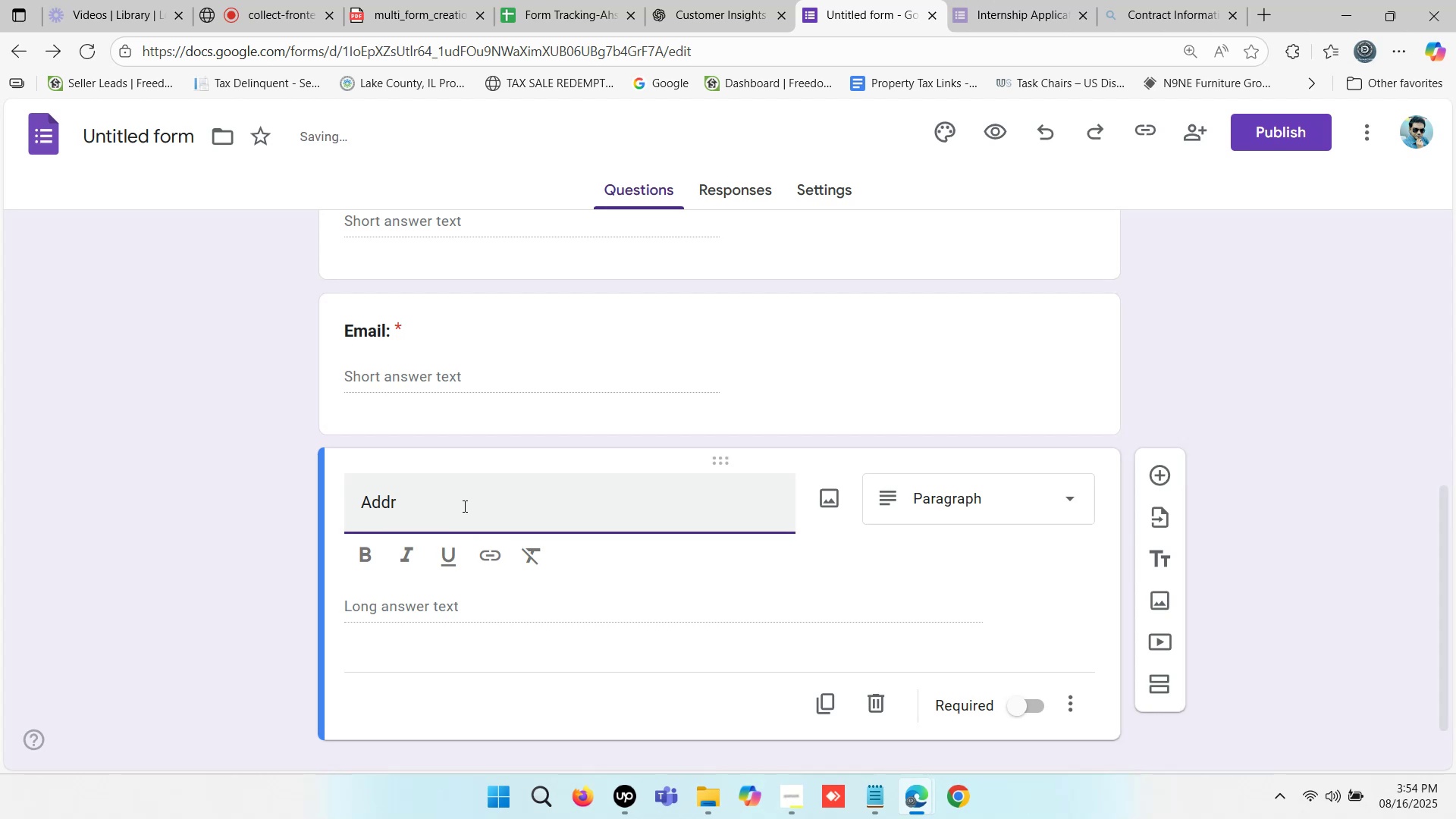 
key(Backspace)
 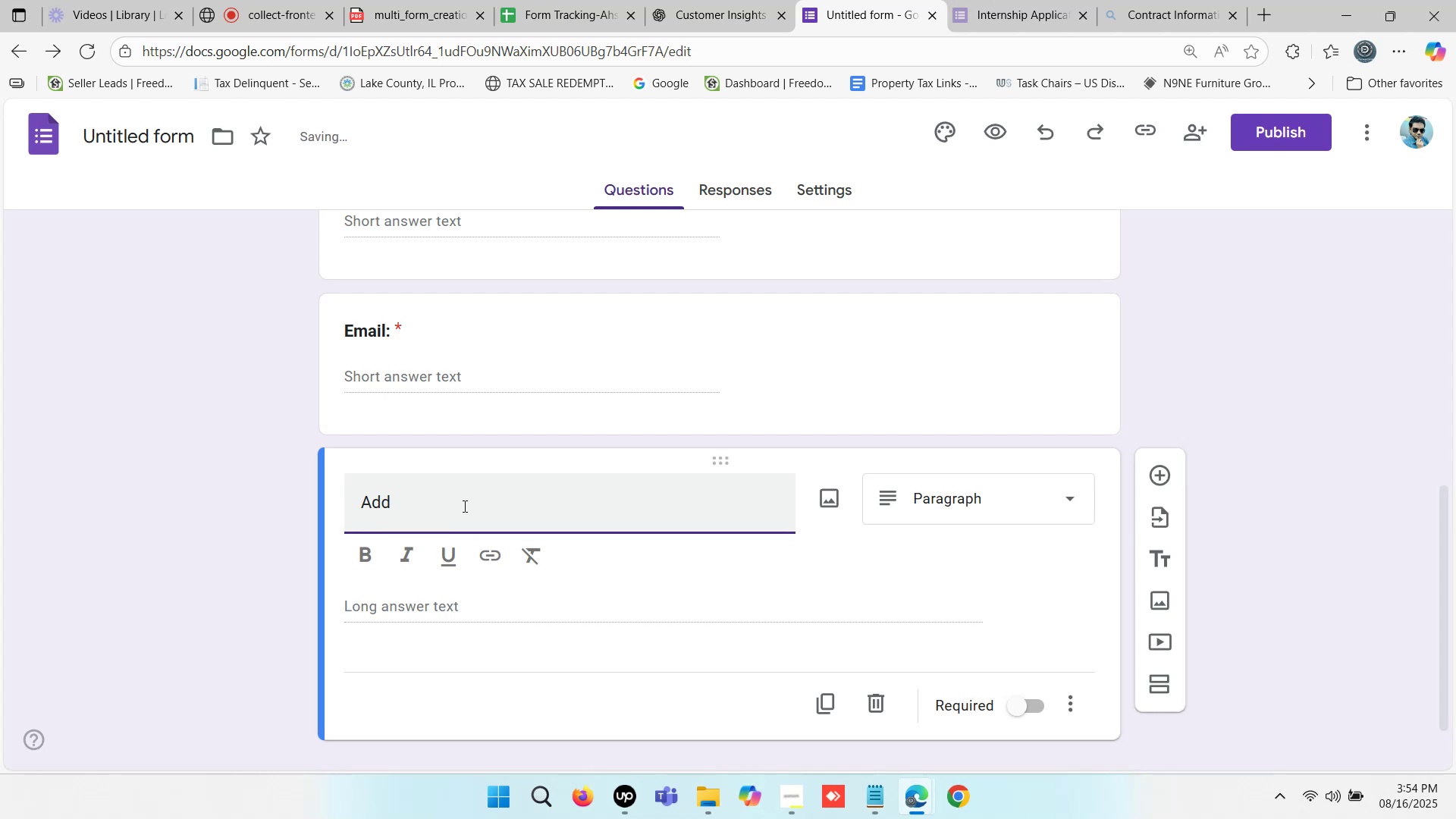 
key(Backspace)
 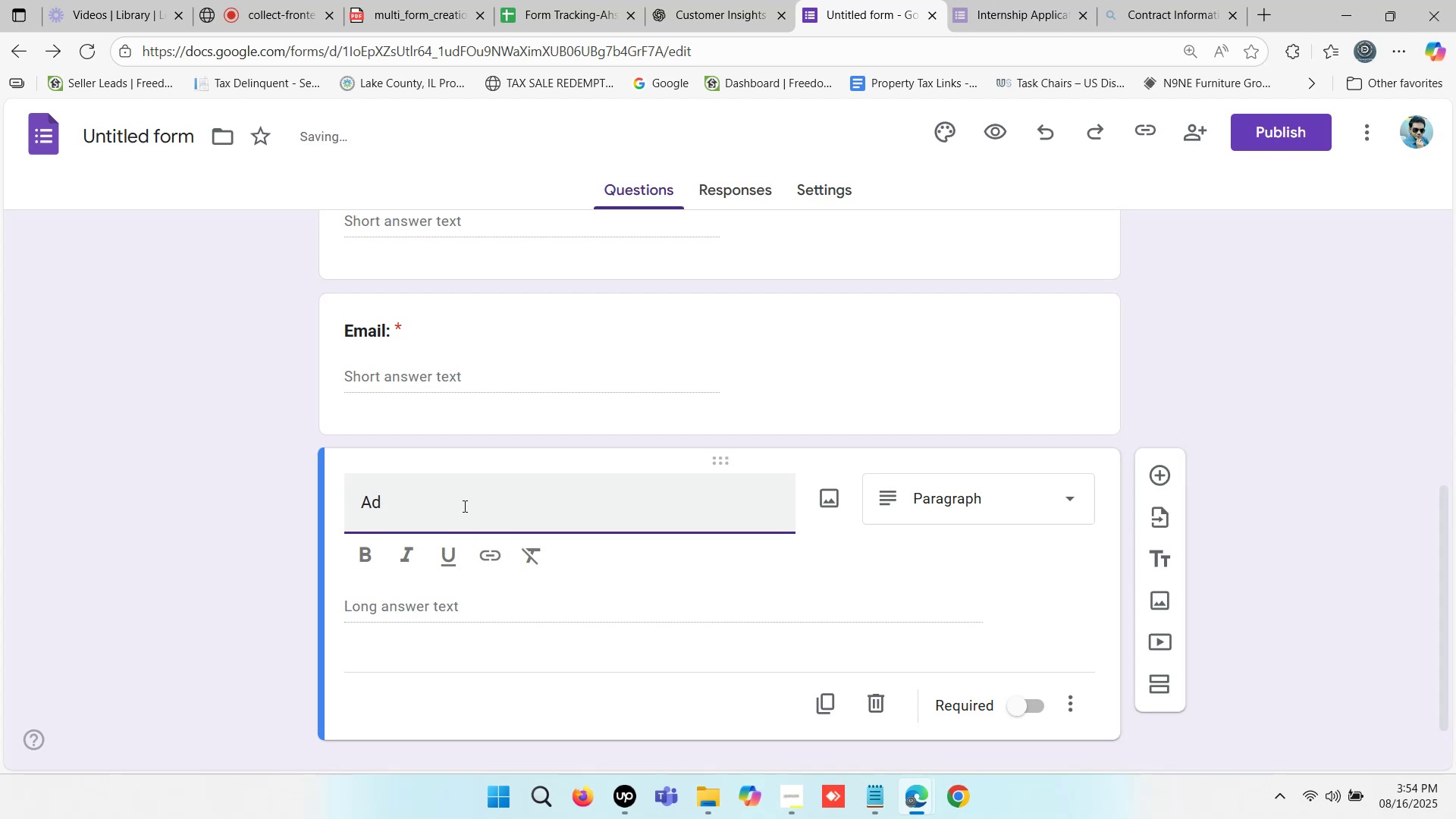 
key(Backspace)
 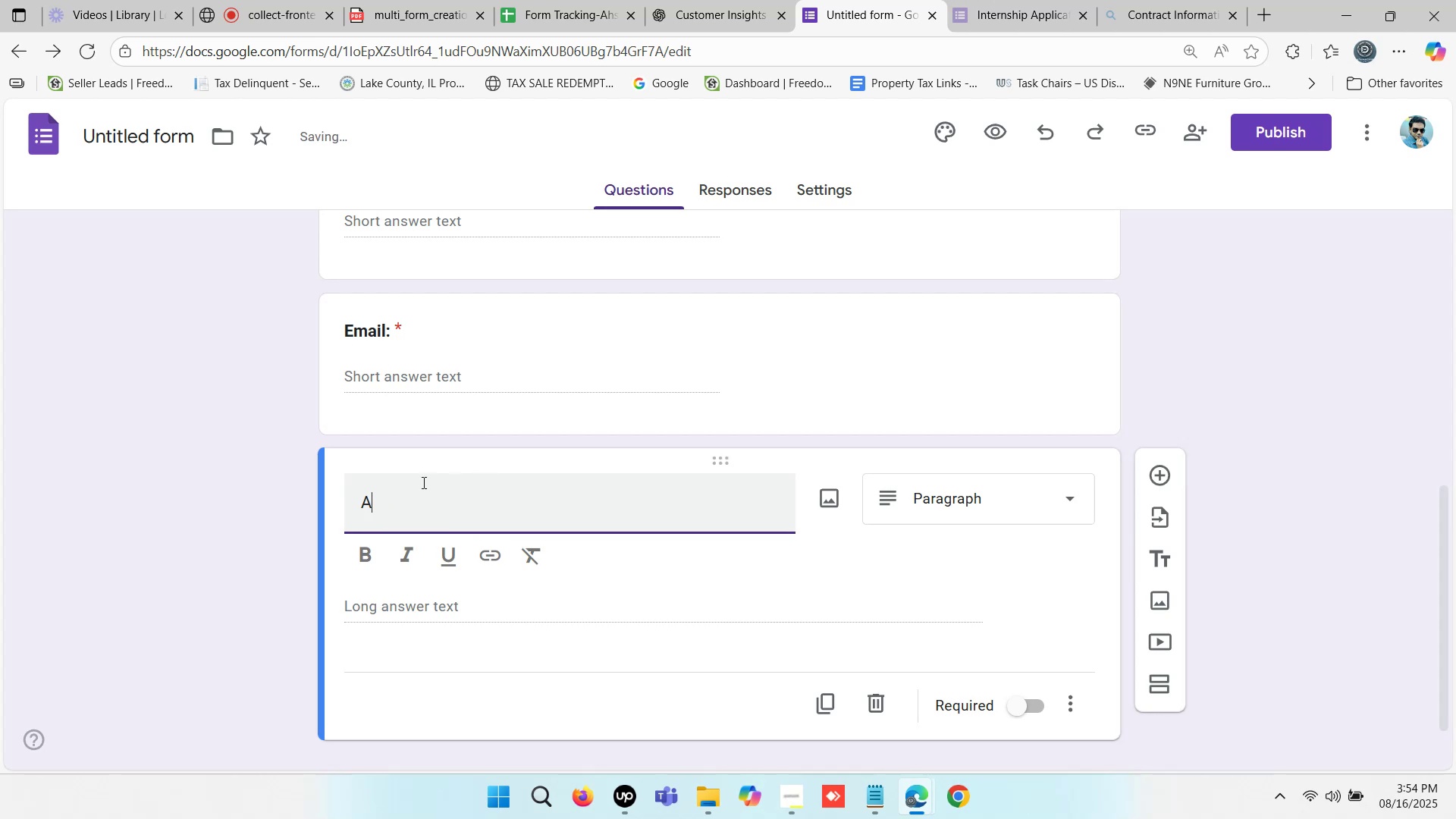 
key(Backspace)
 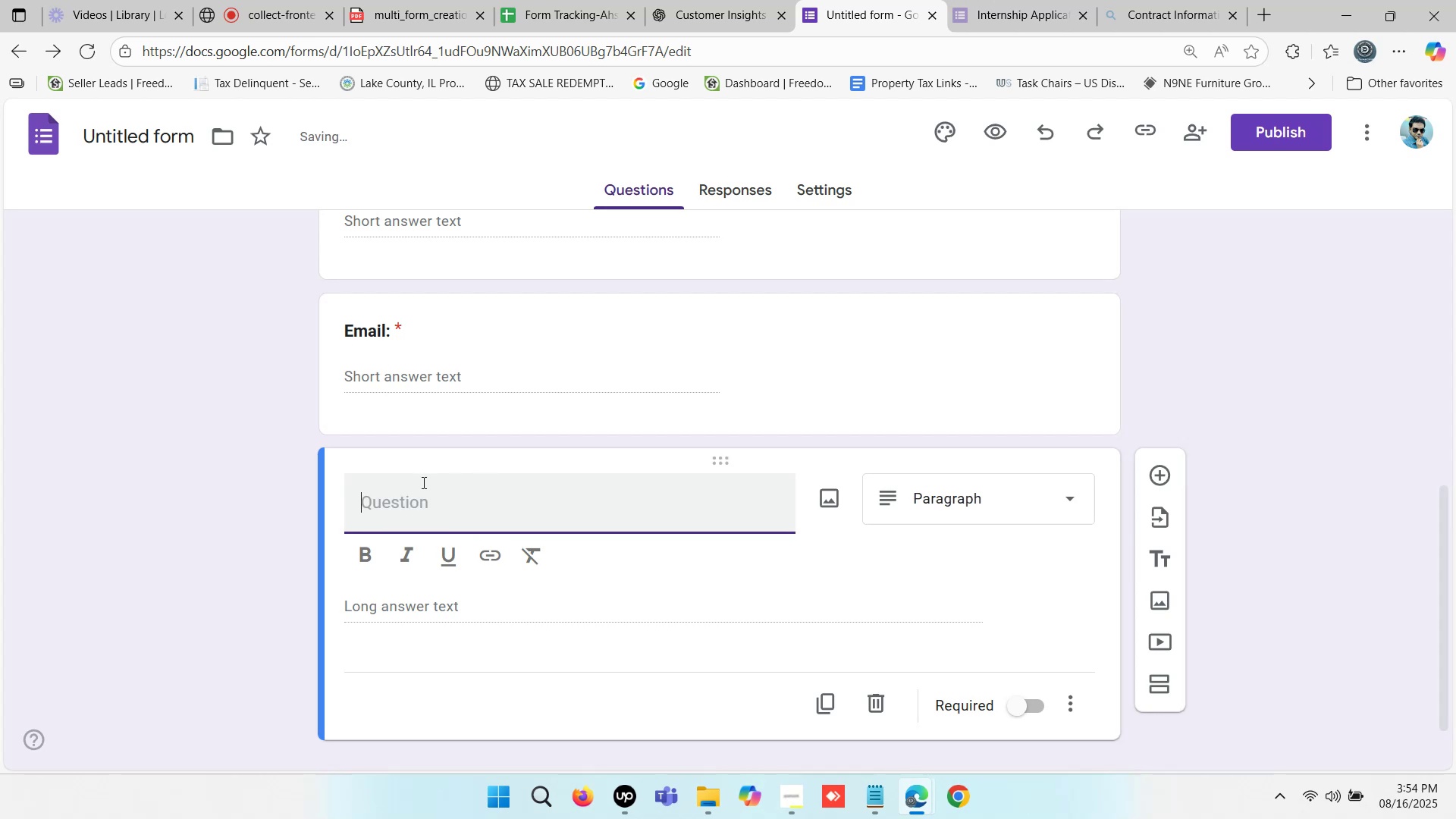 
key(Backspace)
 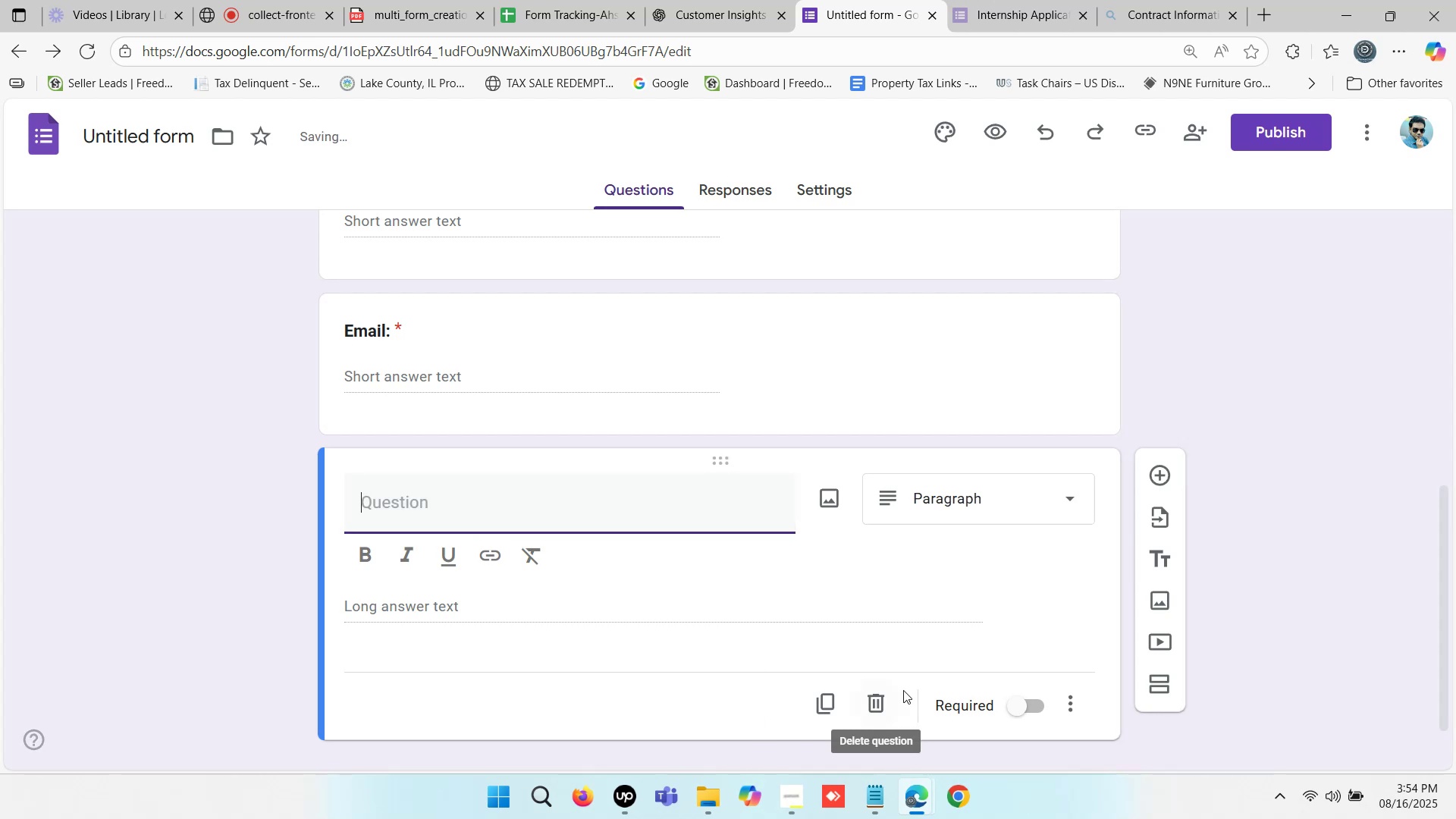 
left_click([874, 698])
 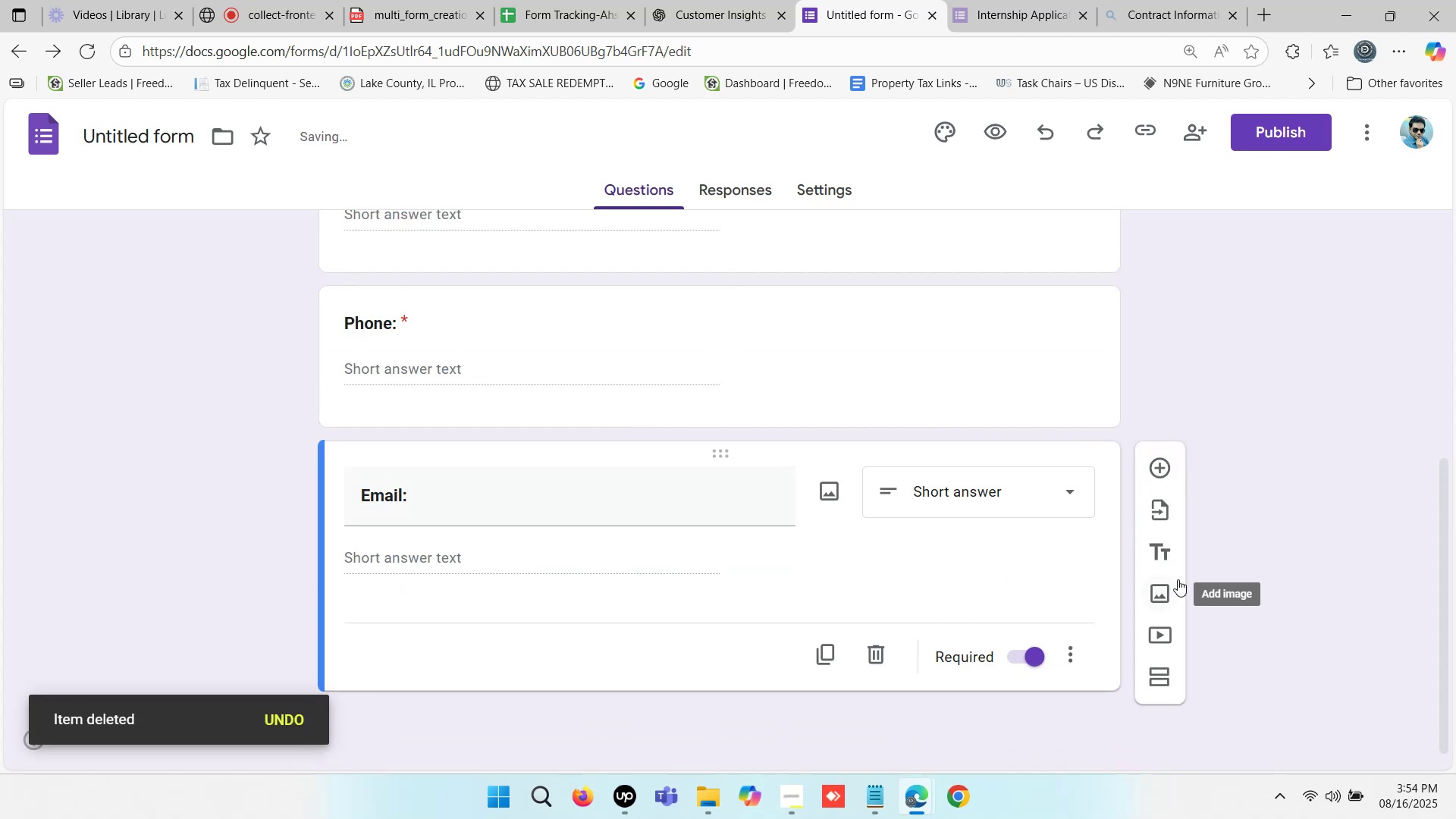 
left_click([1154, 551])
 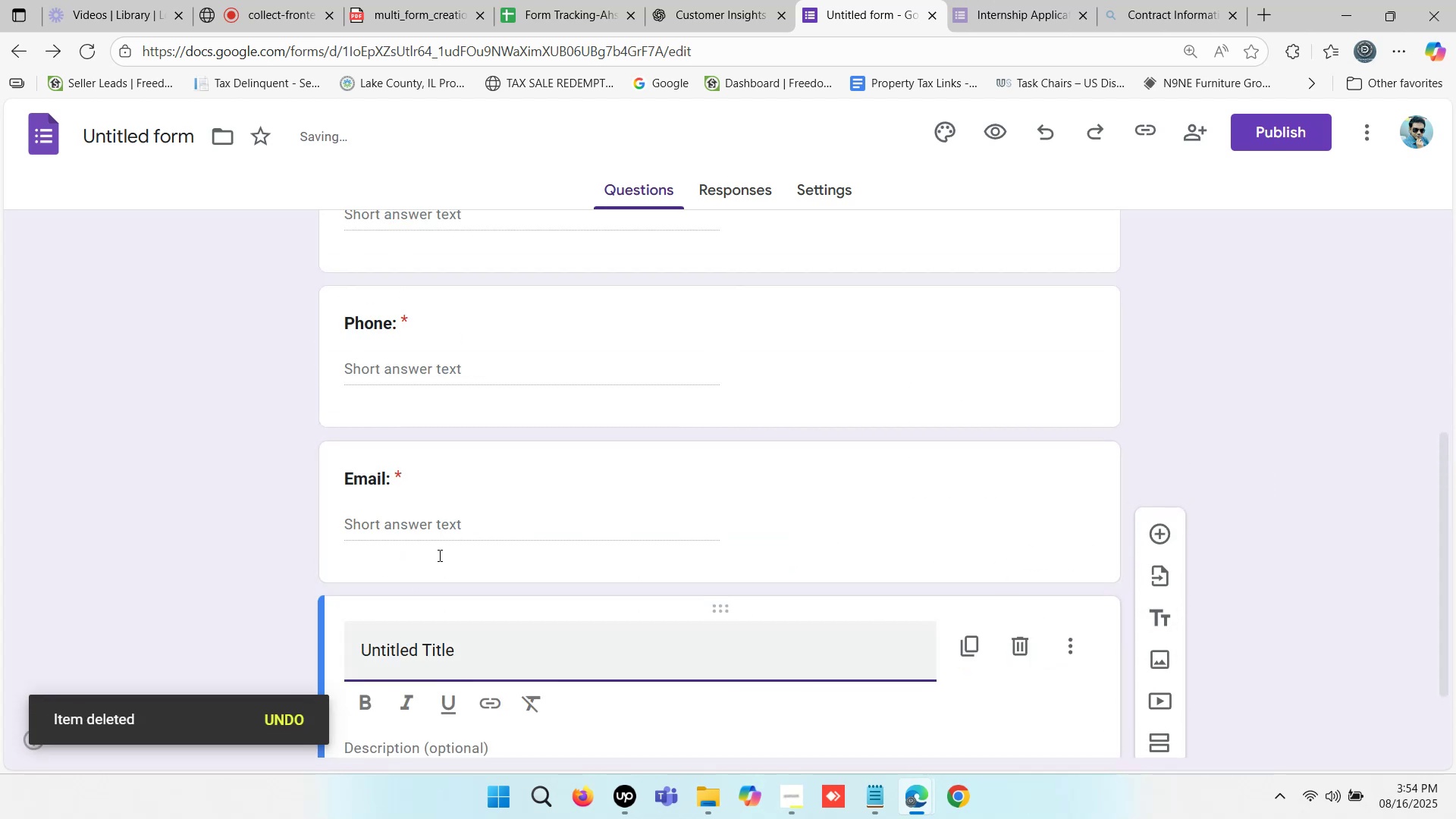 
scroll: coordinate [464, 535], scroll_direction: down, amount: 1.0
 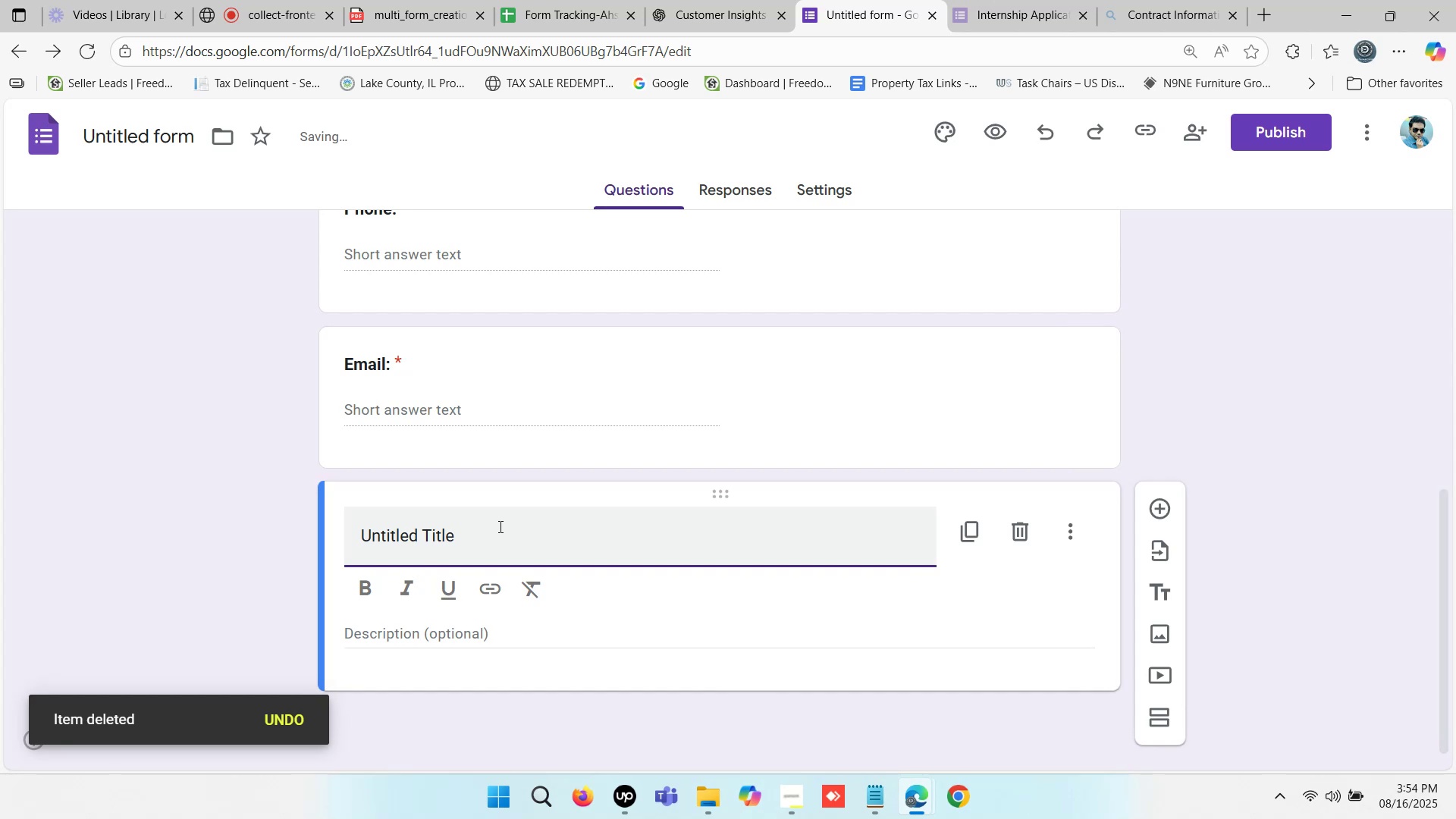 
type(Add)
 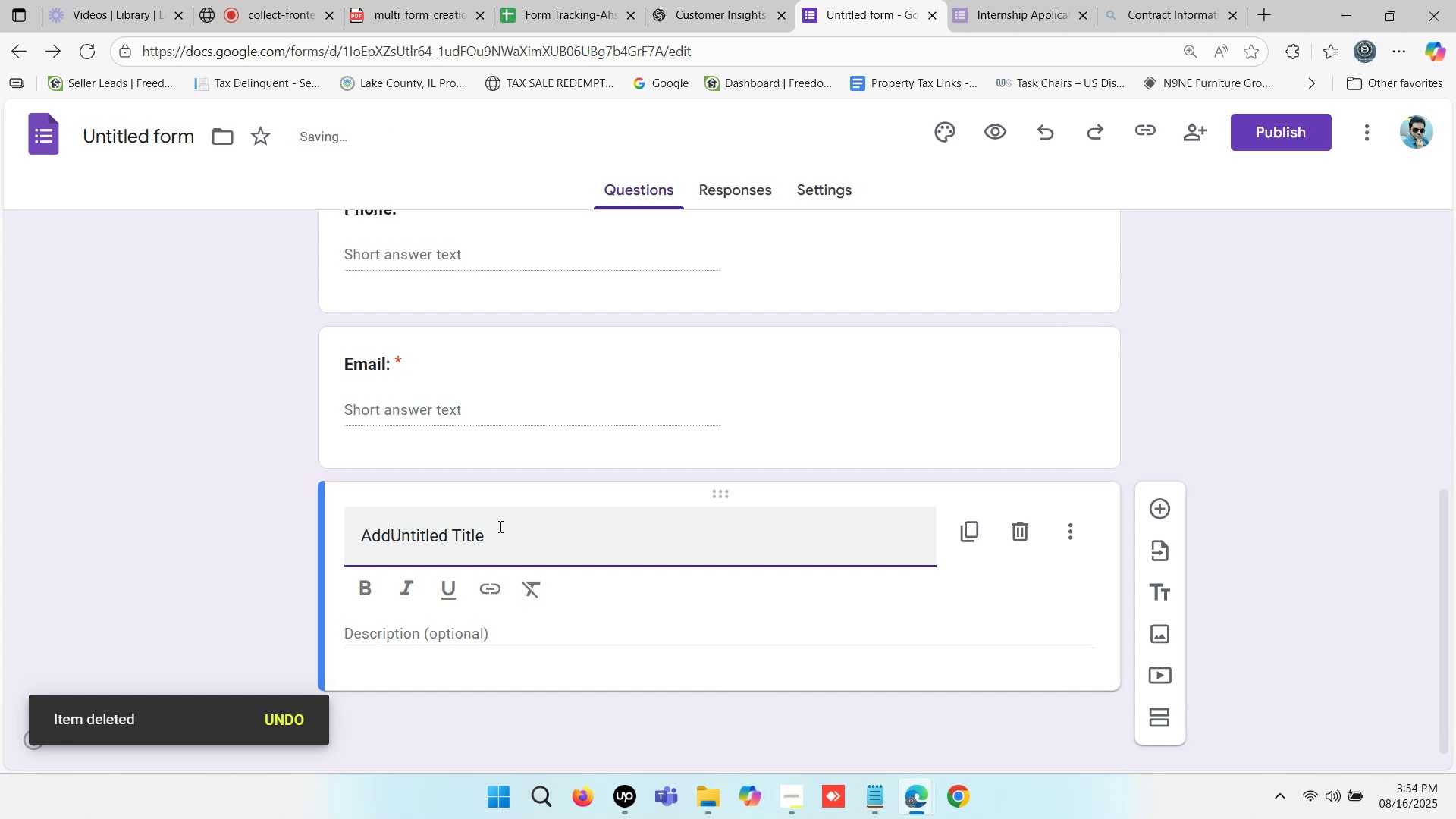 
left_click_drag(start_coordinate=[499, 526], to_coordinate=[328, 551])
 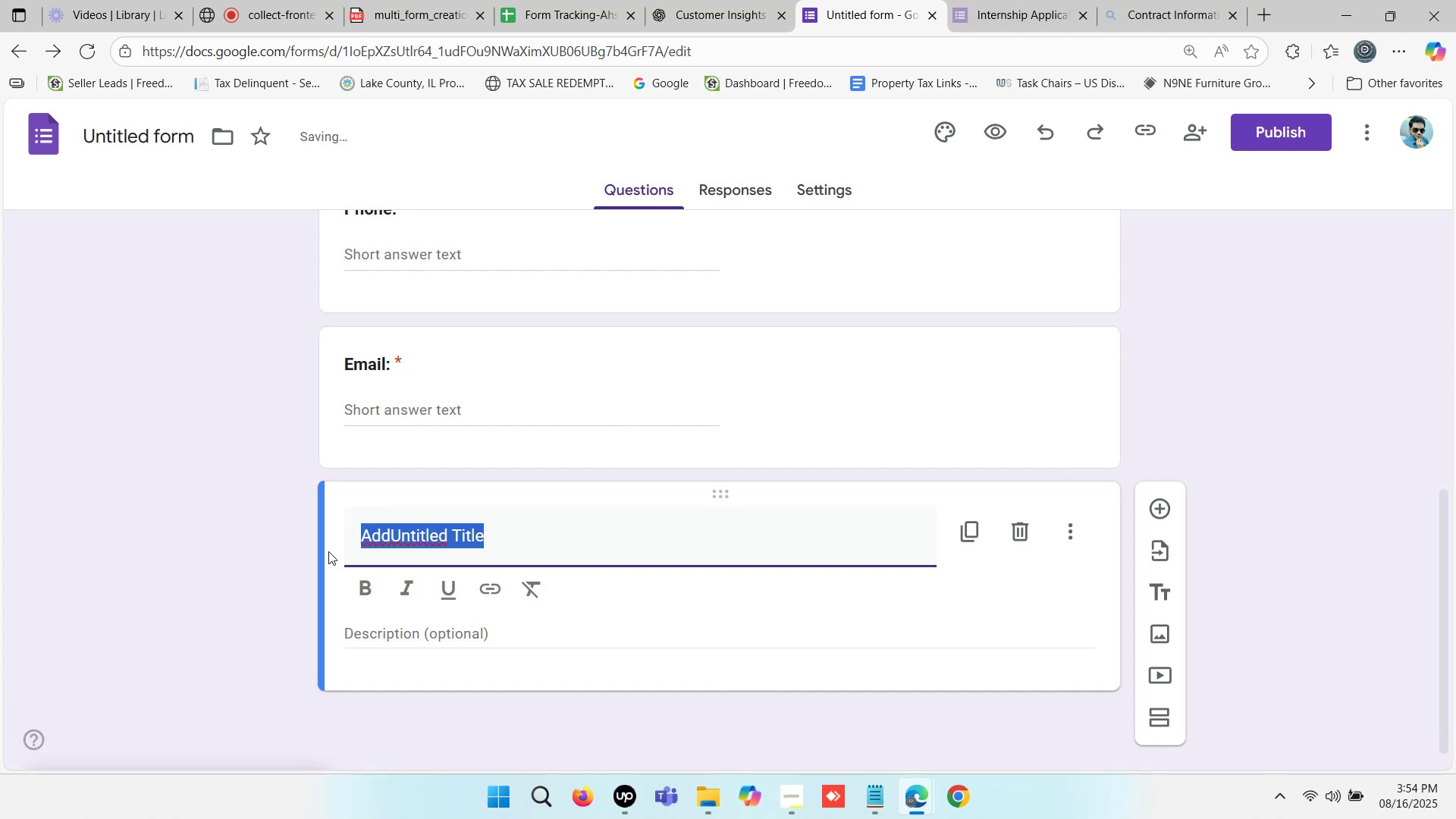 
hold_key(key=ShiftLeft, duration=0.59)
 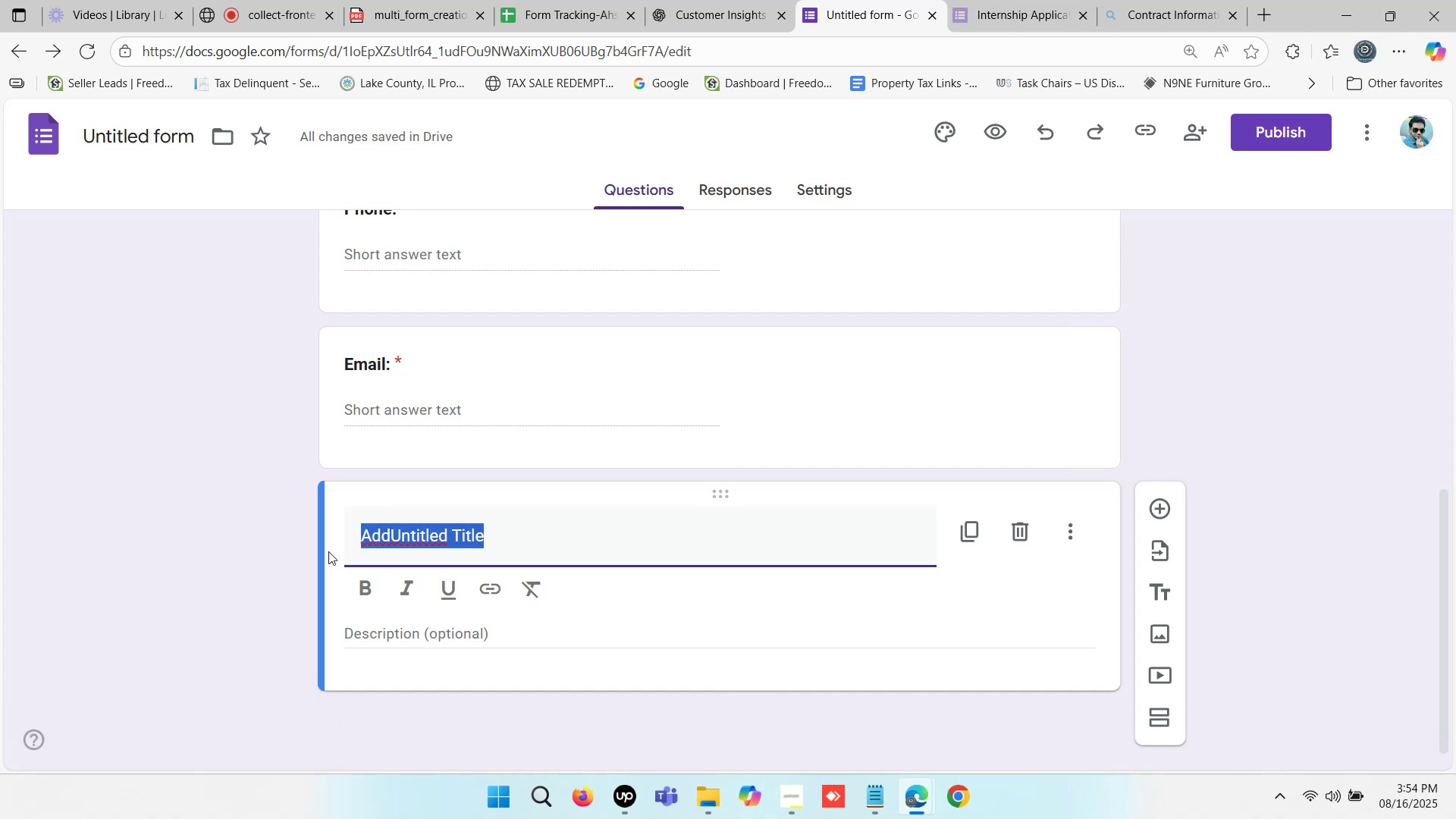 
type(Full)
key(Backspace)
key(Backspace)
key(Backspace)
key(Backspace)
key(Backspace)
type(Address:)
 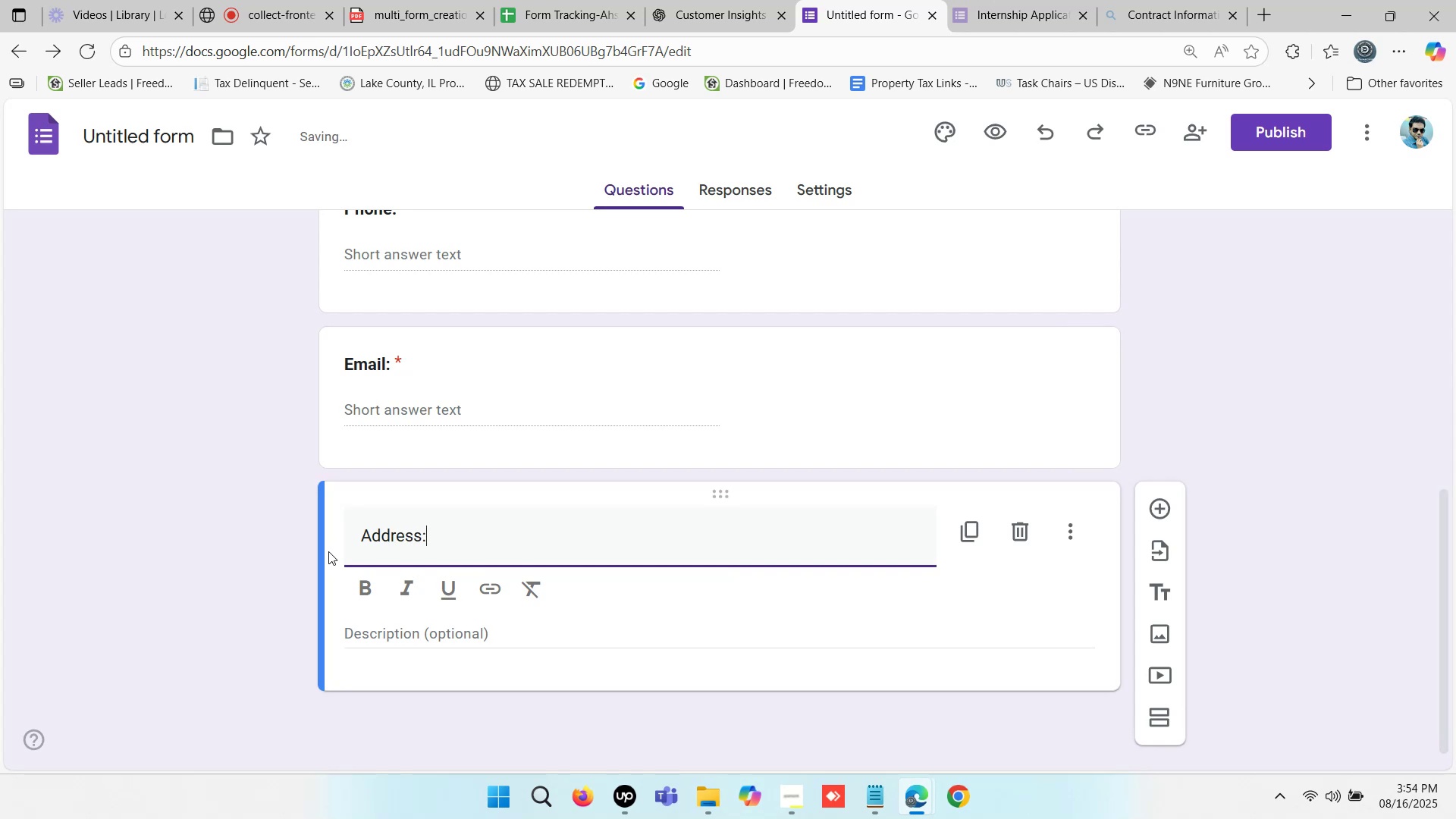 
left_click_drag(start_coordinate=[438, 544], to_coordinate=[315, 530])
 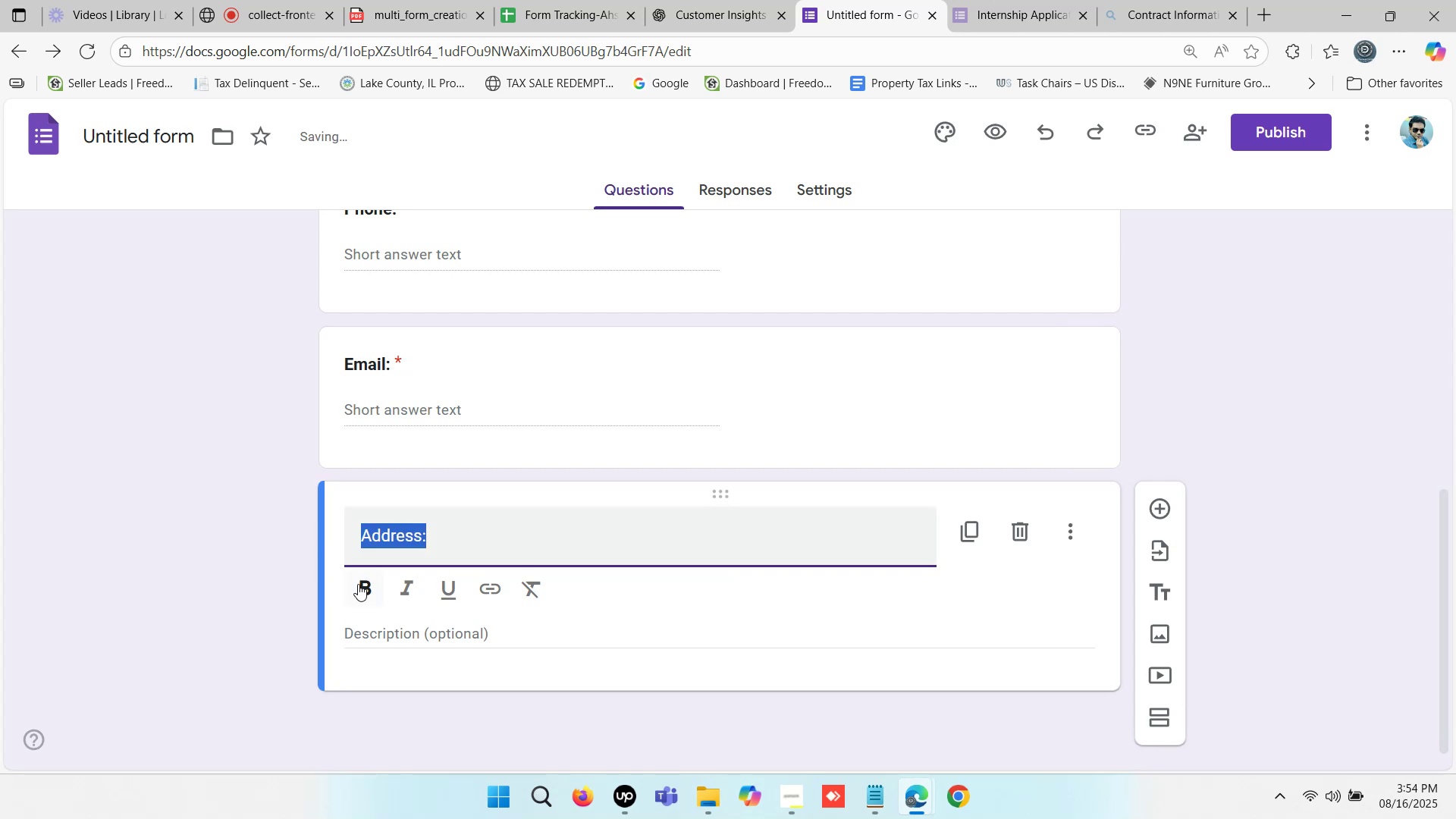 
left_click([359, 584])
 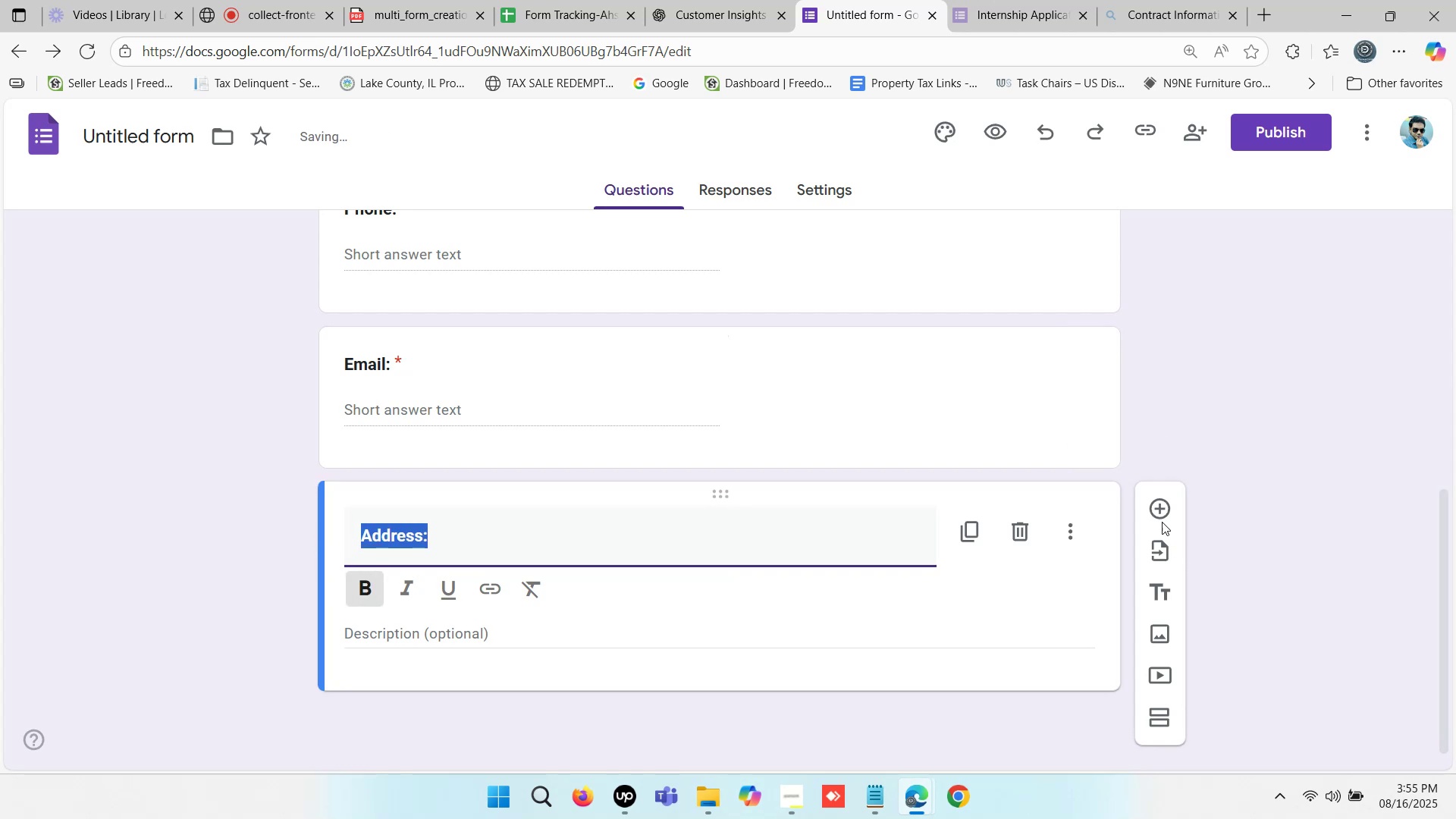 
left_click([1151, 508])
 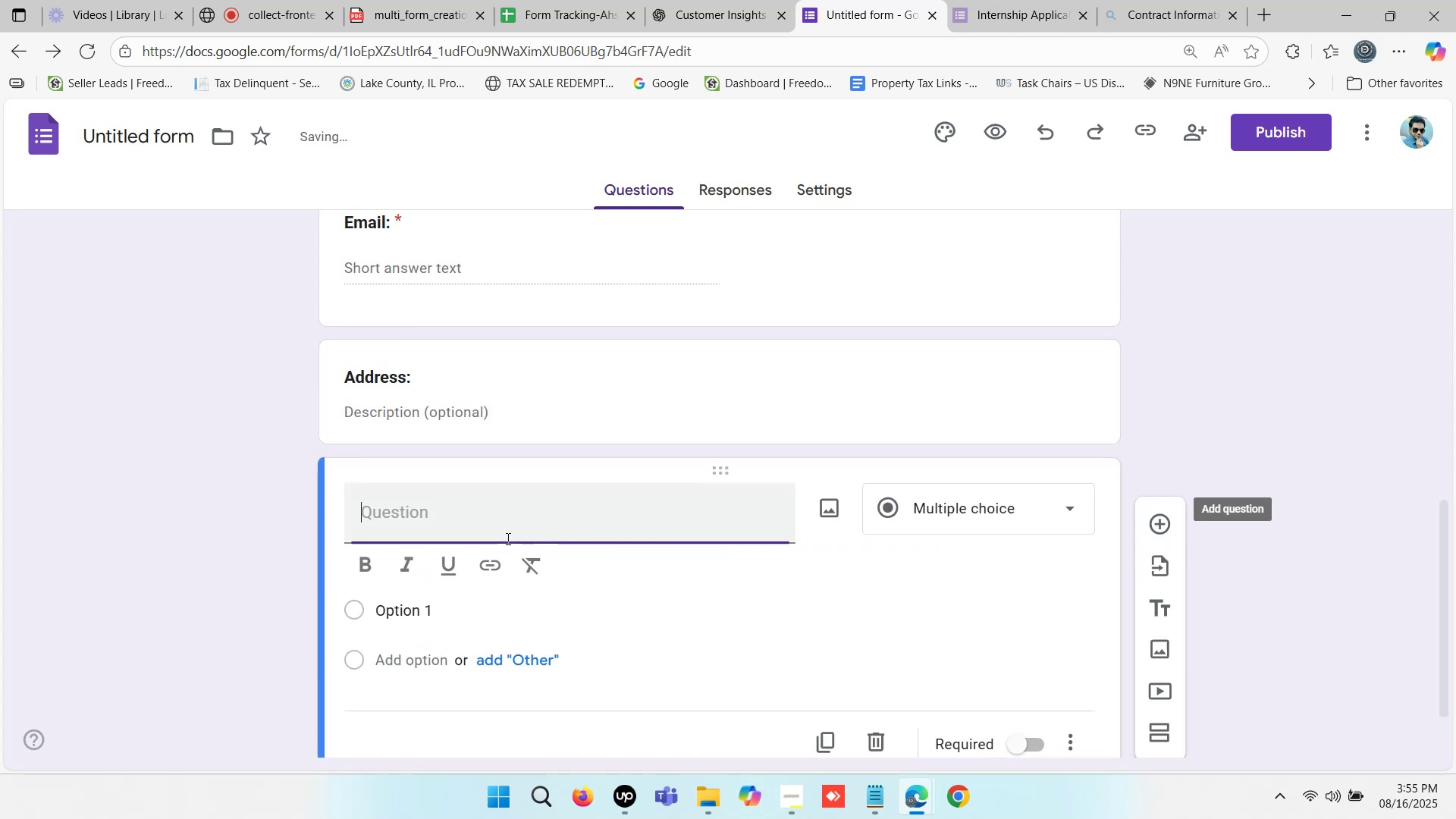 
scroll: coordinate [425, 554], scroll_direction: down, amount: 1.0
 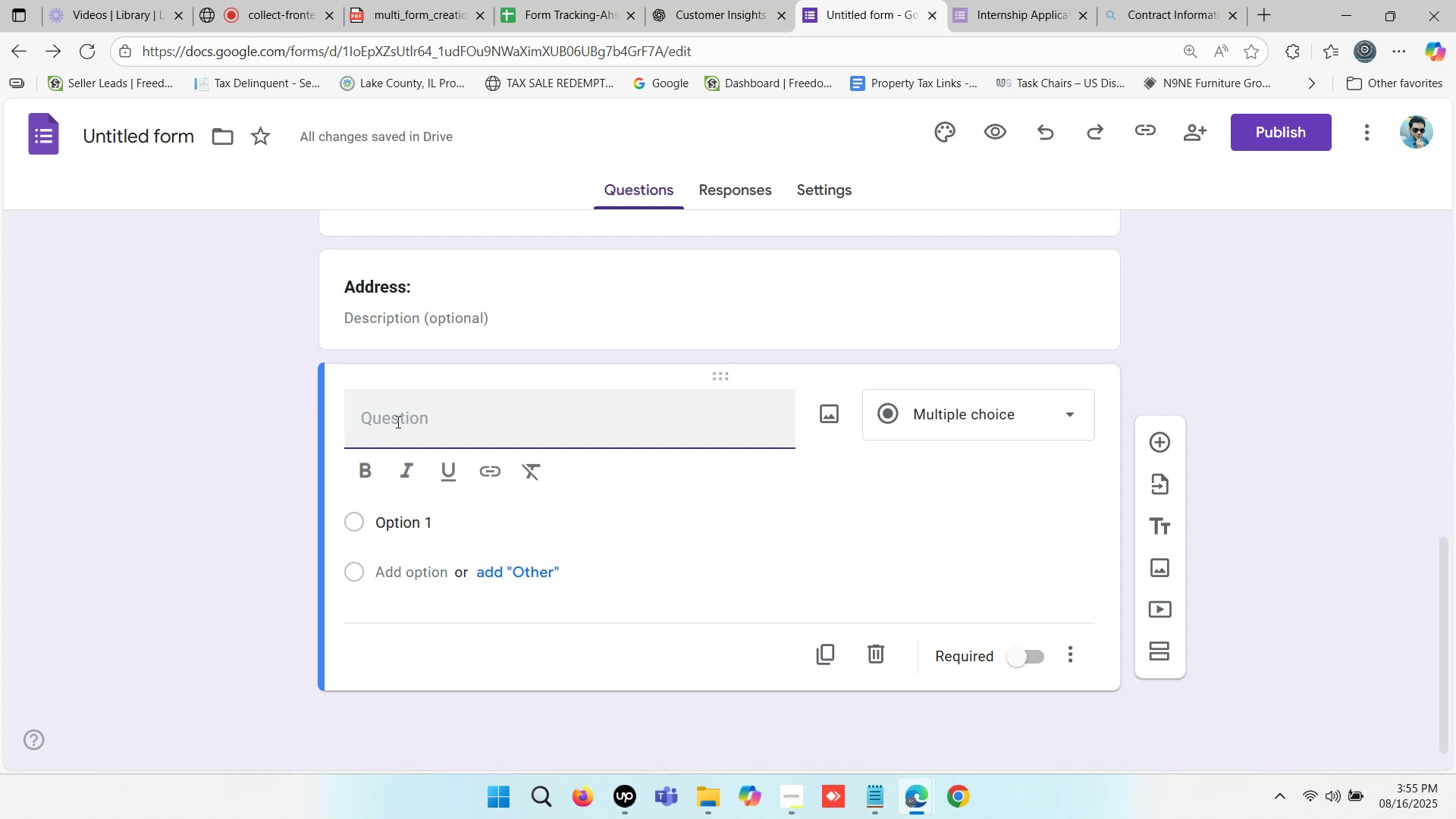 
left_click([397, 422])
 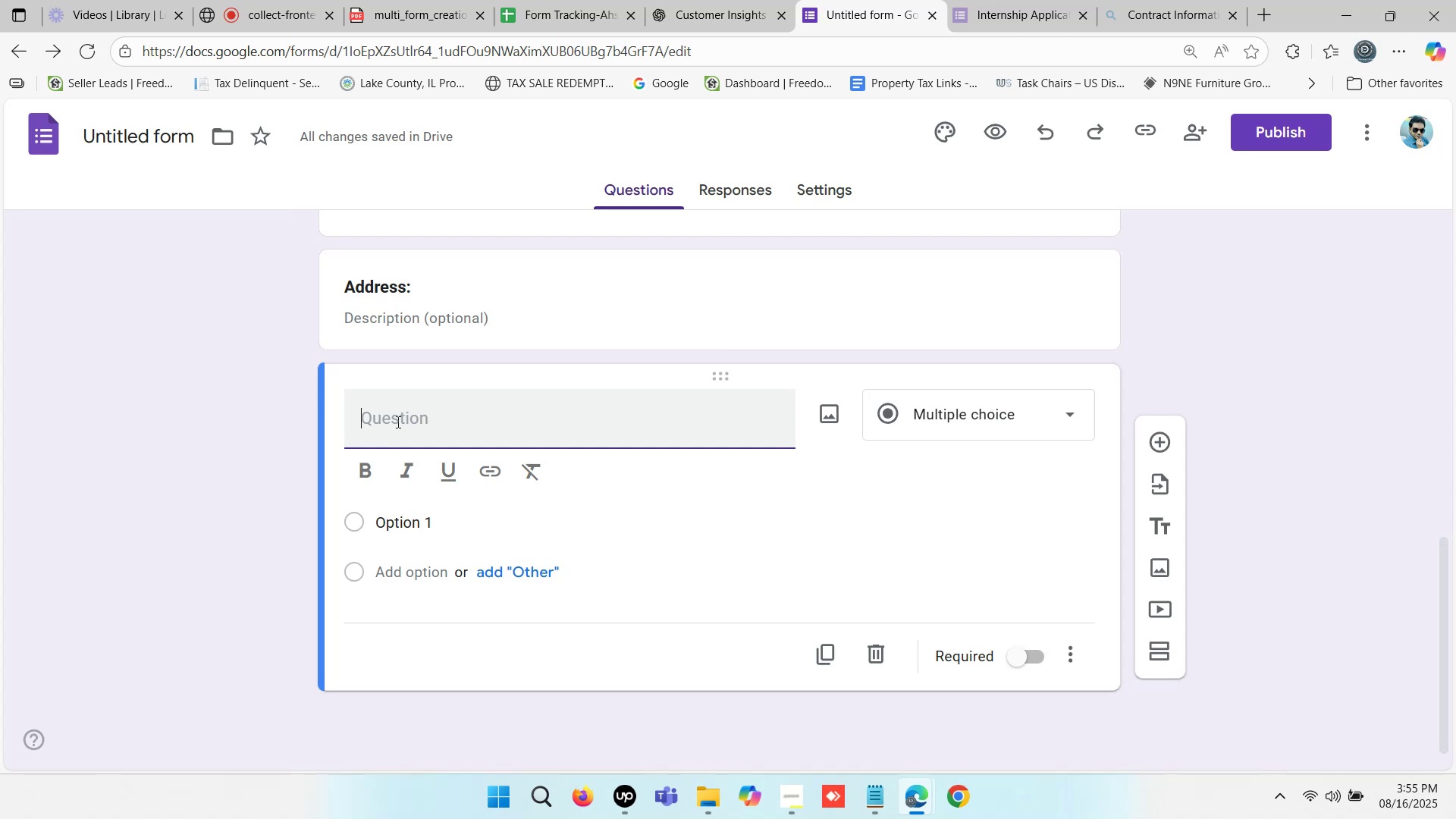 
type(St)
 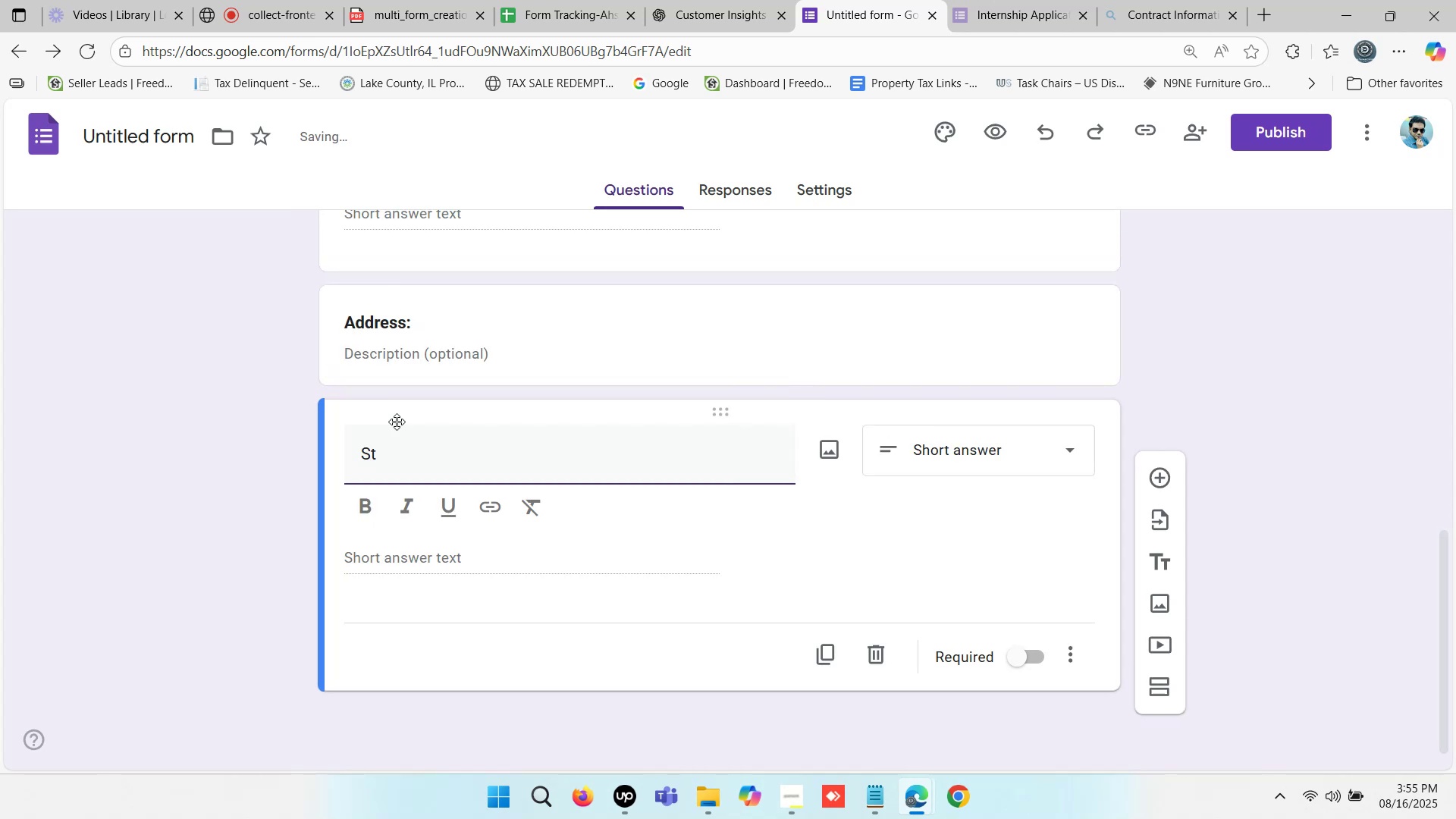 
type(reet Address)
 